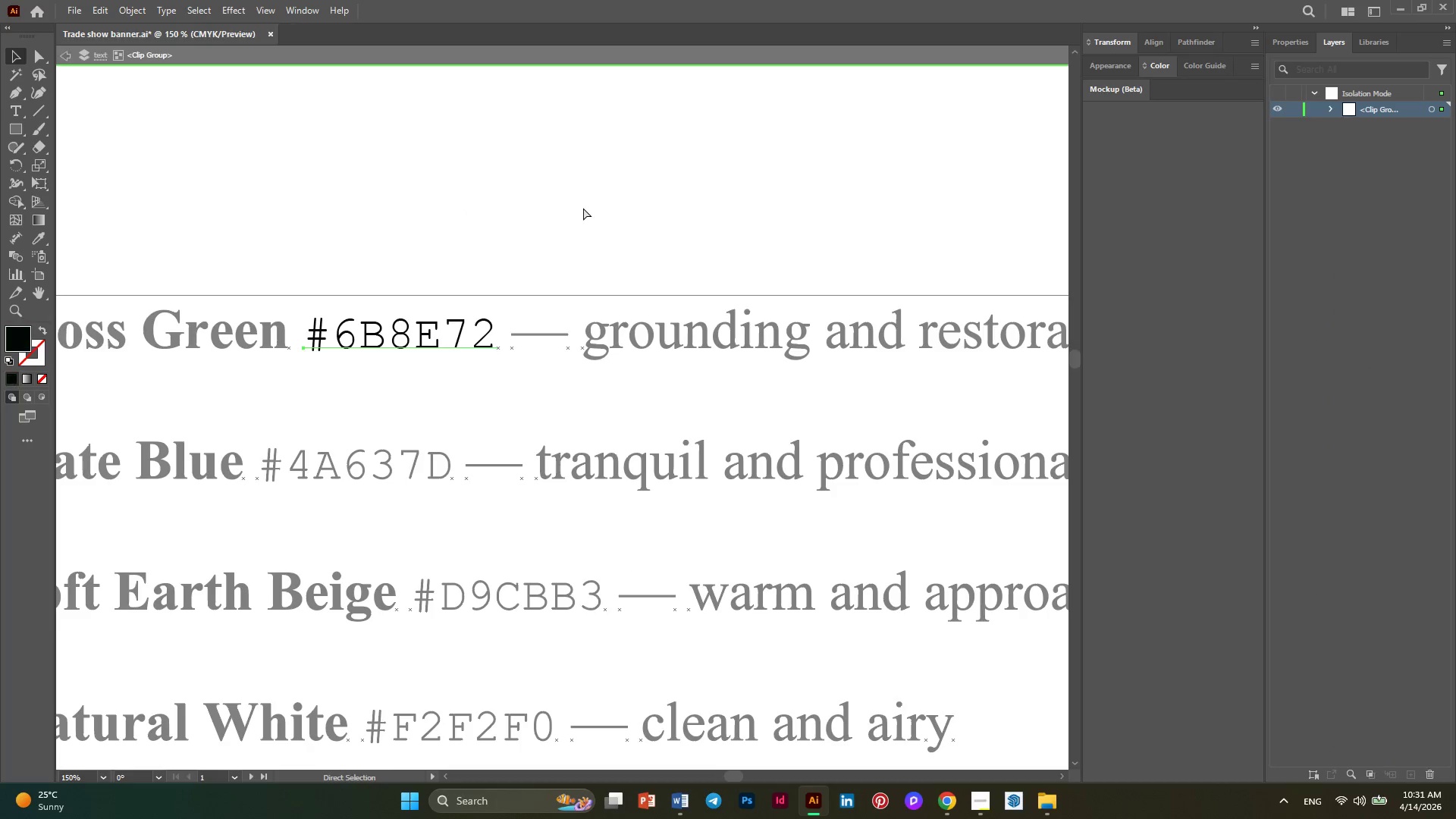 
key(Control+Z)
 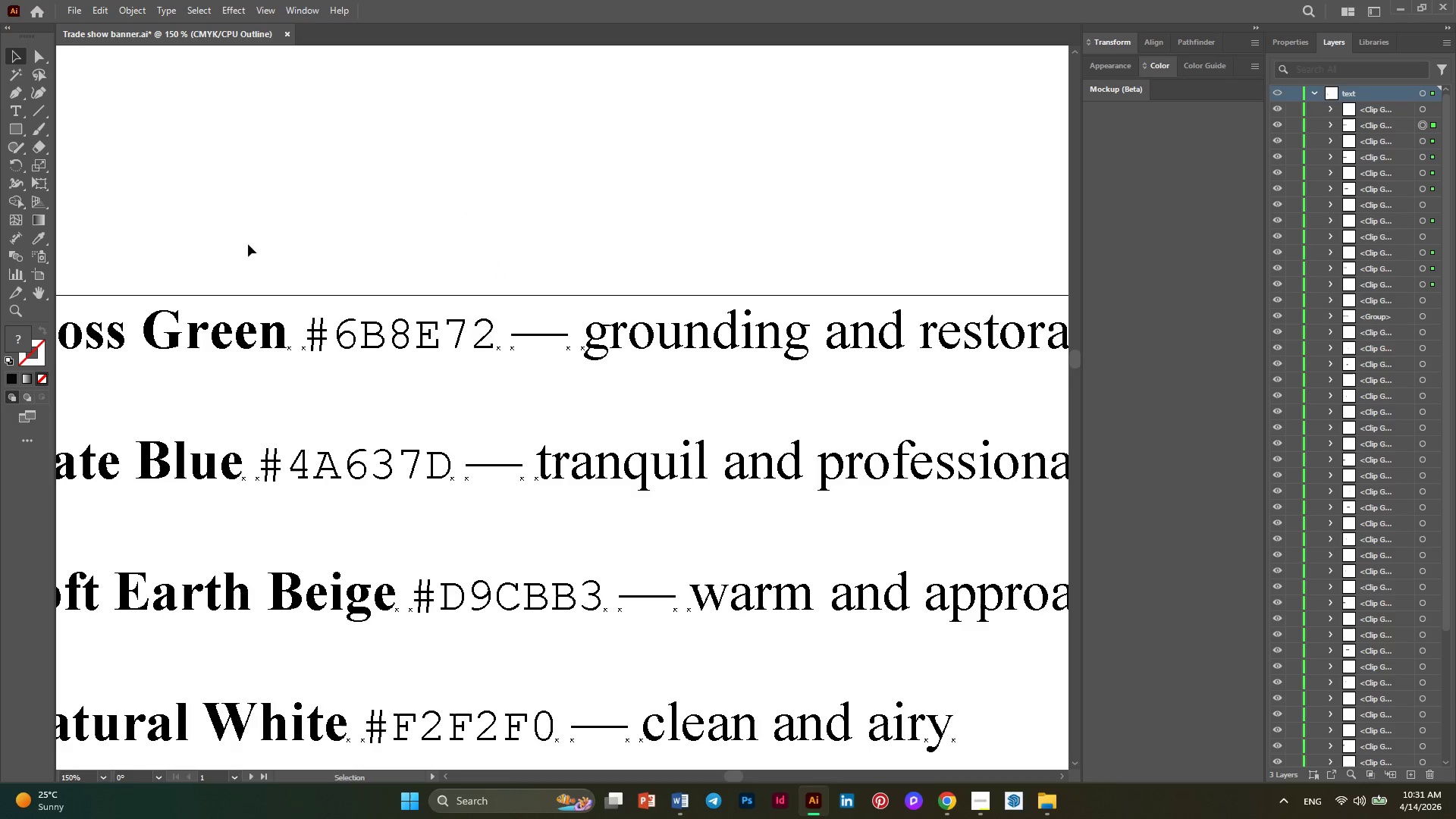 
scroll: coordinate [563, 312], scroll_direction: none, amount: 0.0
 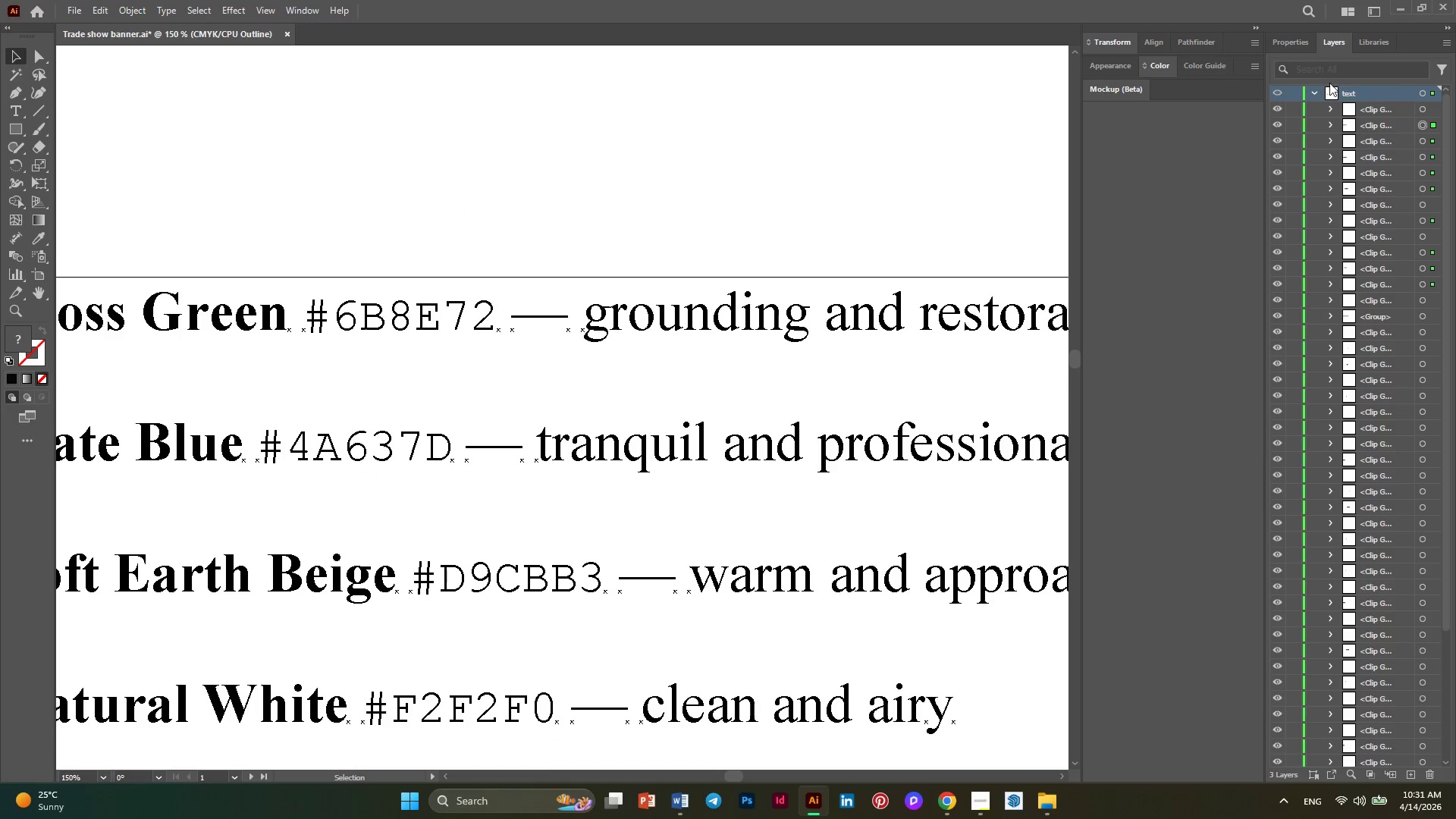 
left_click([1313, 93])
 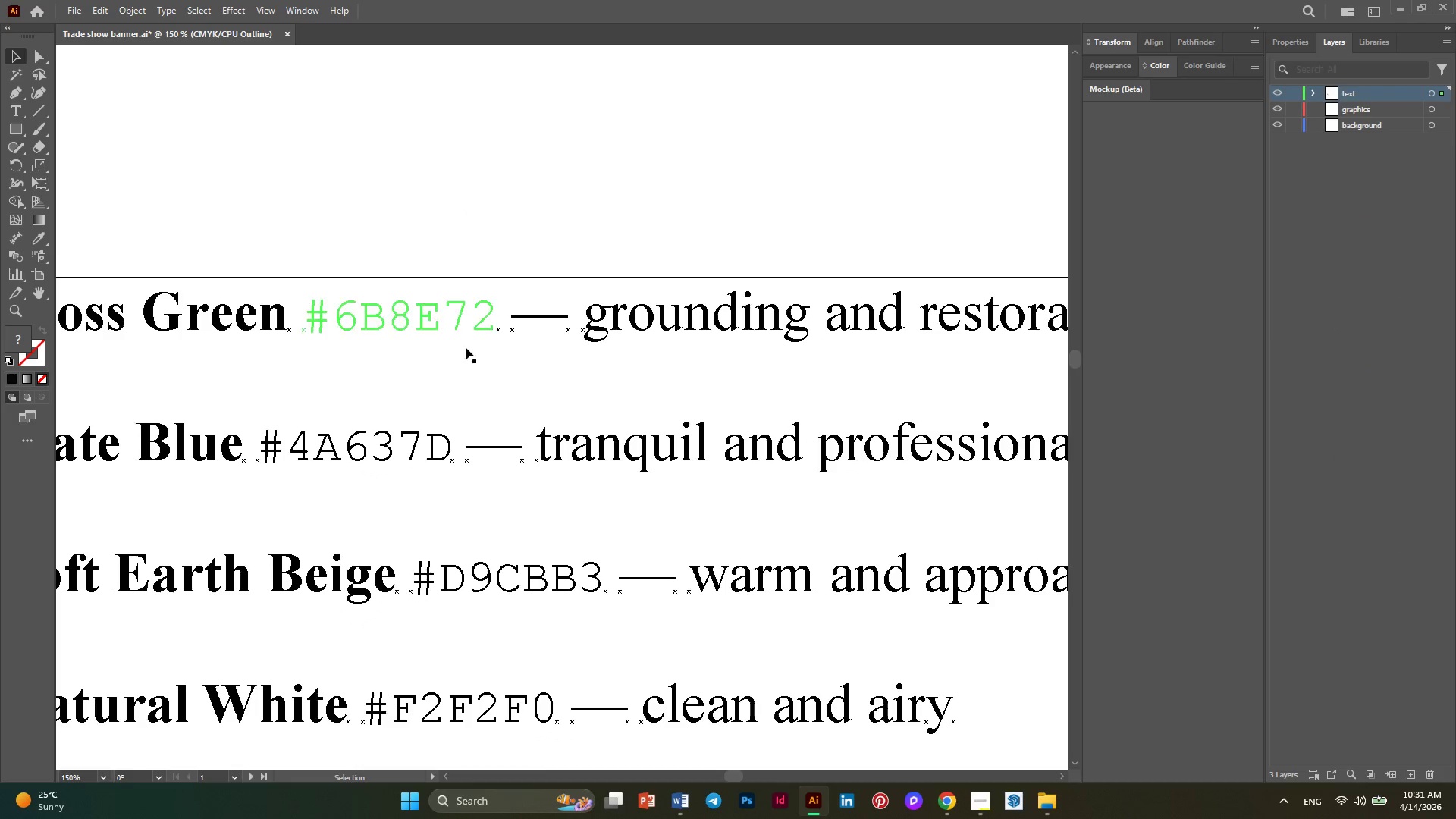 
scroll: coordinate [805, 428], scroll_direction: down, amount: 4.0
 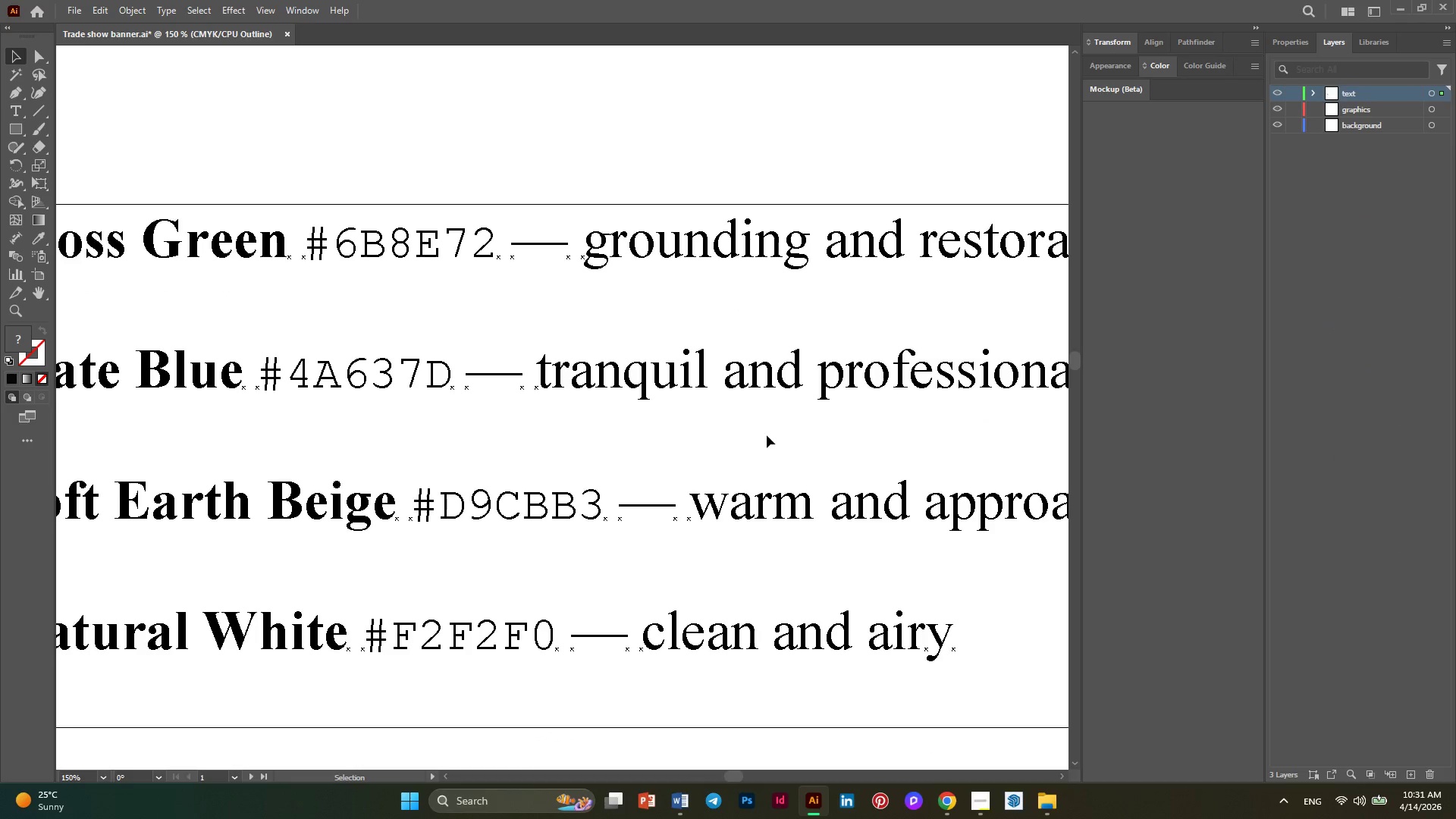 
key(Alt+AltLeft)
 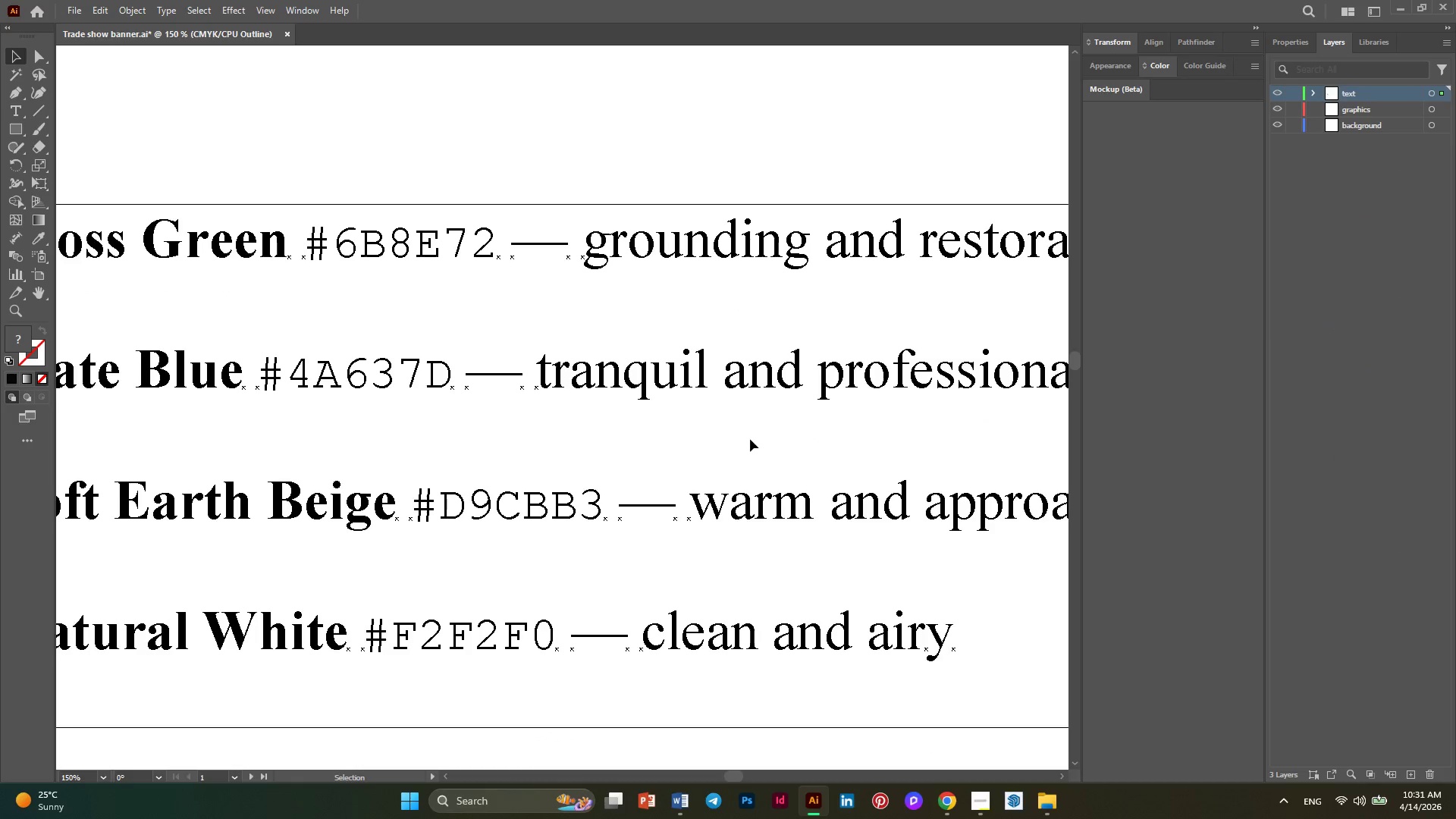 
scroll: coordinate [750, 439], scroll_direction: down, amount: 3.0
 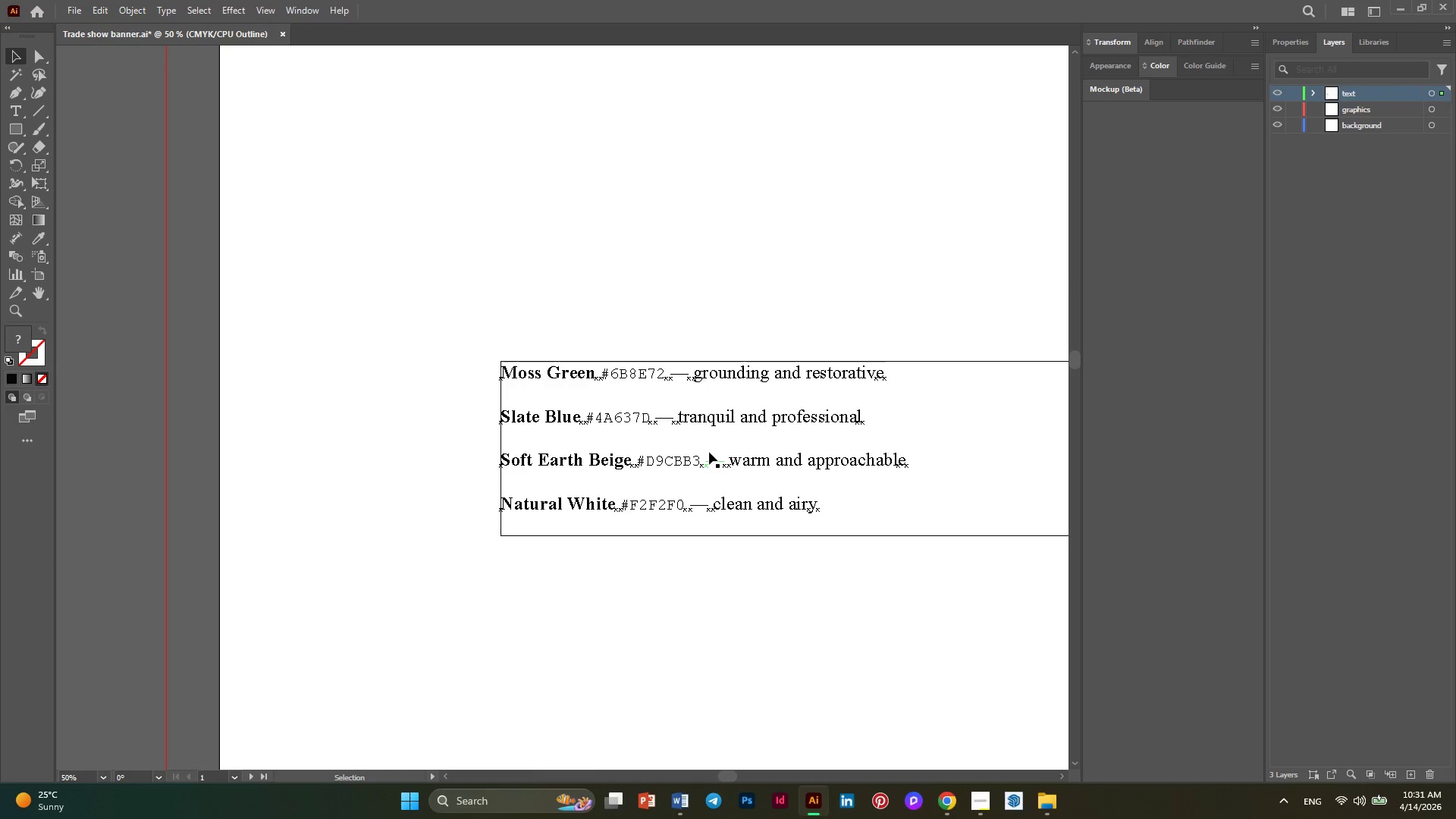 
key(Alt+AltLeft)
 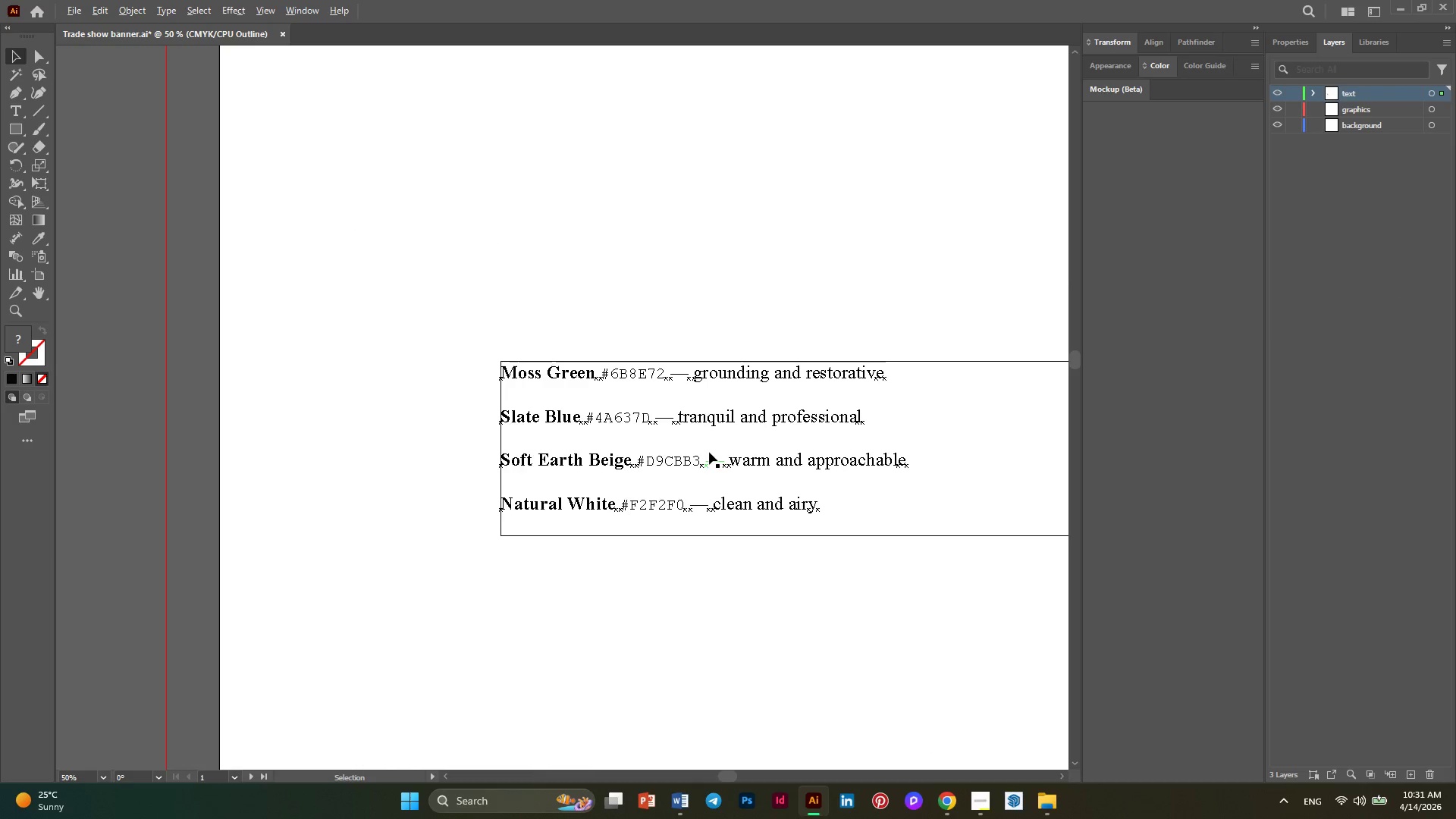 
scroll: coordinate [709, 452], scroll_direction: down, amount: 3.0
 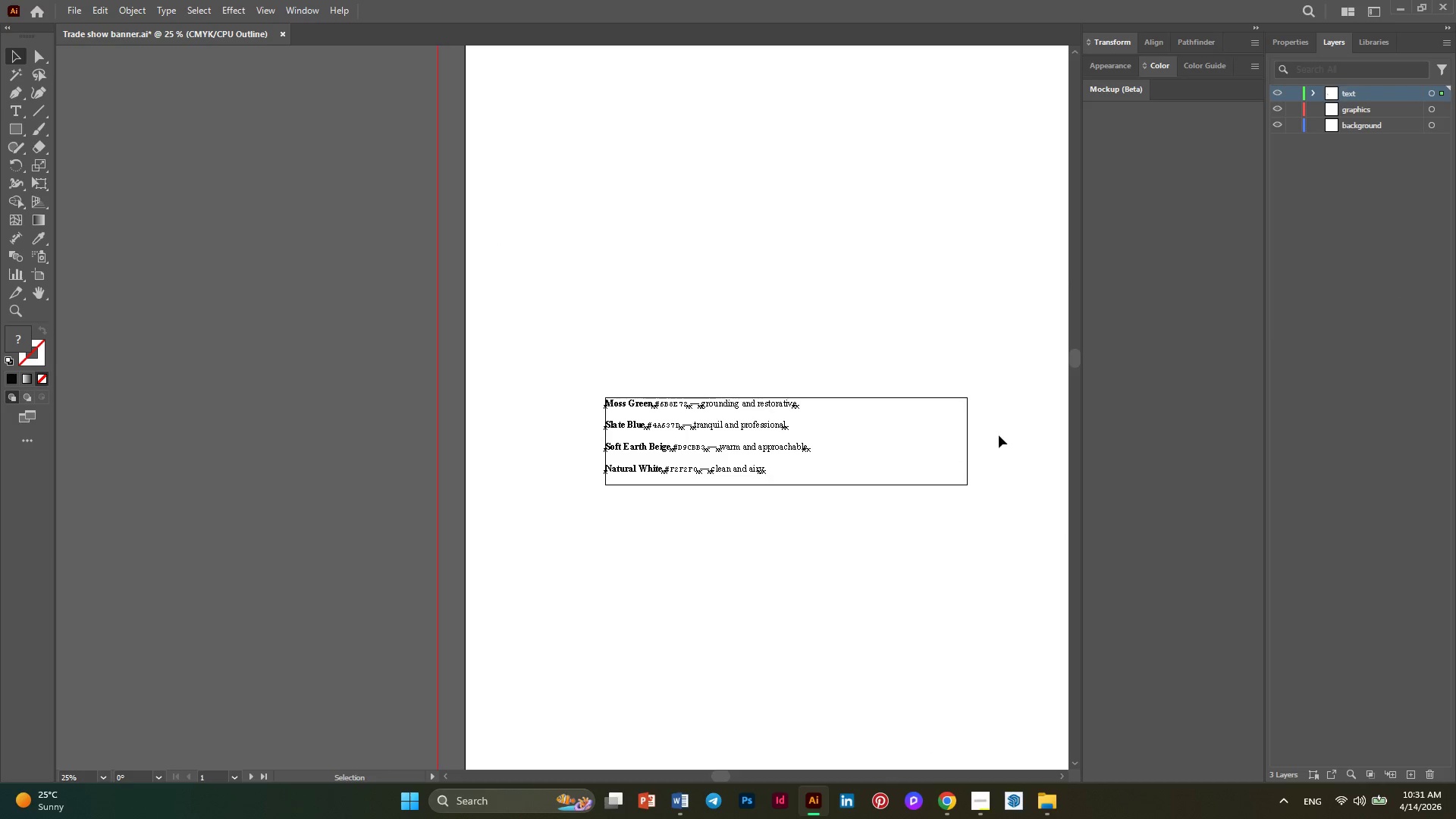 
hold_key(key=AltLeft, duration=0.39)
scroll: coordinate [999, 435], scroll_direction: none, amount: 0.0
 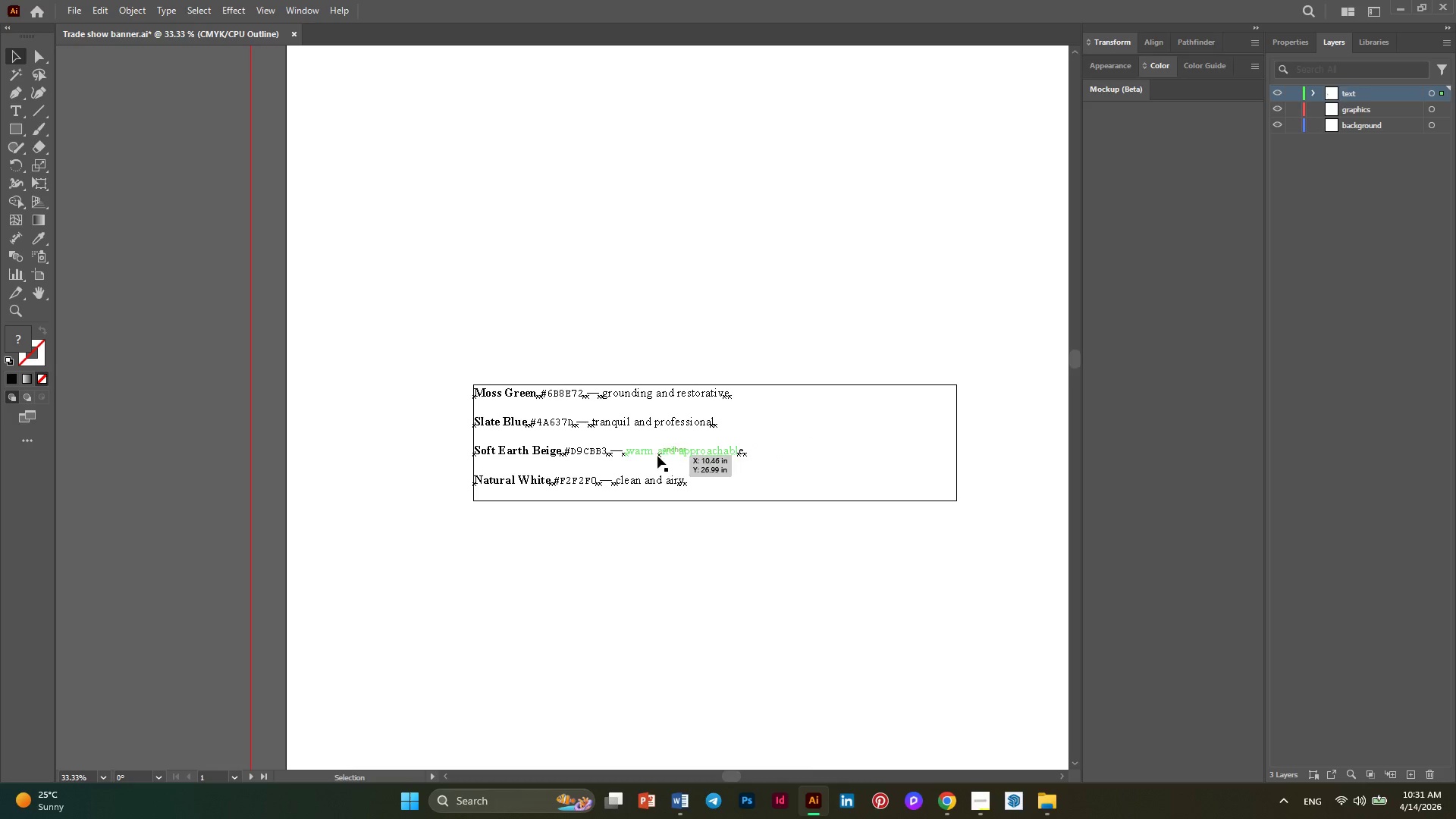 
hold_key(key=AltLeft, duration=0.59)
scroll: coordinate [700, 450], scroll_direction: up, amount: 1.0
 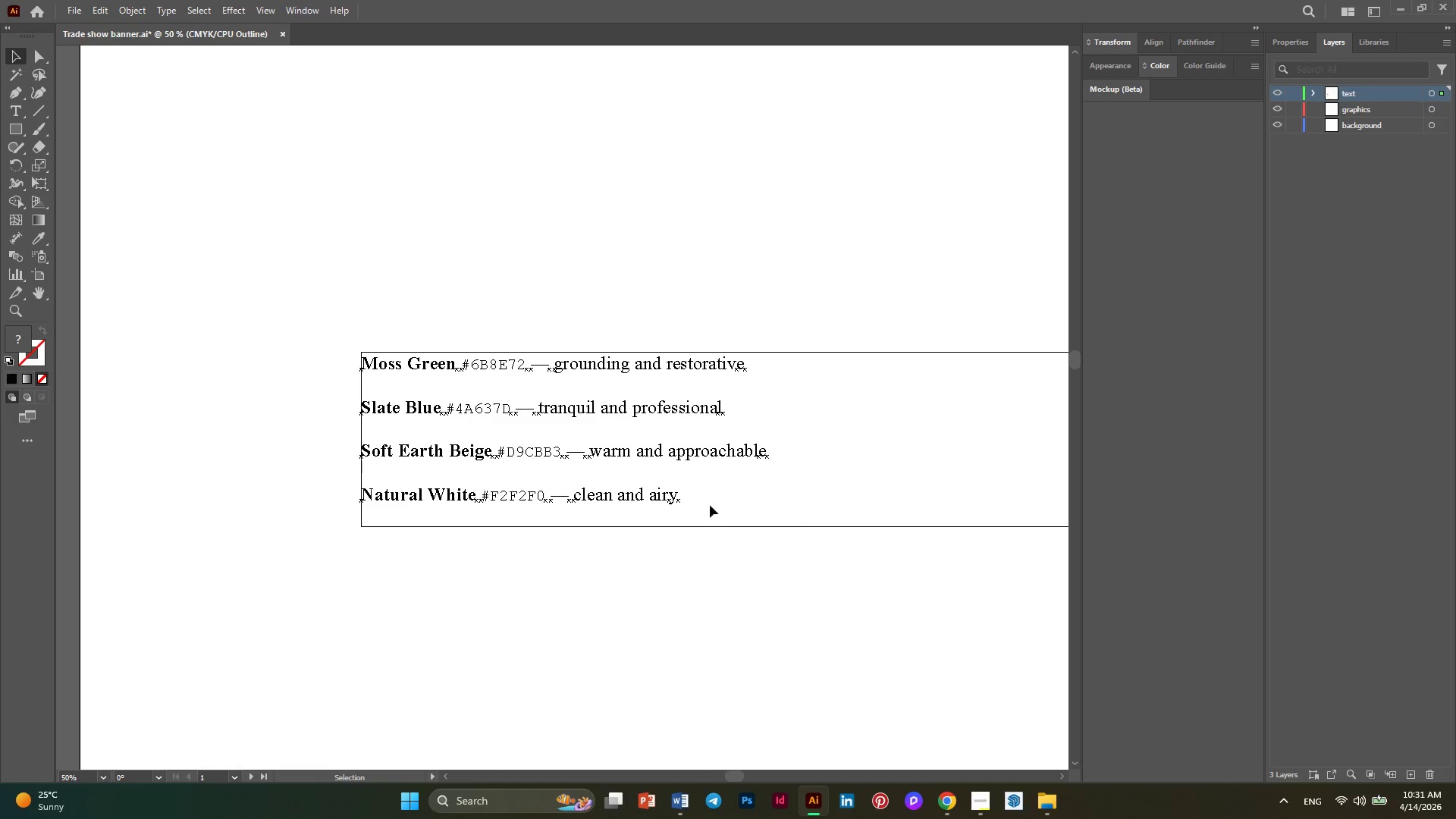 
hold_key(key=AltLeft, duration=0.31)
scroll: coordinate [467, 504], scroll_direction: none, amount: 0.0
 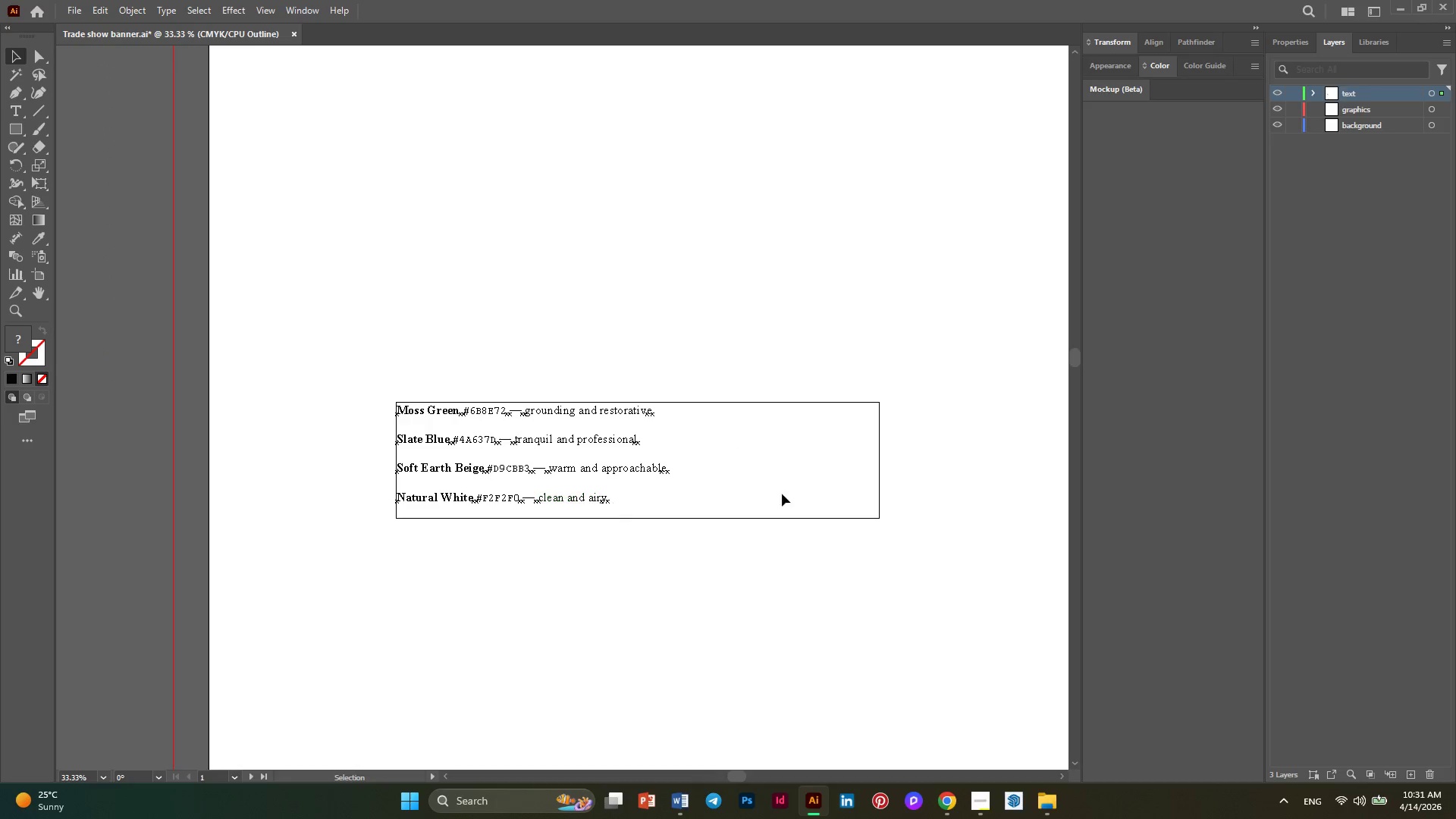 
hold_key(key=AltLeft, duration=0.34)
scroll: coordinate [864, 477], scroll_direction: up, amount: 1.0
 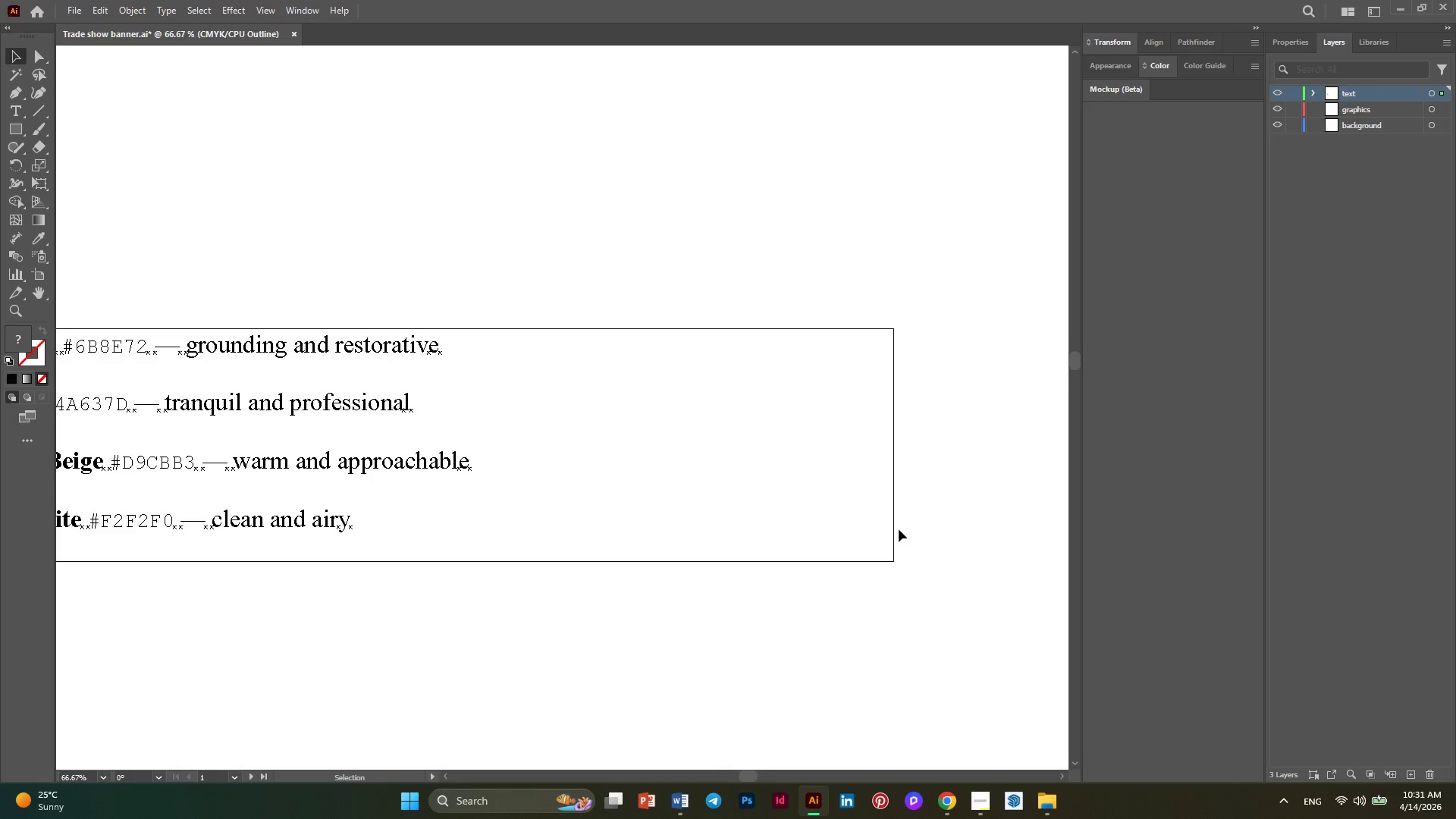 
key(Alt+AltLeft)
 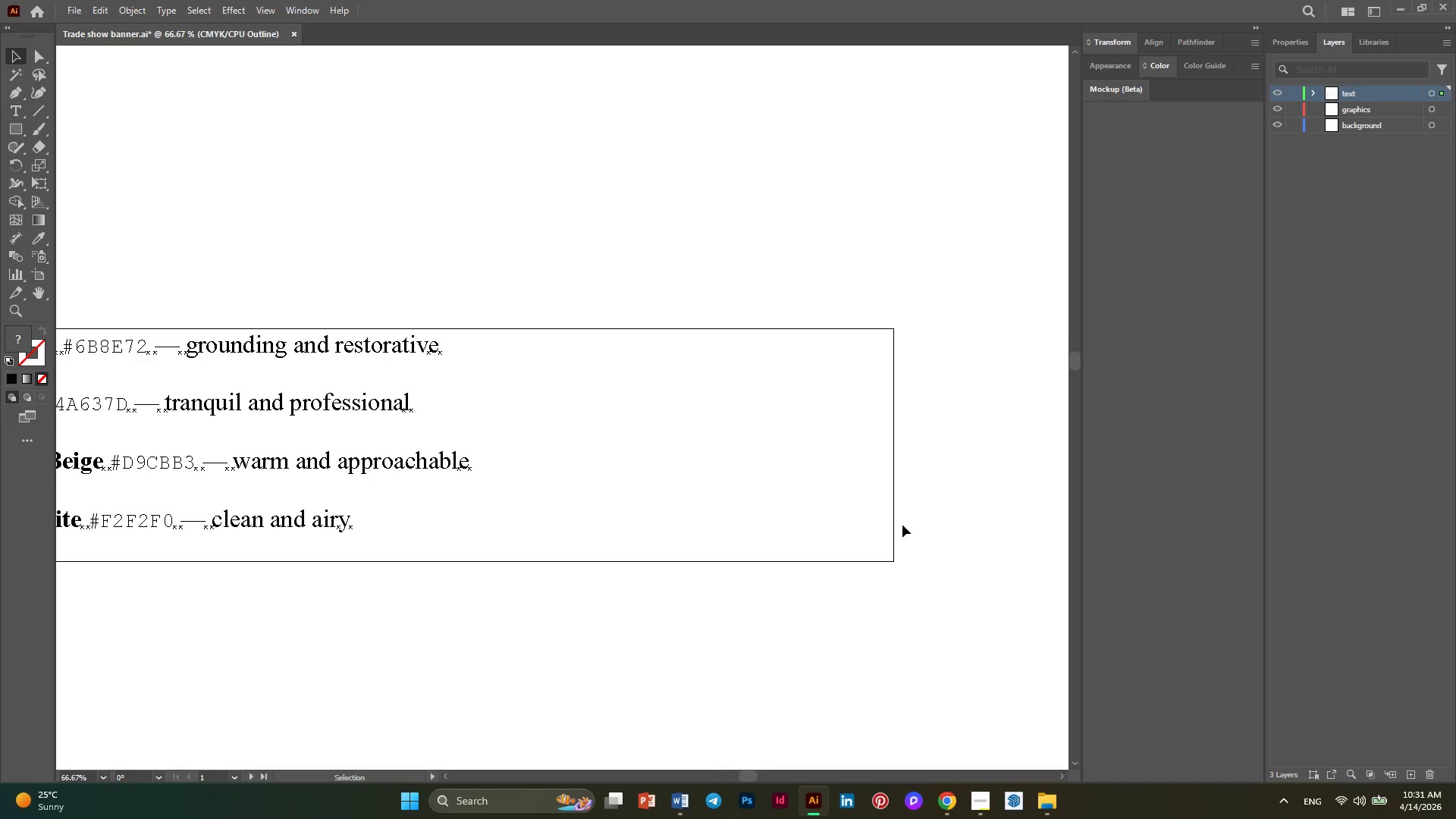 
scroll: coordinate [902, 525], scroll_direction: none, amount: 0.0
 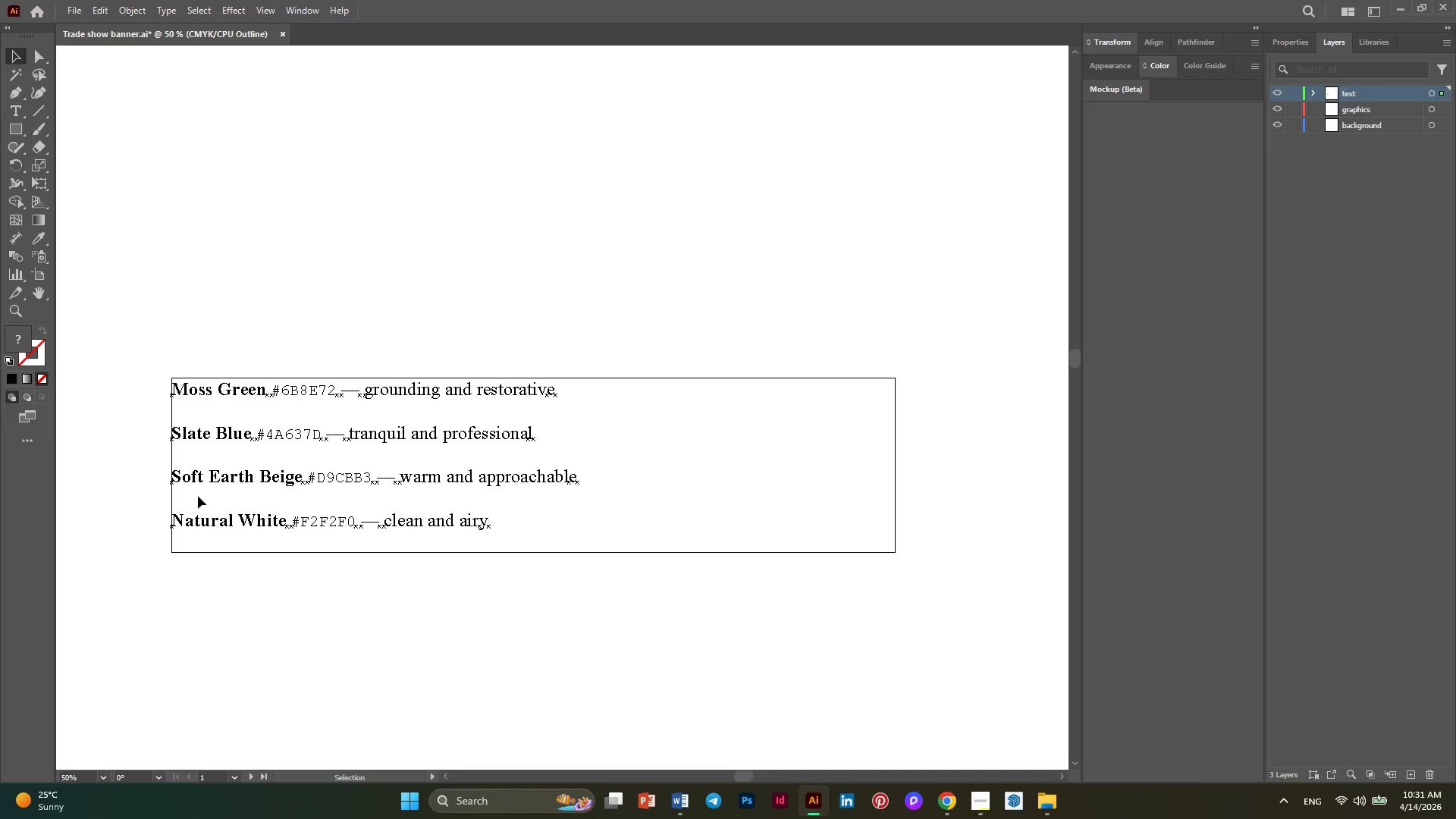 
hold_key(key=AltLeft, duration=0.42)
scroll: coordinate [171, 494], scroll_direction: none, amount: 0.0
 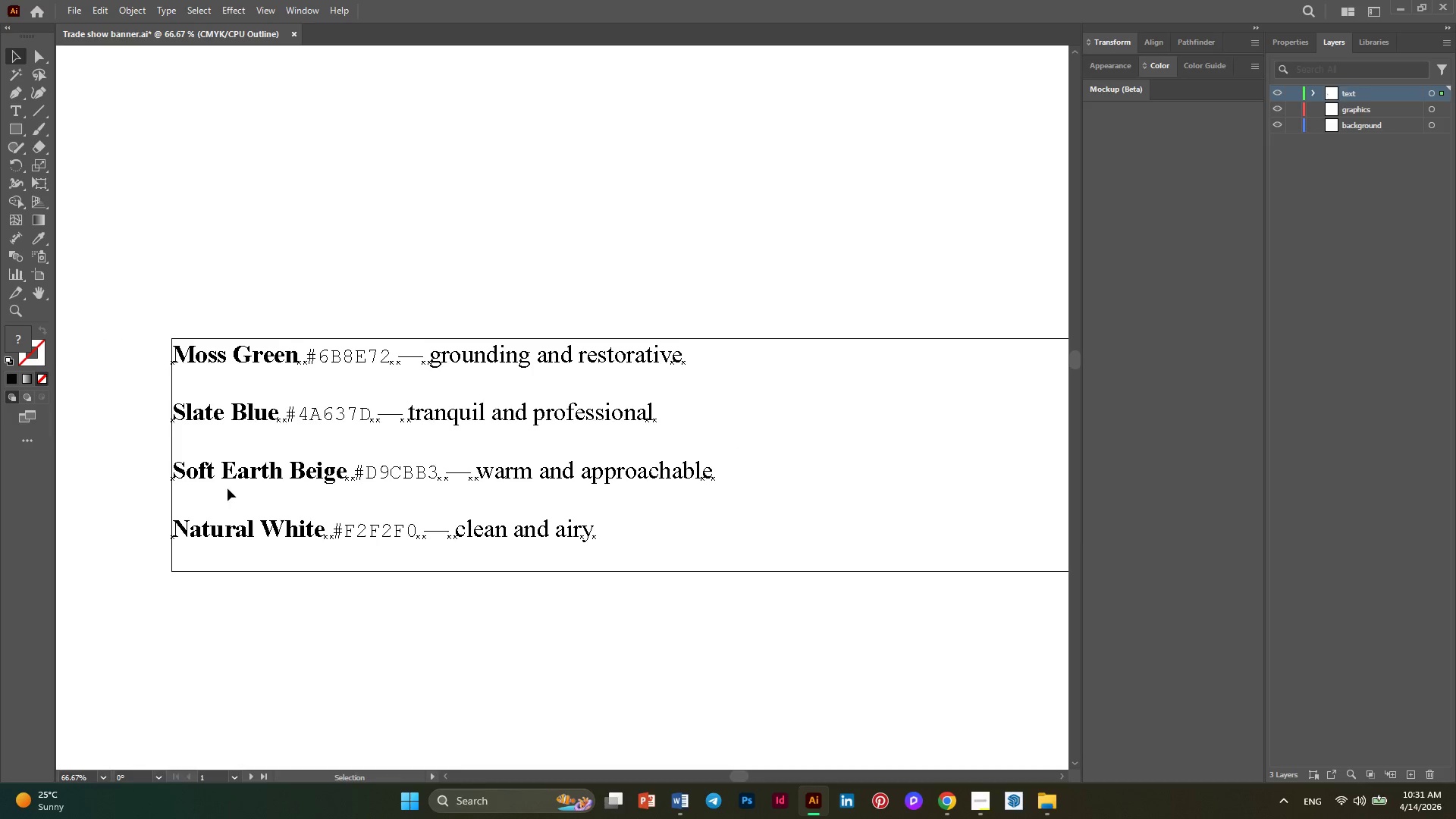 
key(Alt+AltLeft)
 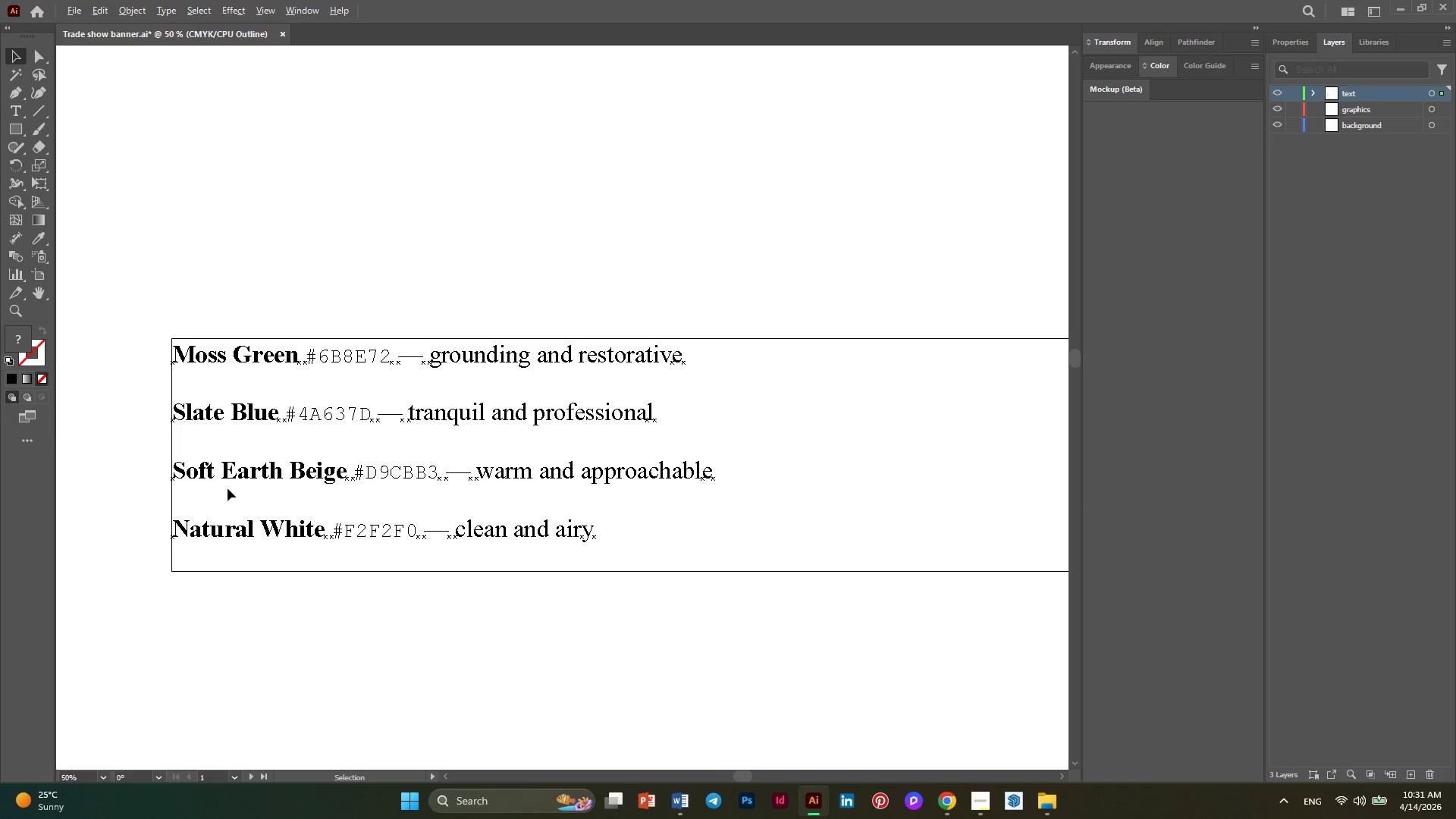 
key(Alt+AltLeft)
 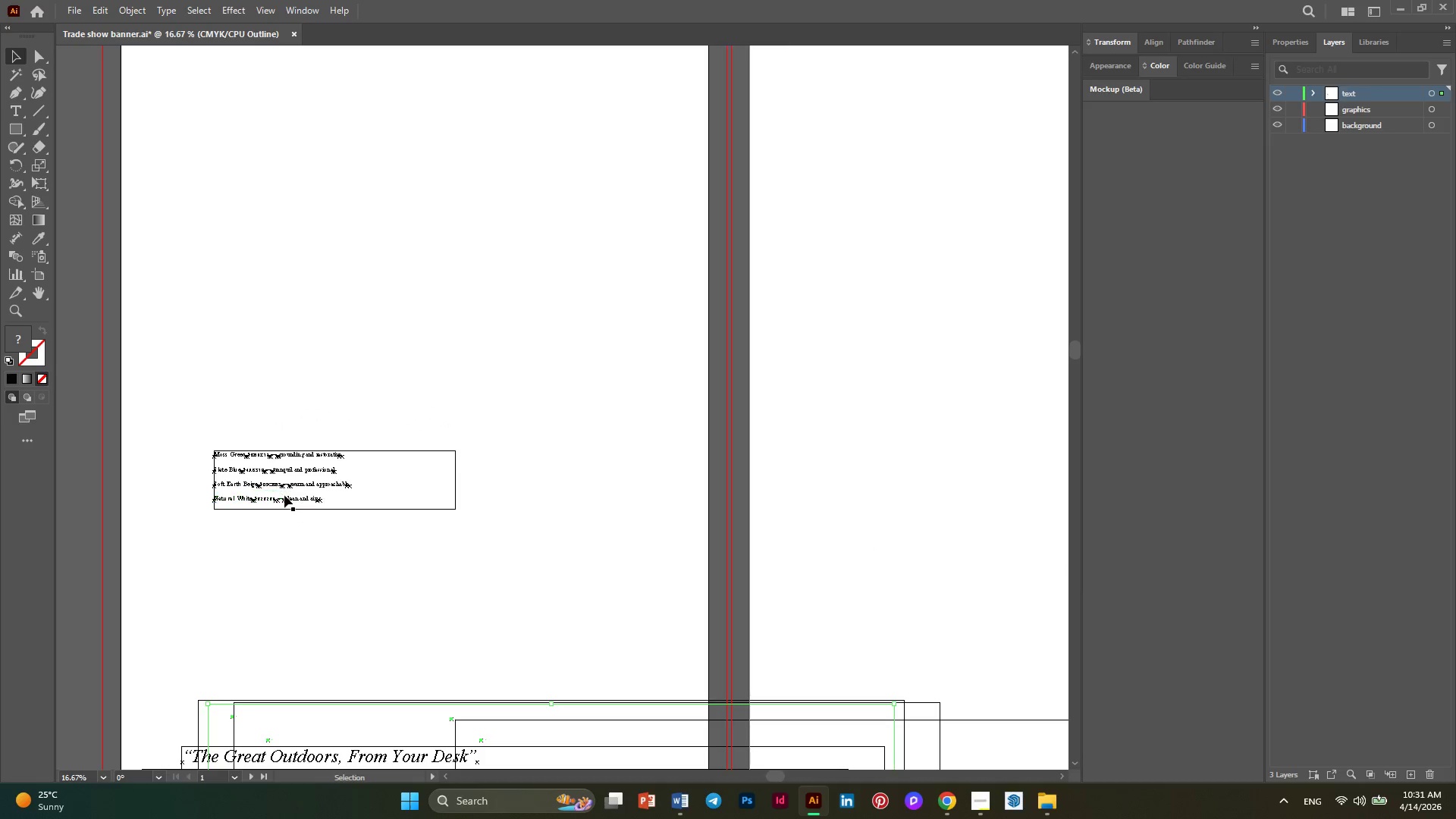 
scroll: coordinate [300, 500], scroll_direction: down, amount: 4.0
 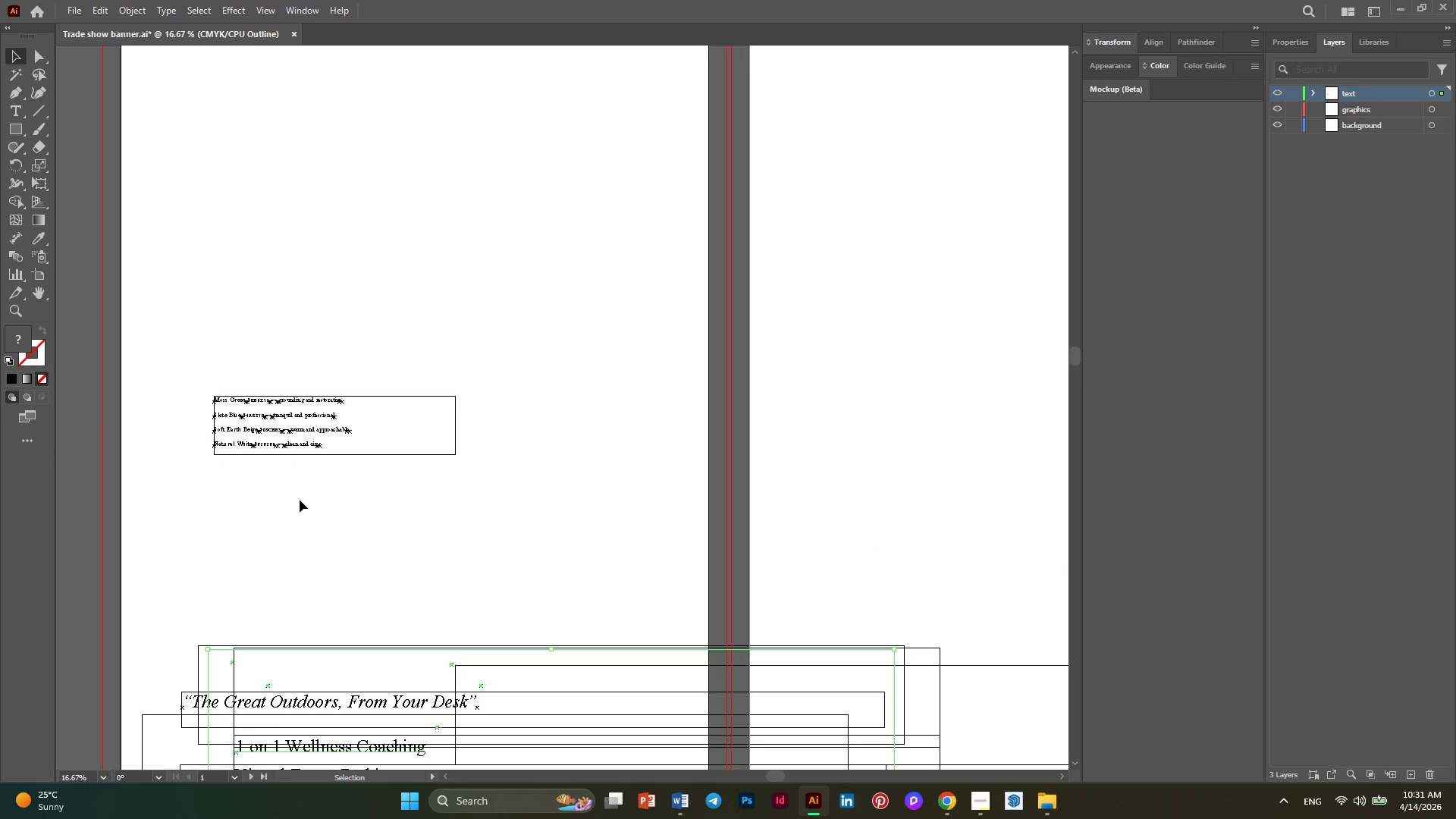 
scroll: coordinate [300, 500], scroll_direction: none, amount: 0.0
 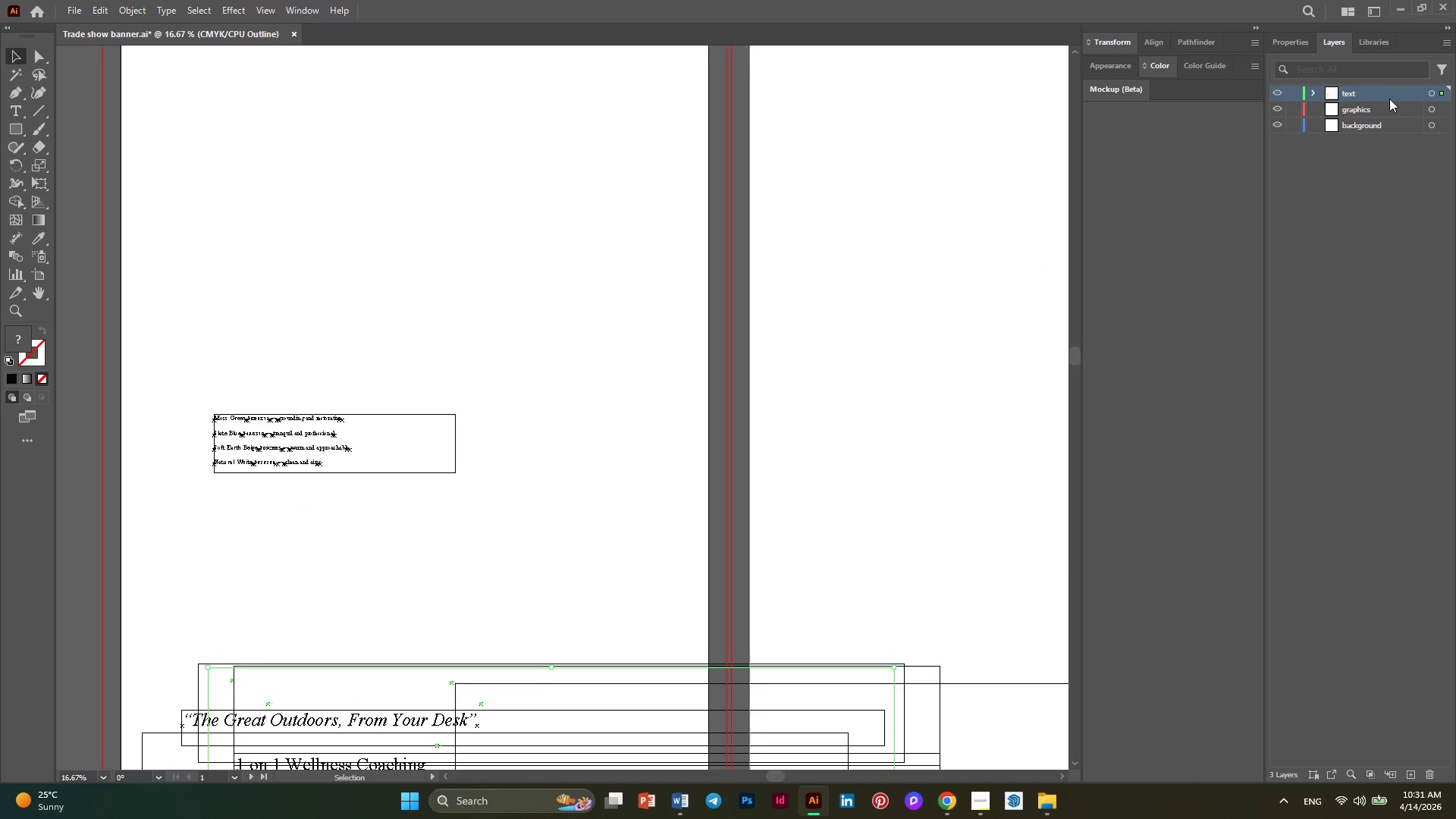 
left_click([1390, 102])
 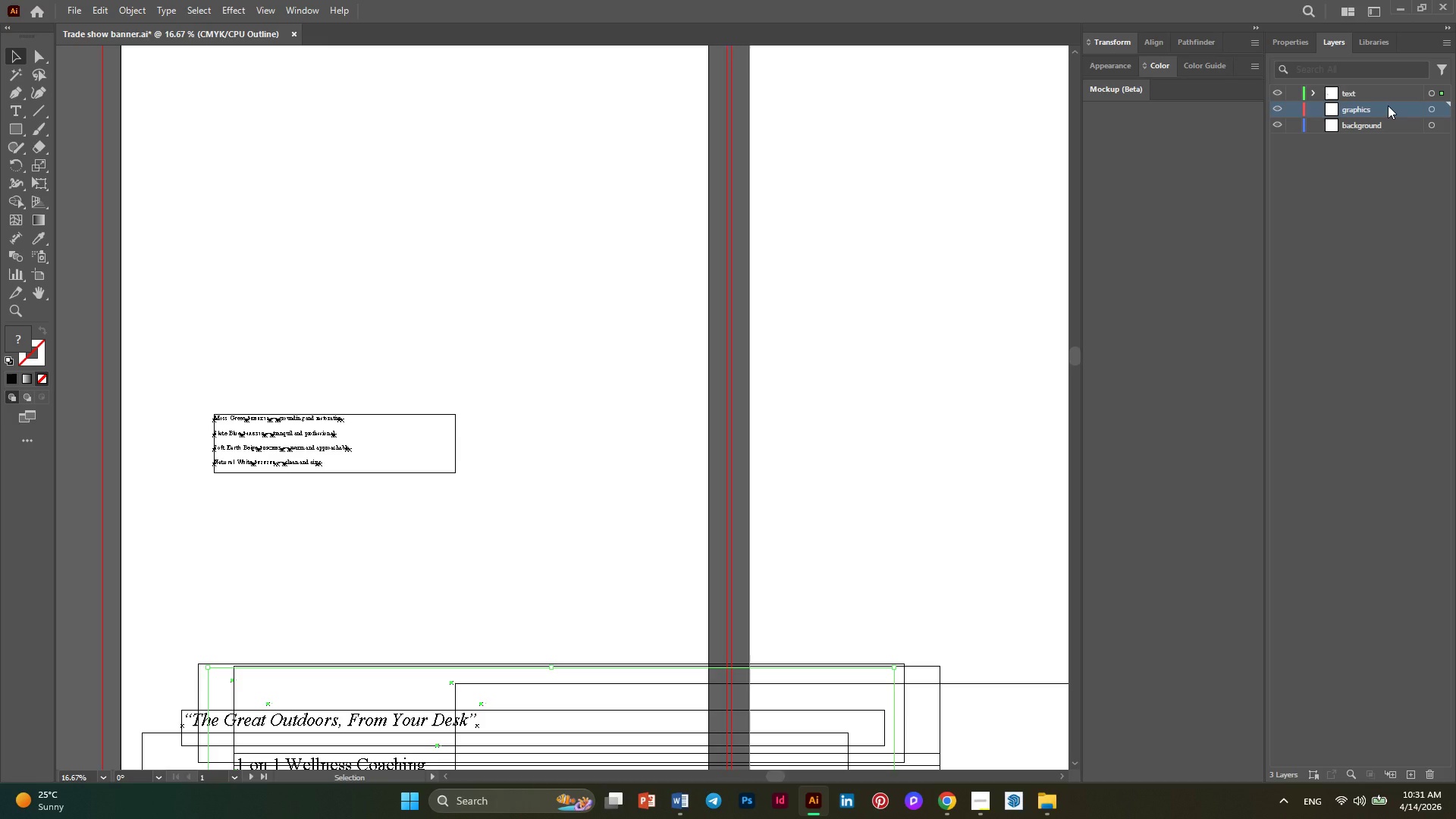 
left_click([1388, 105])
 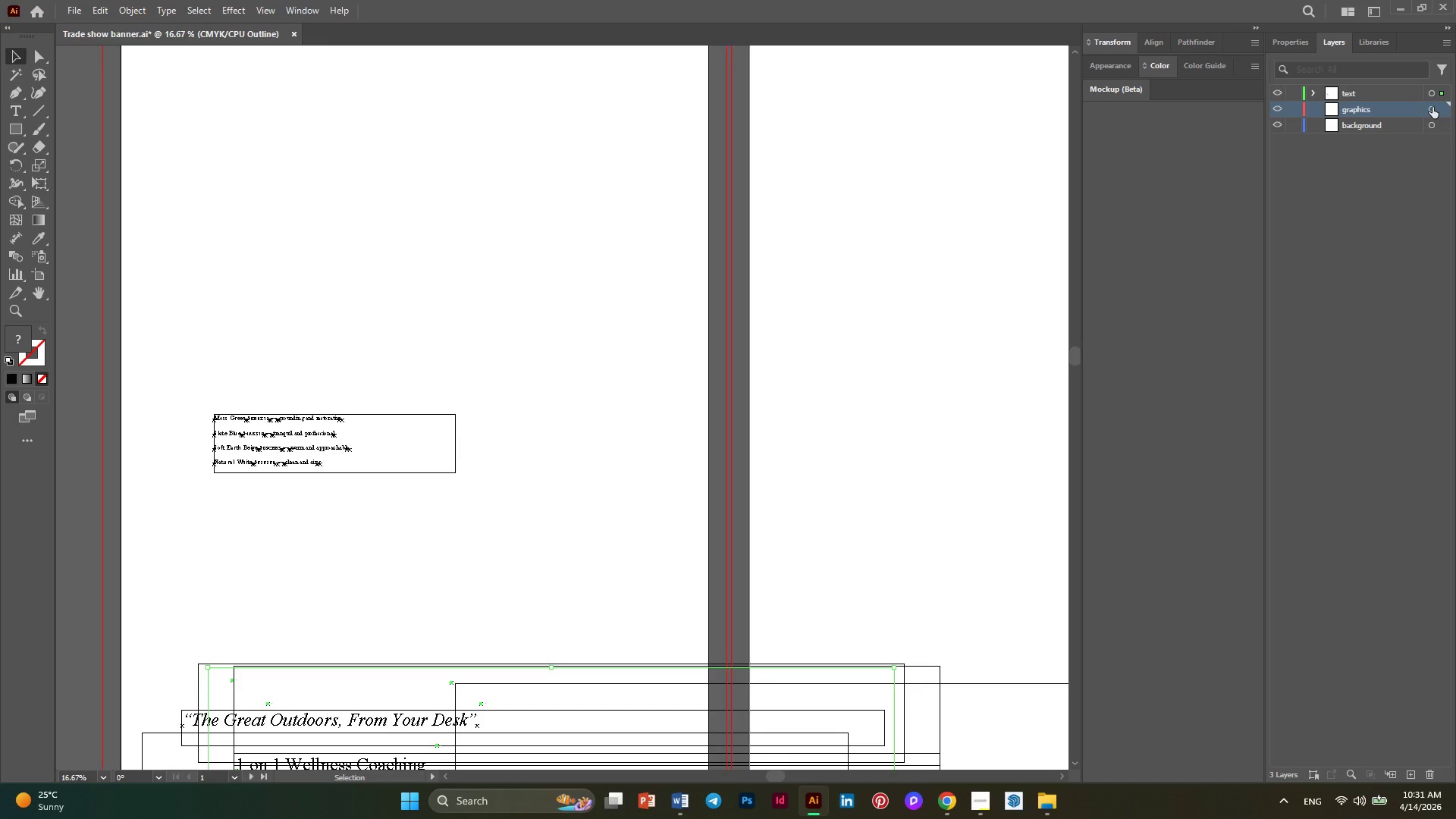 
left_click([1432, 107])
 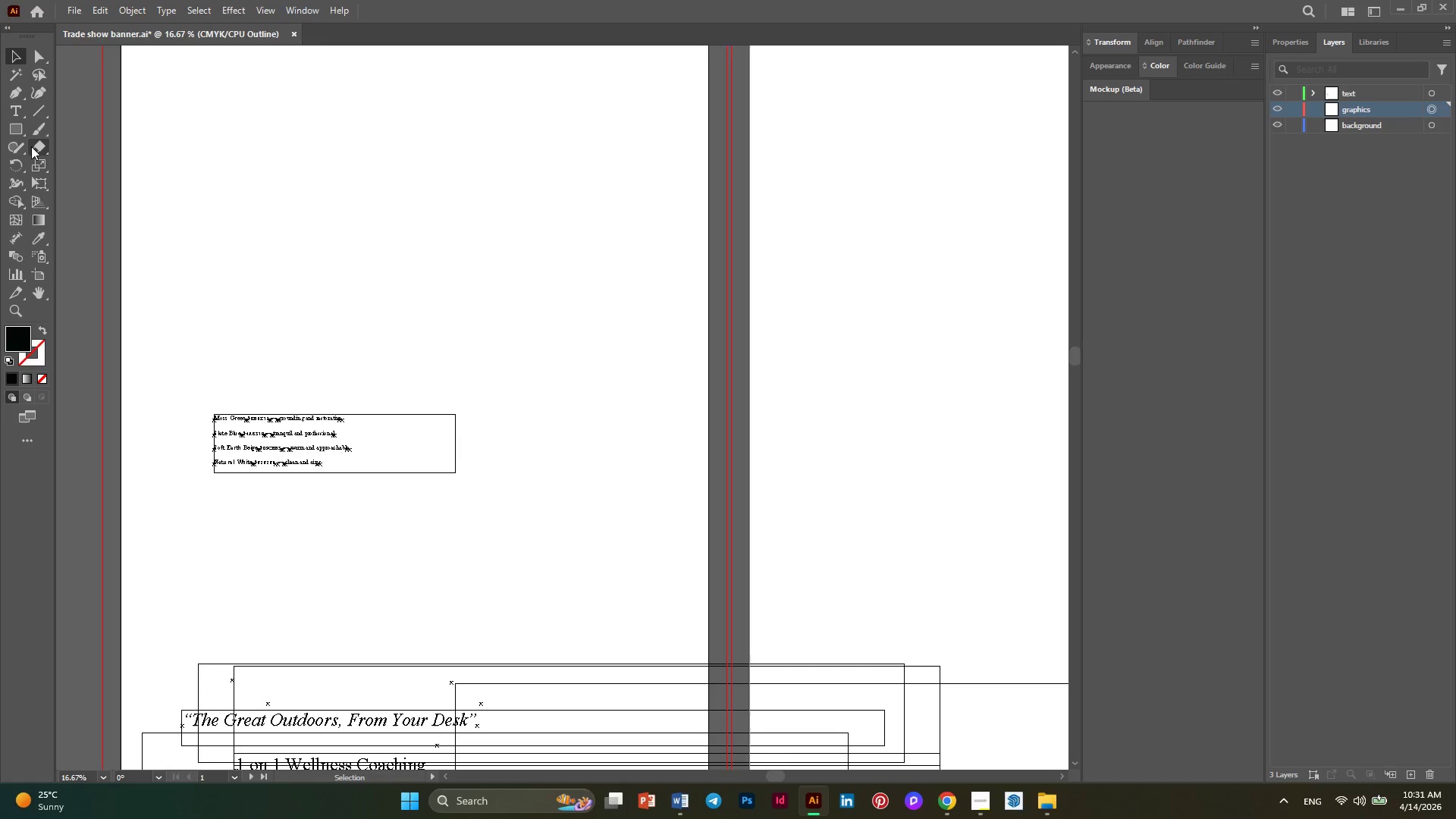 
left_click([15, 124])
 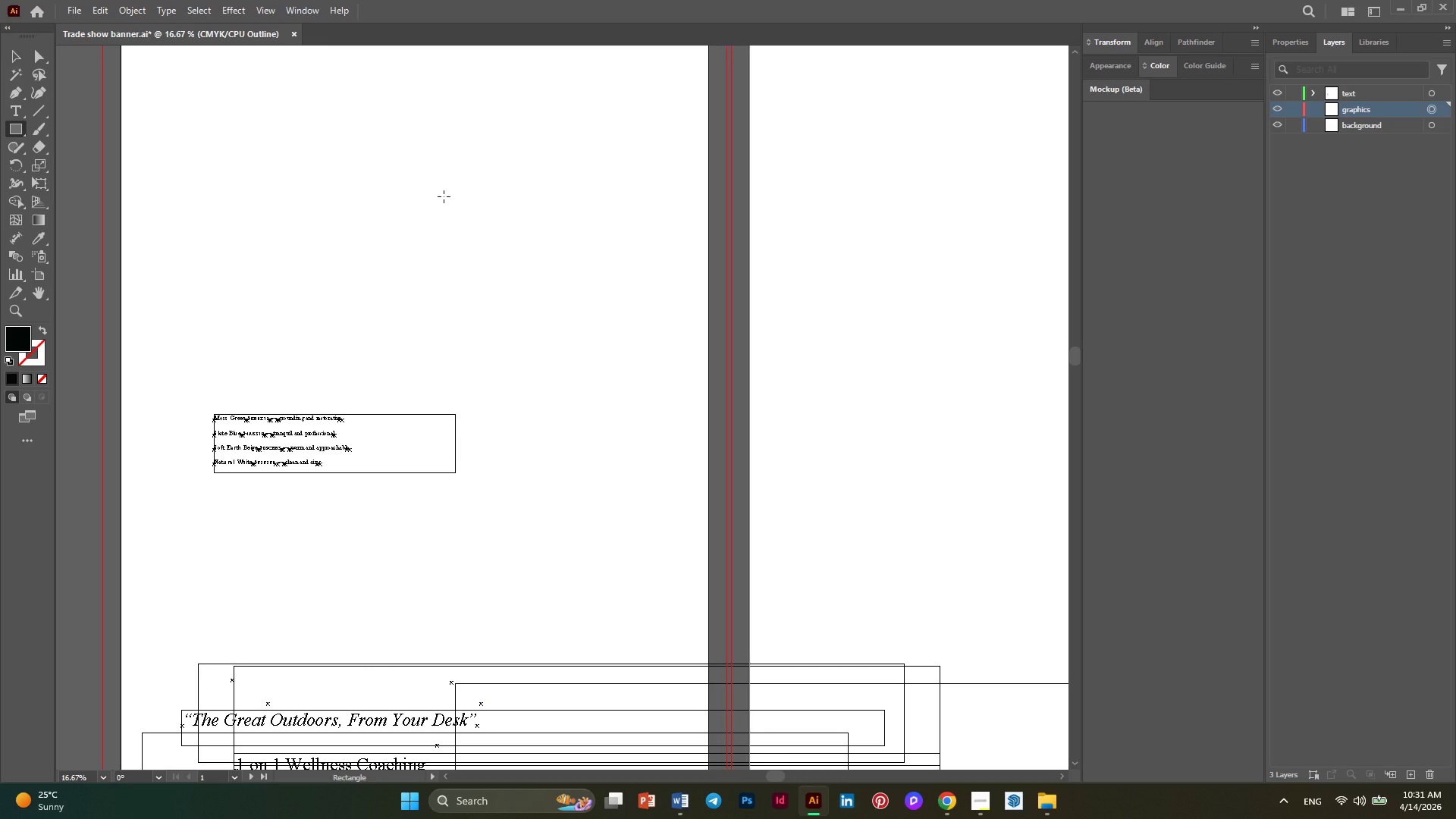 
left_click_drag(start_coordinate=[444, 196], to_coordinate=[606, 304])
 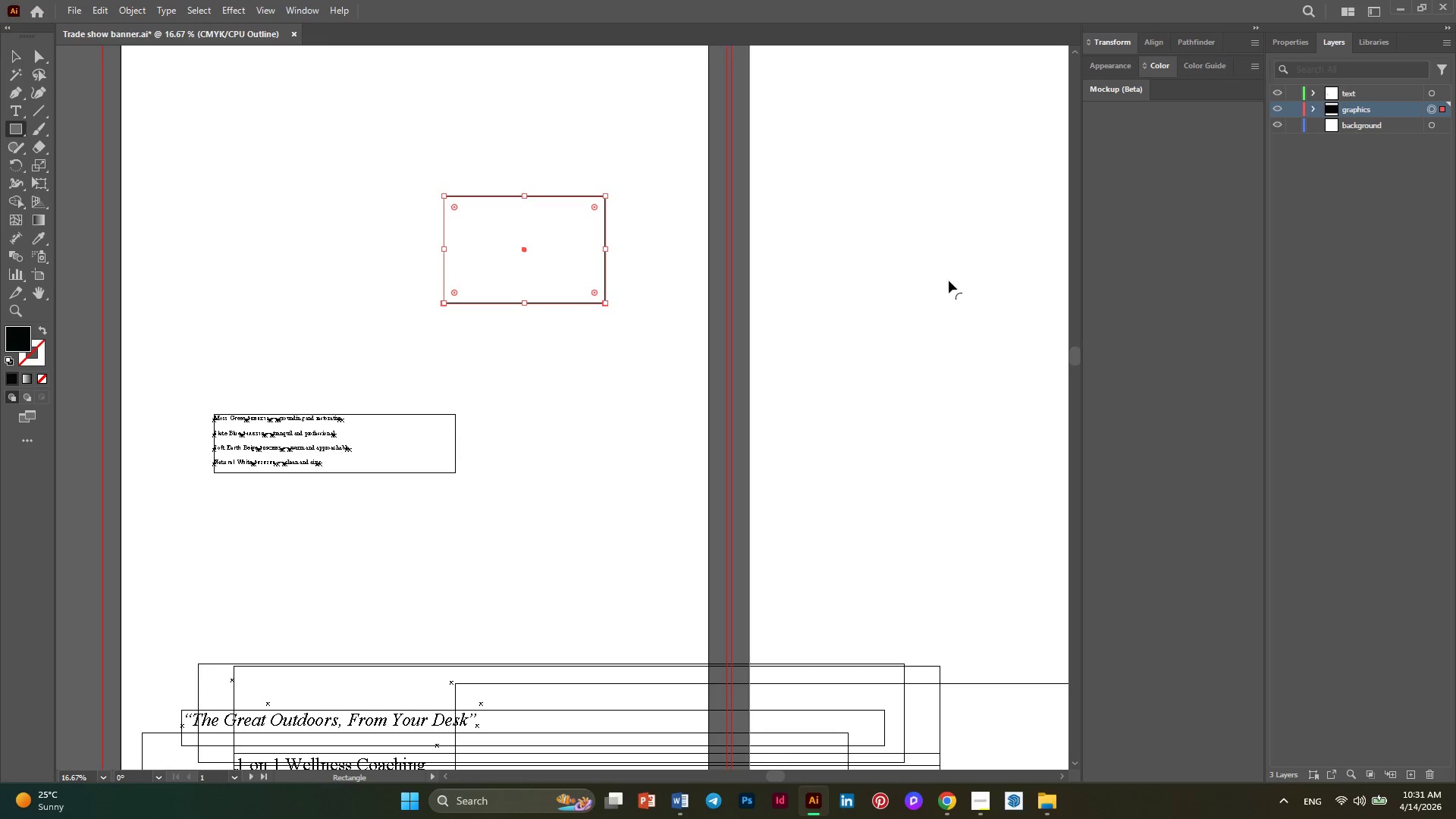 
left_click([1289, 46])
 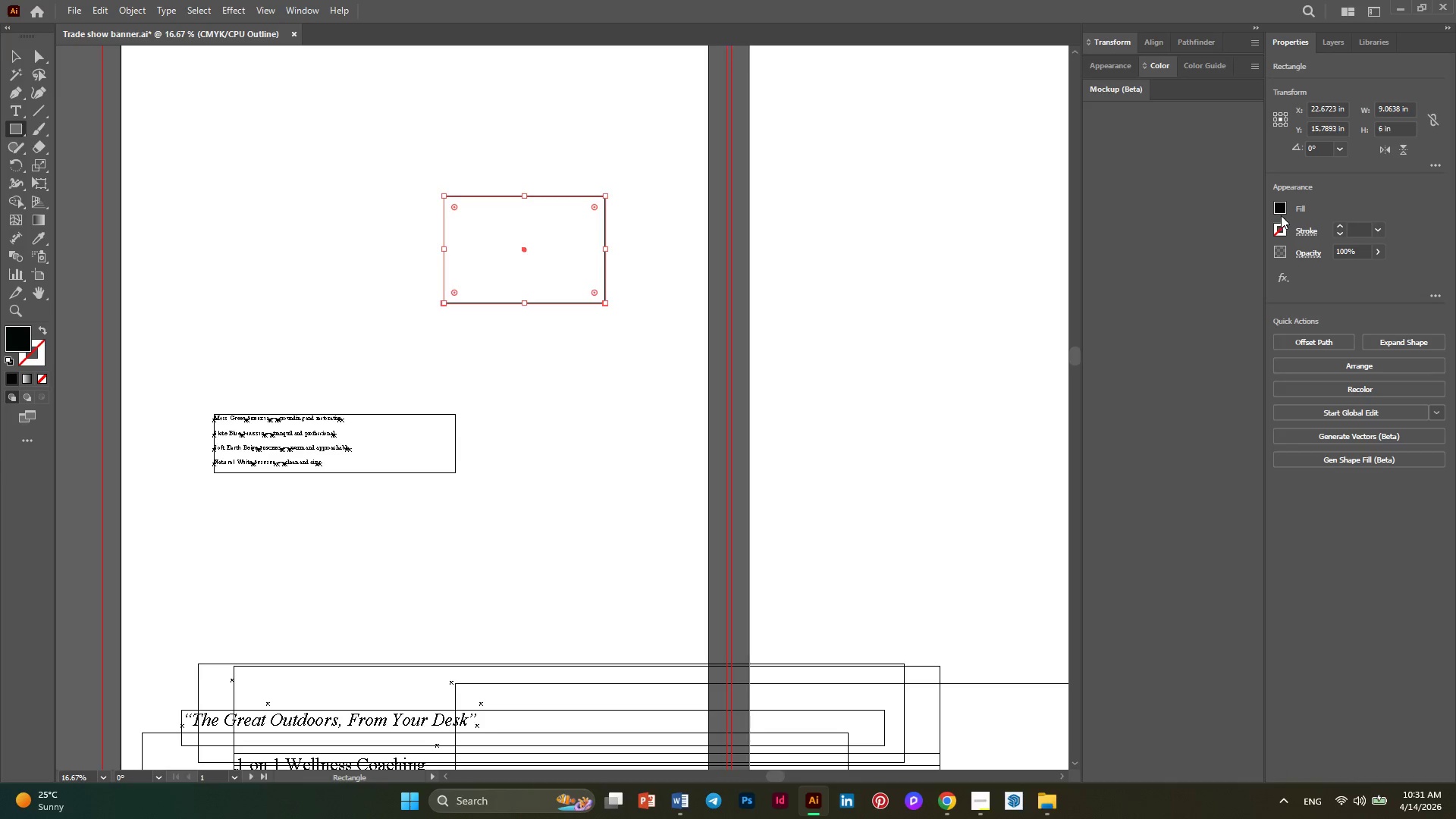 
left_click([1279, 205])
 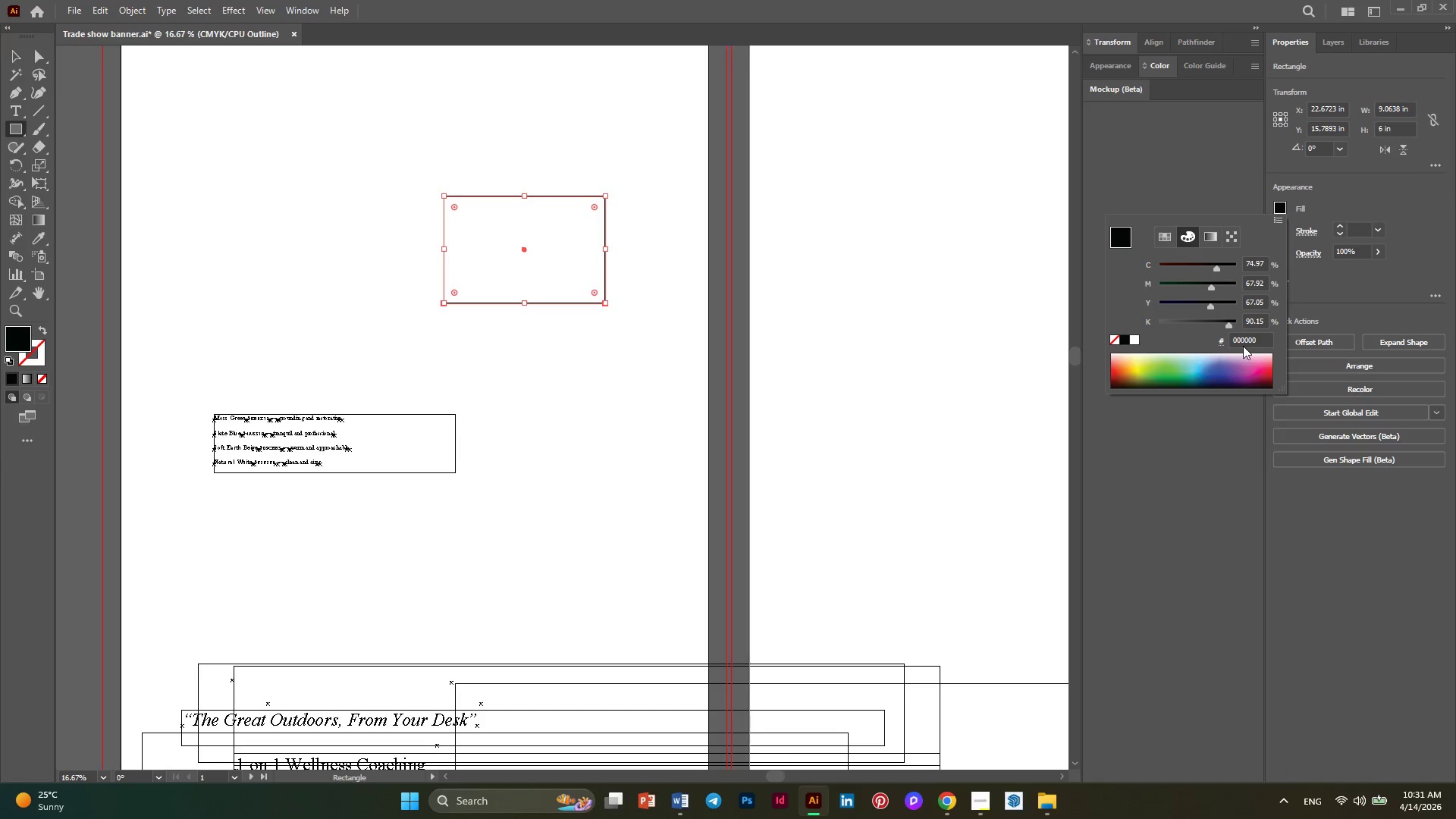 
left_click([1252, 330])
 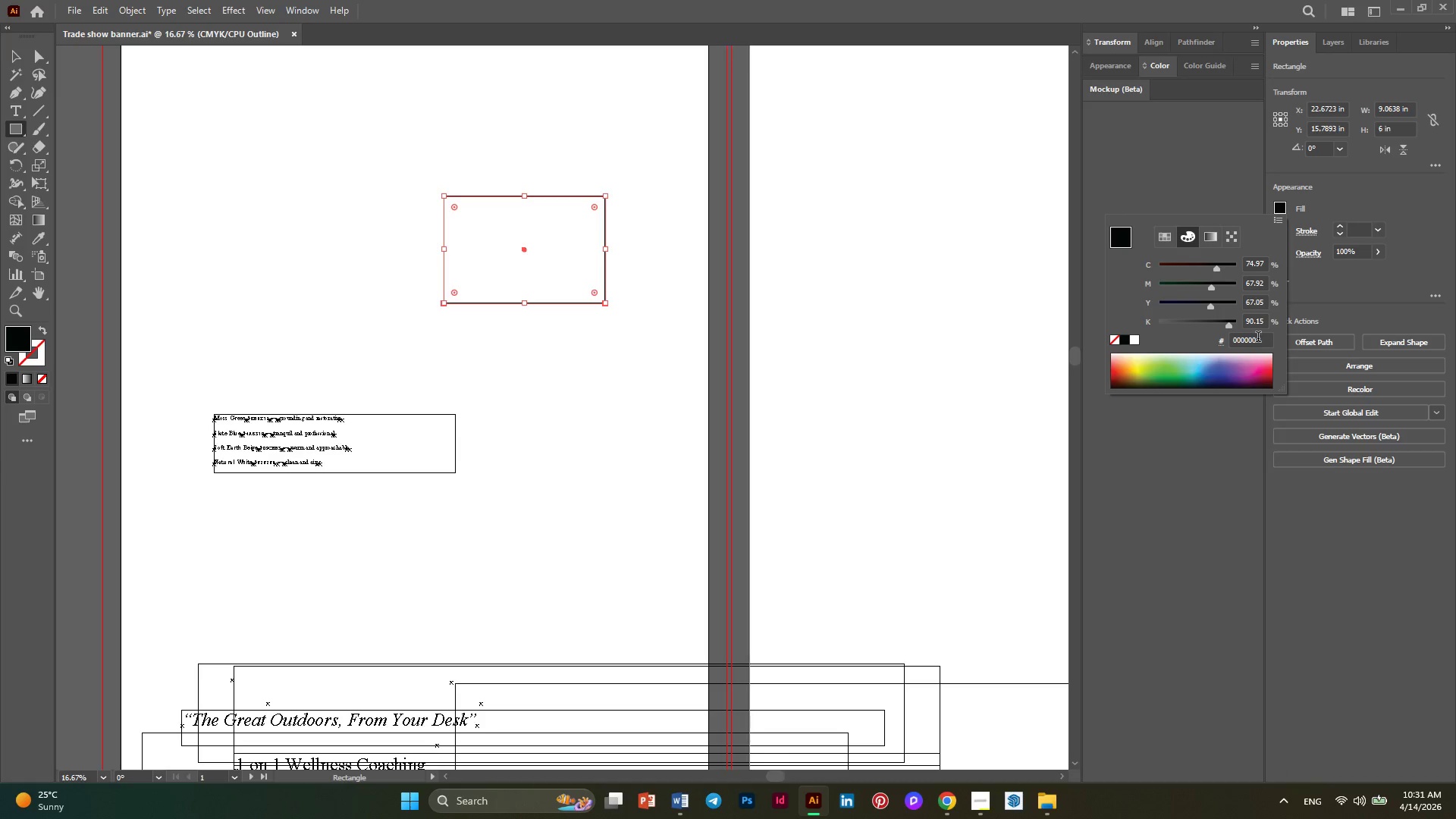 
left_click_drag(start_coordinate=[1258, 338], to_coordinate=[1201, 341])
 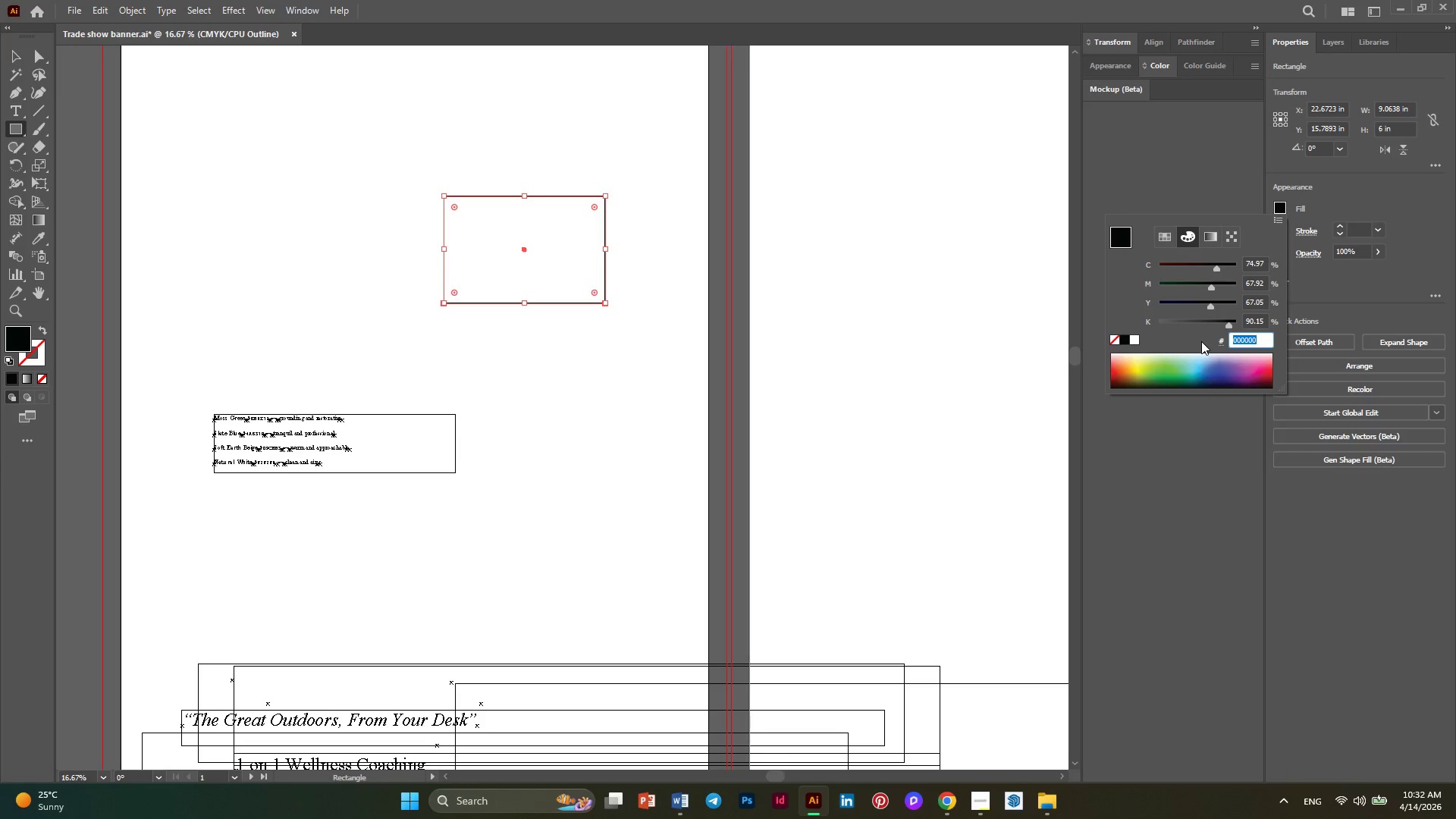 
key(Control+V)
 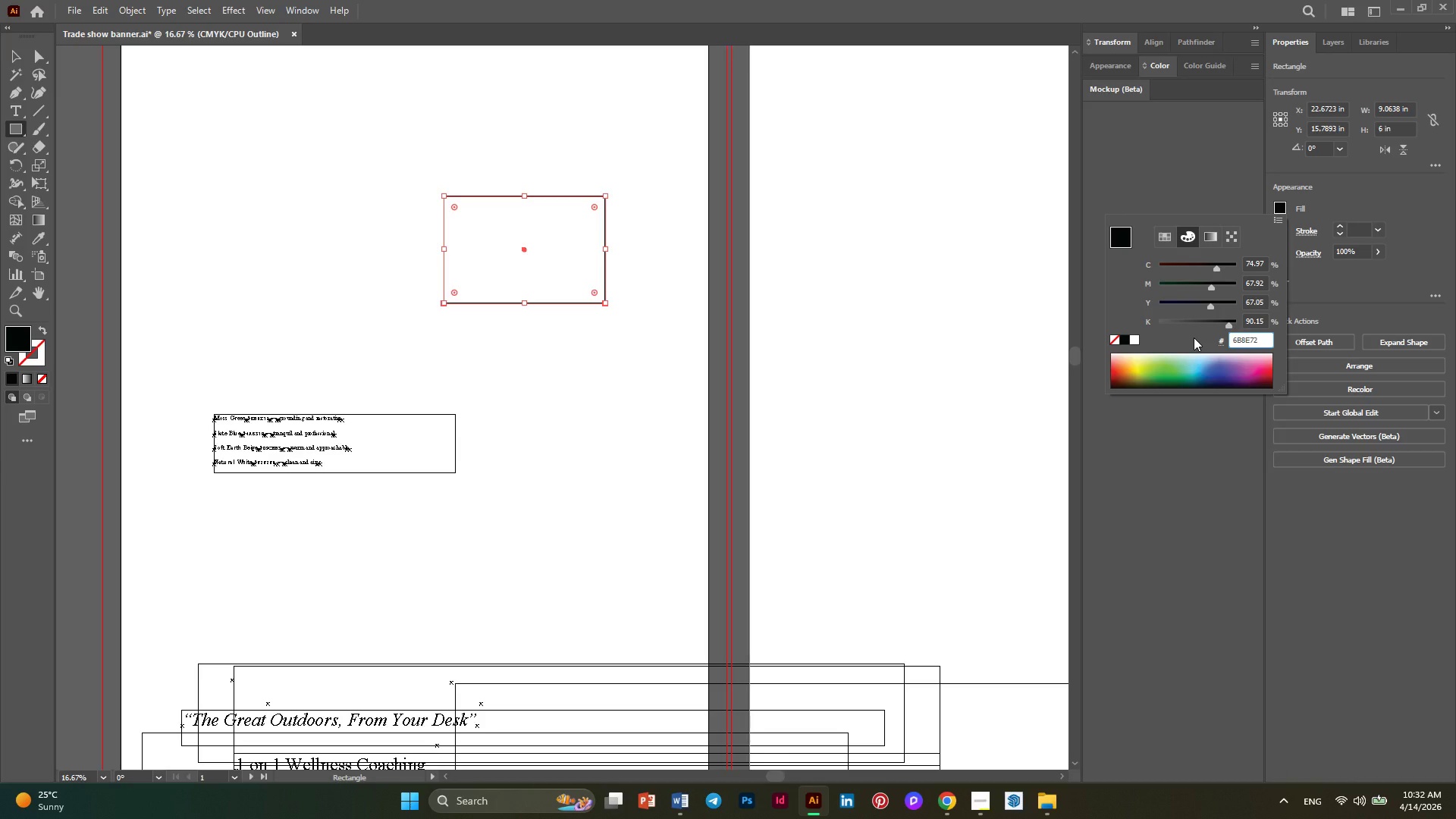 
key(Enter)
 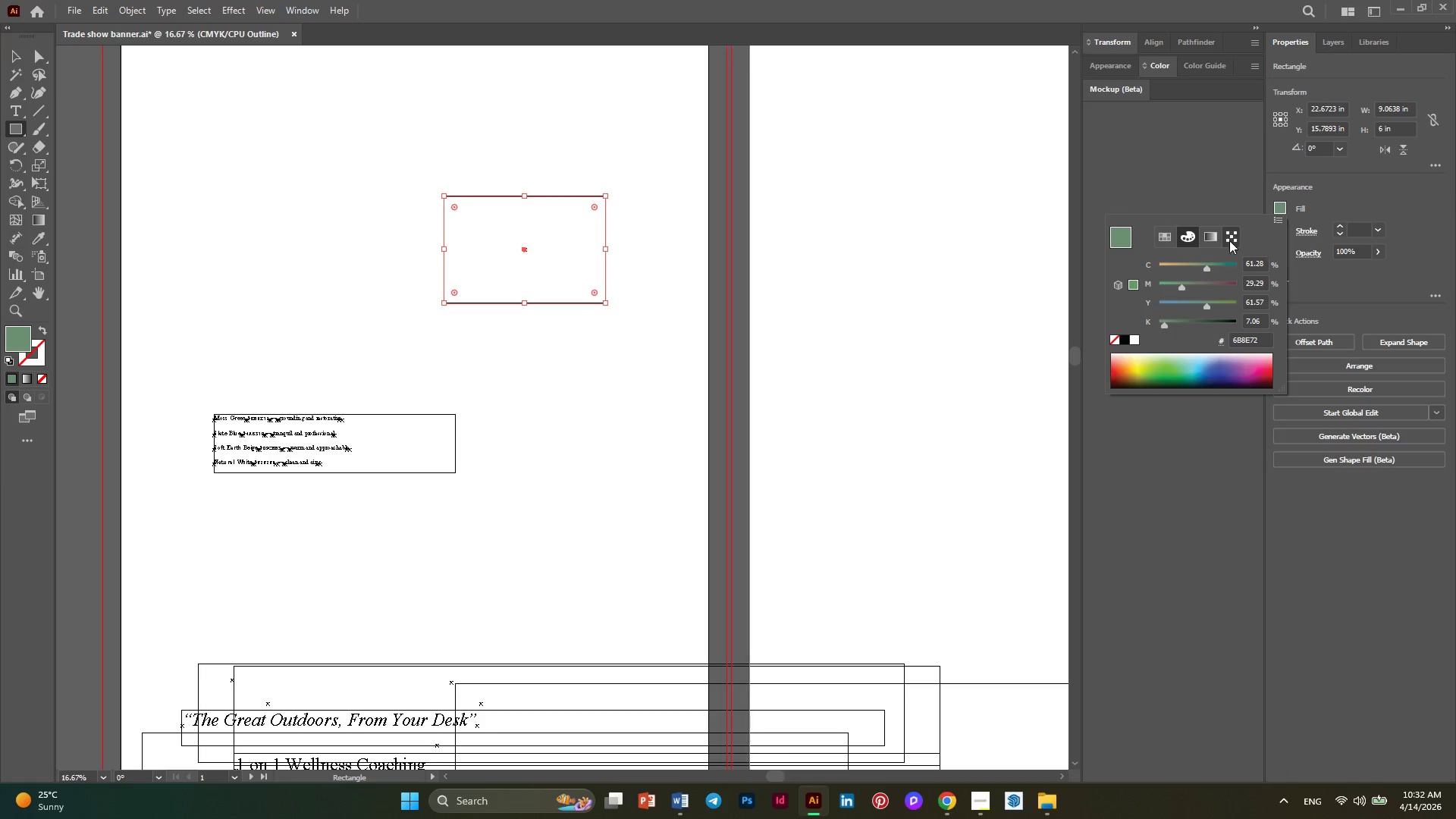 
left_click([1126, 243])
 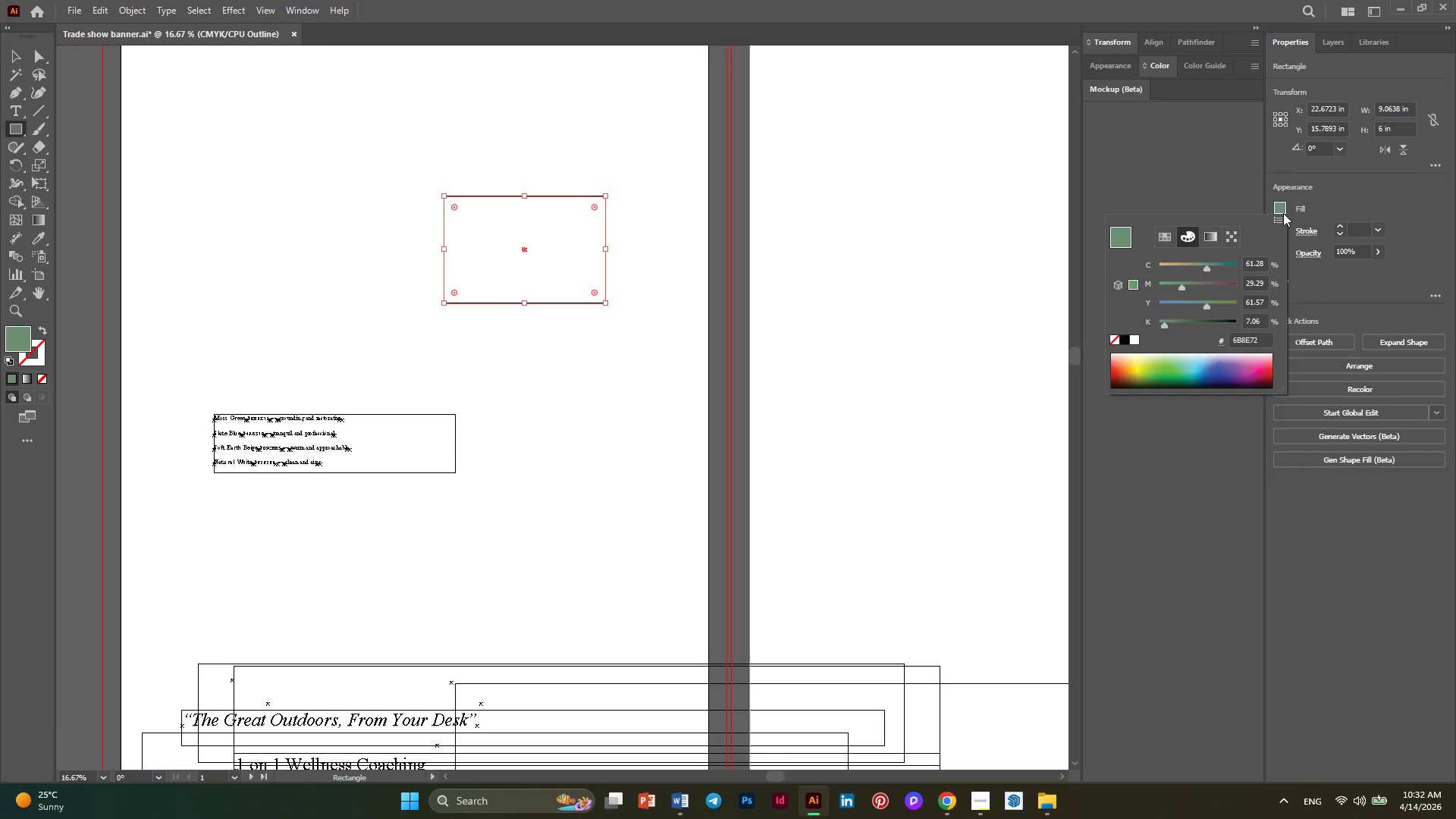 
left_click([1279, 208])
 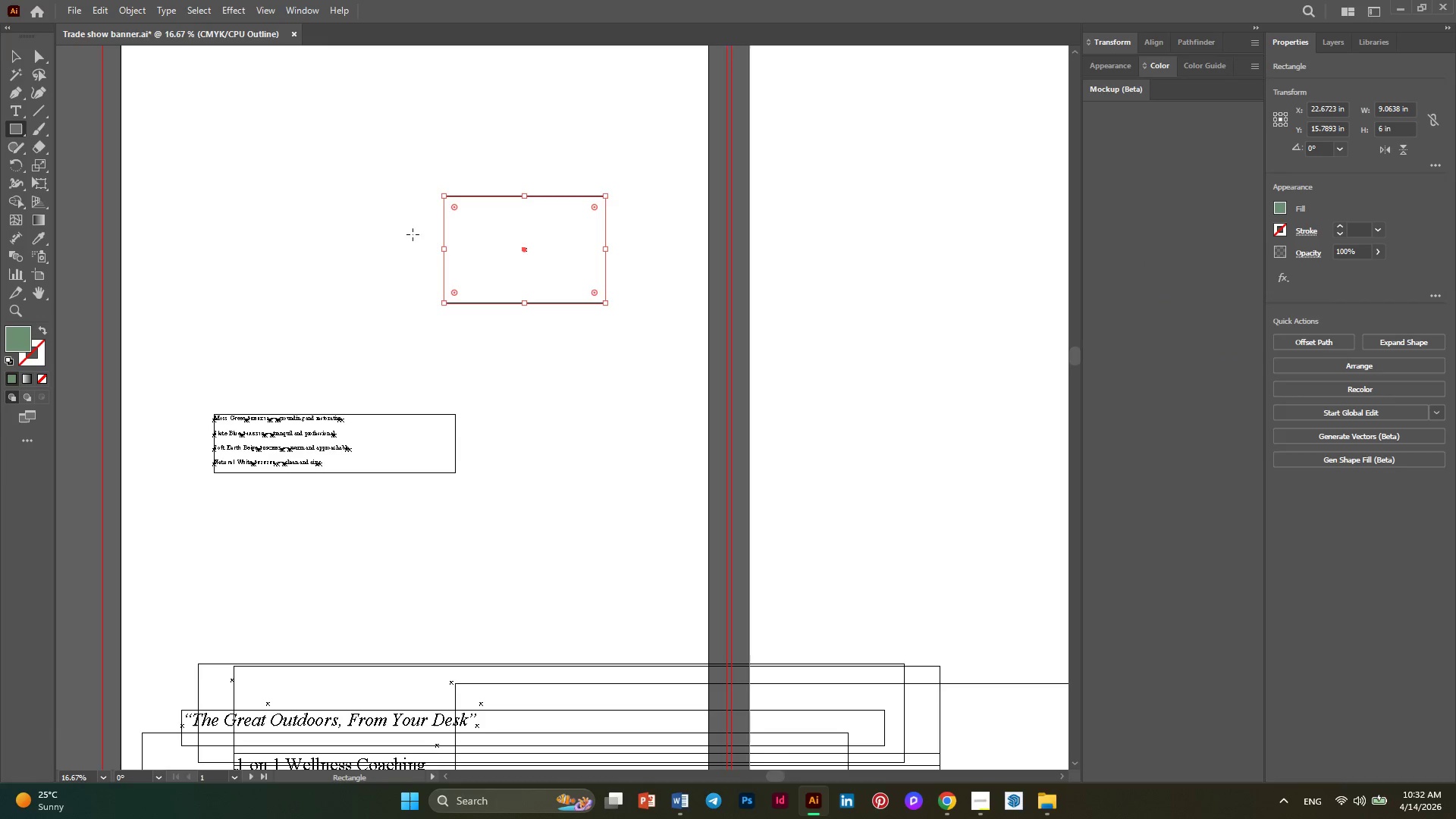 
left_click([22, 52])
 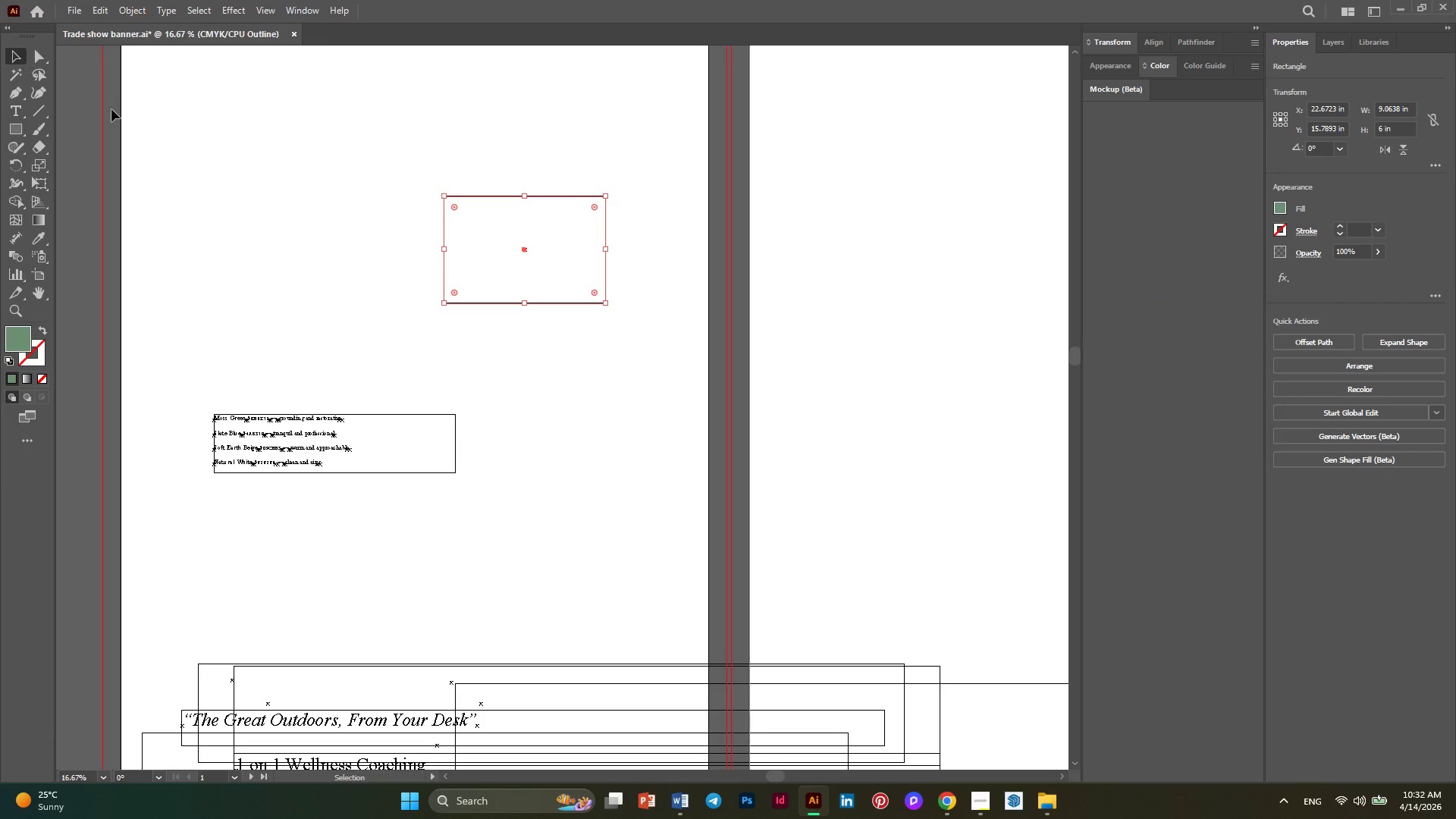 
left_click_drag(start_coordinate=[571, 198], to_coordinate=[425, 236])
 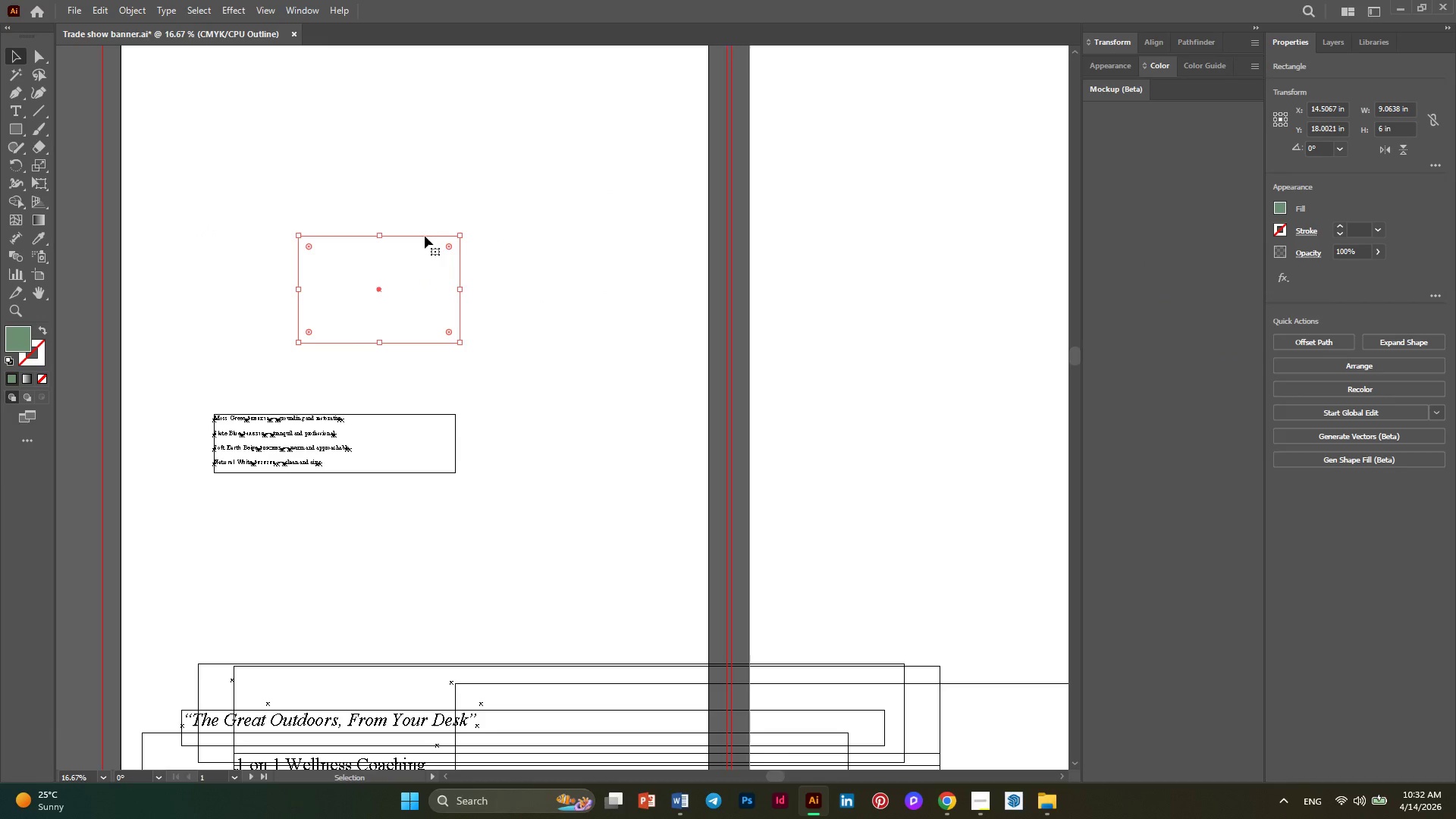 
right_click([425, 236])
 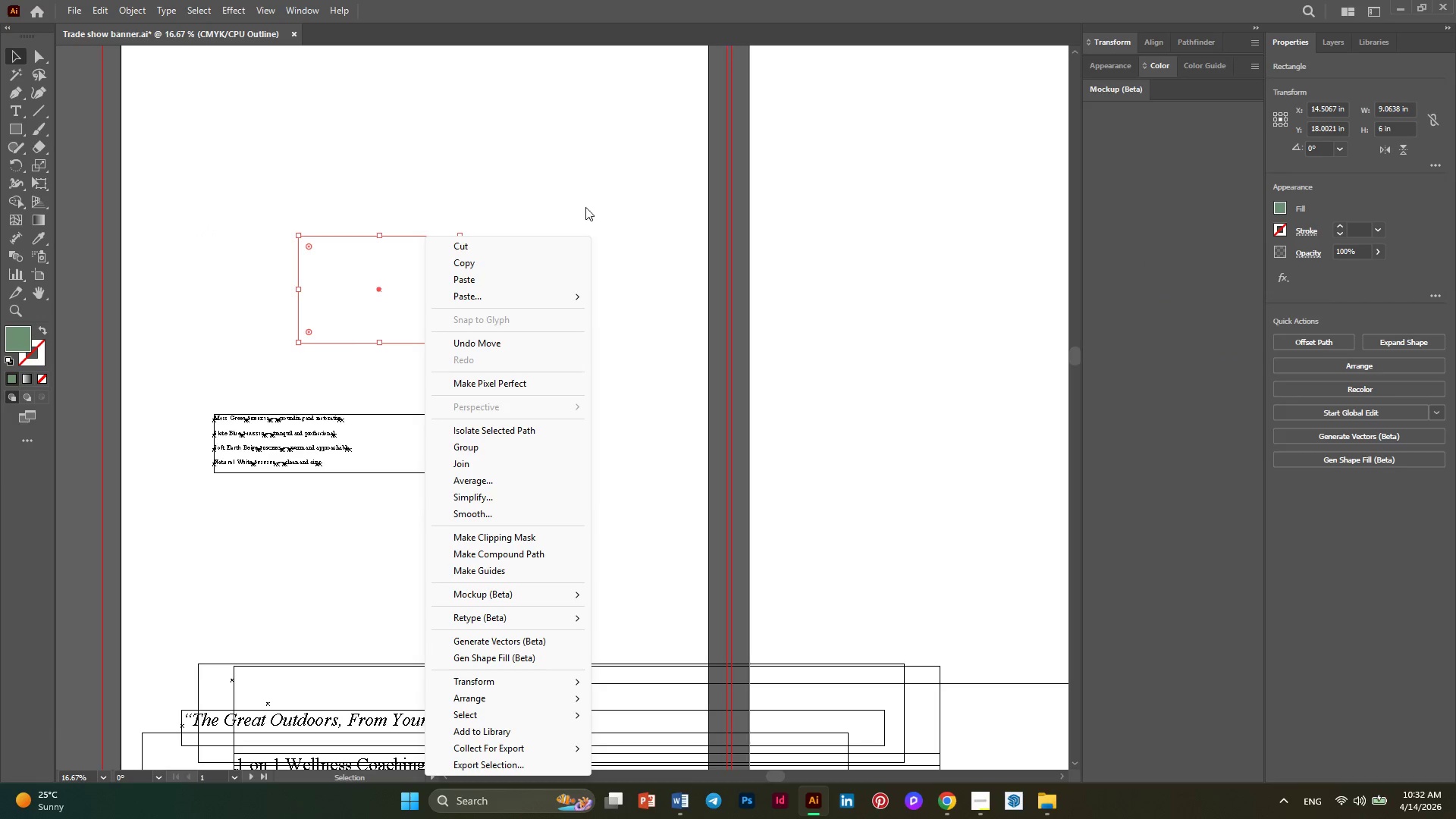 
left_click([628, 202])
 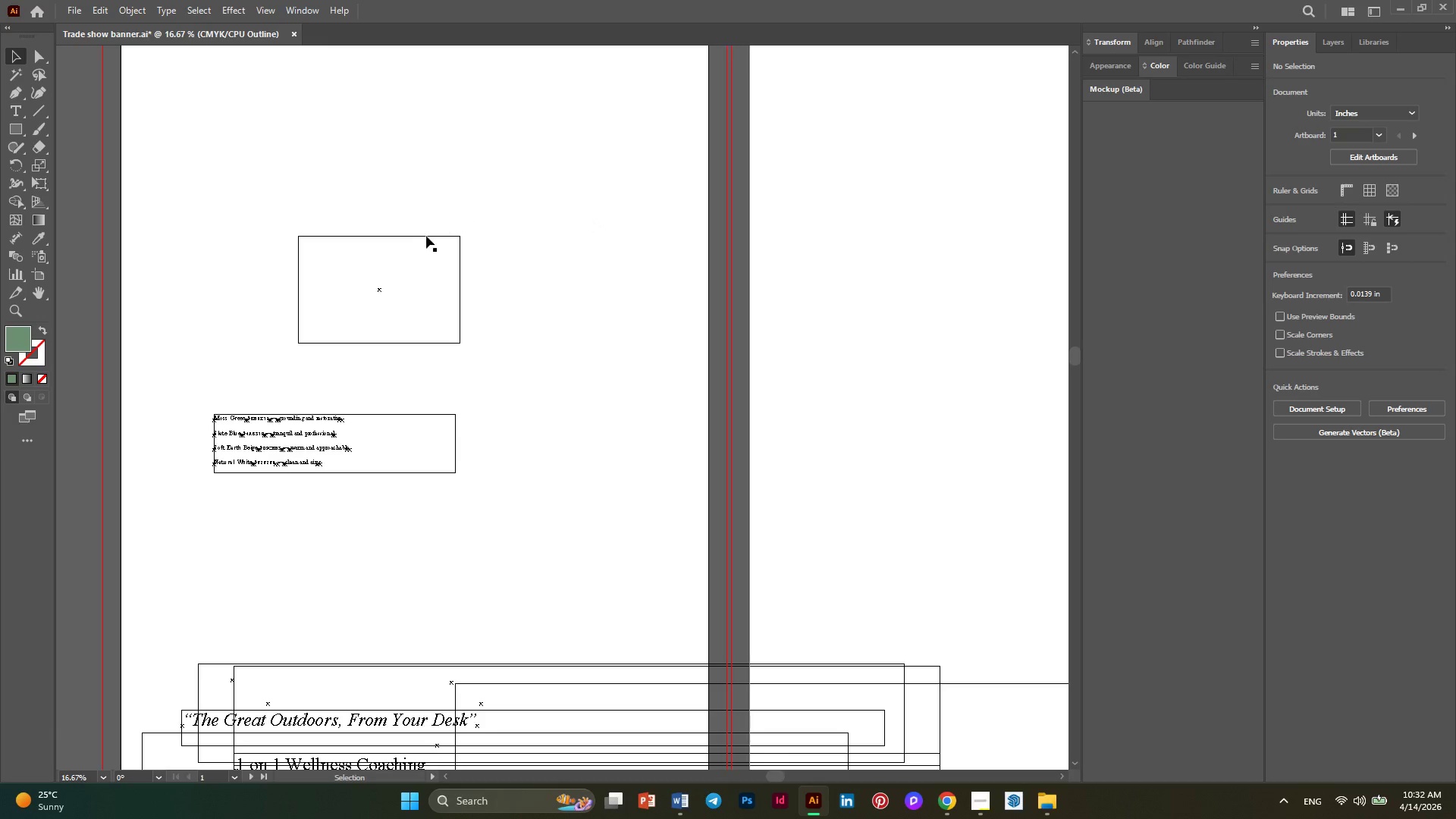 
left_click([424, 238])
 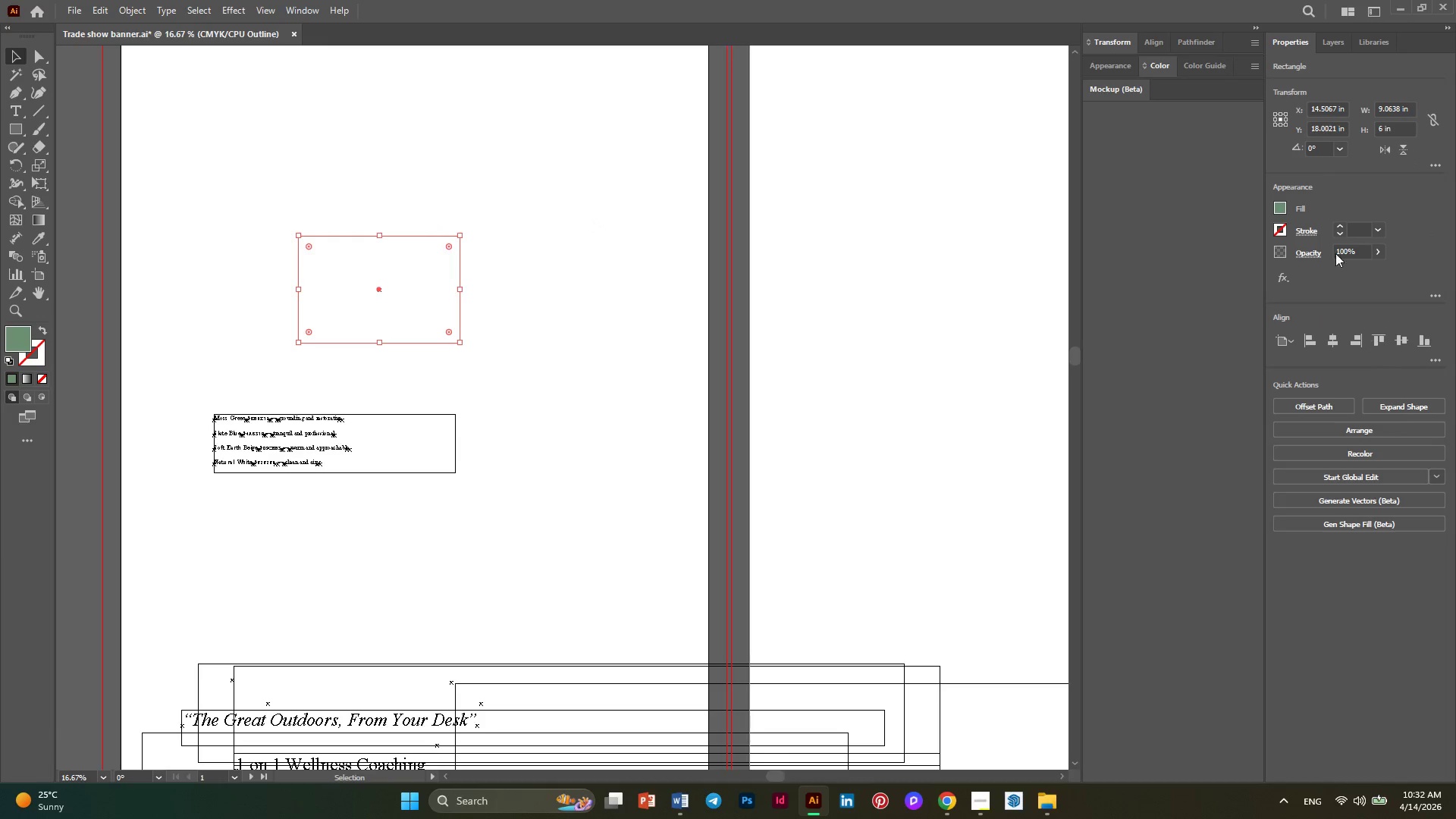 
left_click([1339, 47])
 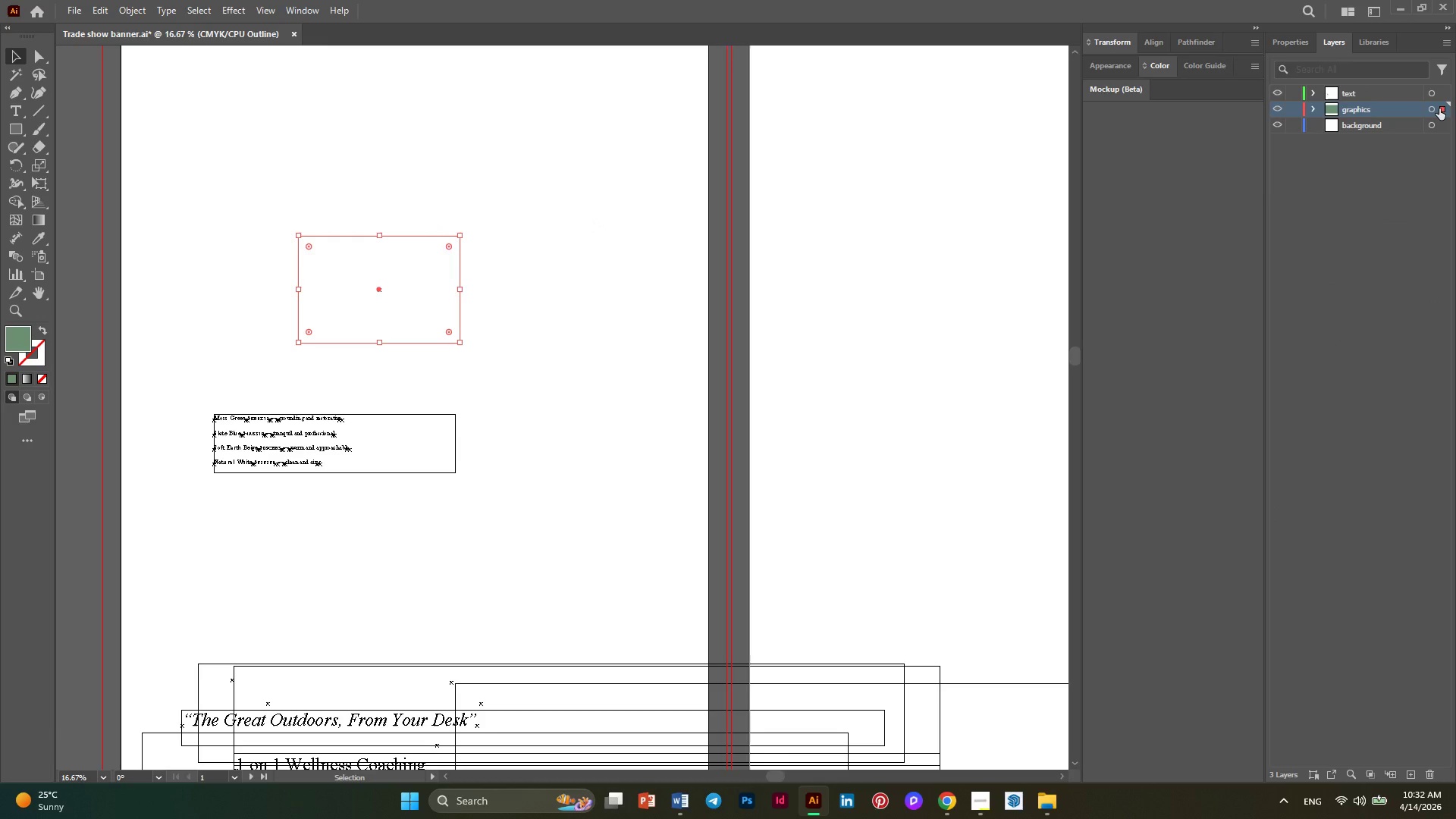 
left_click_drag(start_coordinate=[1429, 108], to_coordinate=[1427, 86])
 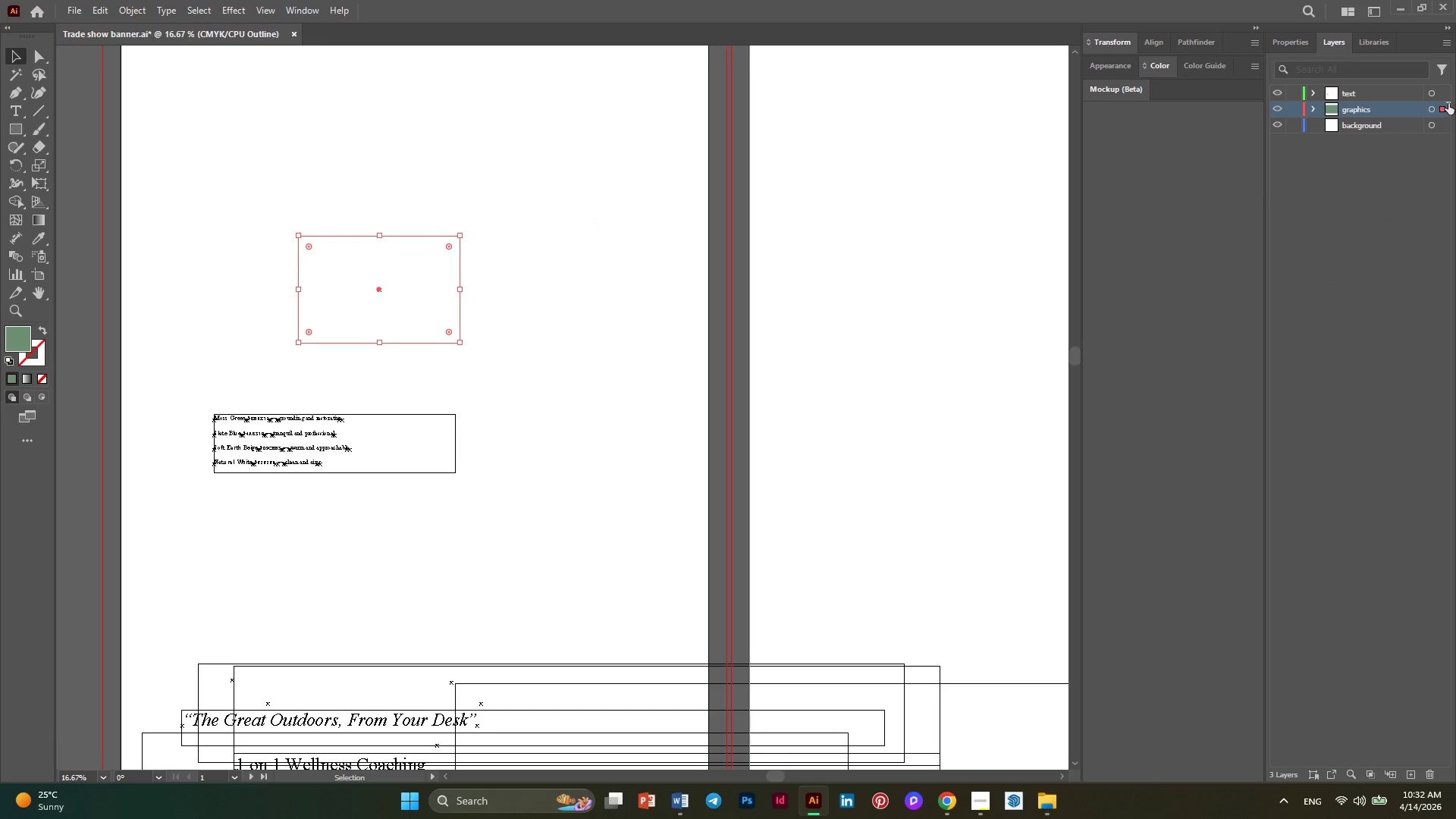 
left_click_drag(start_coordinate=[1448, 103], to_coordinate=[1442, 86])
 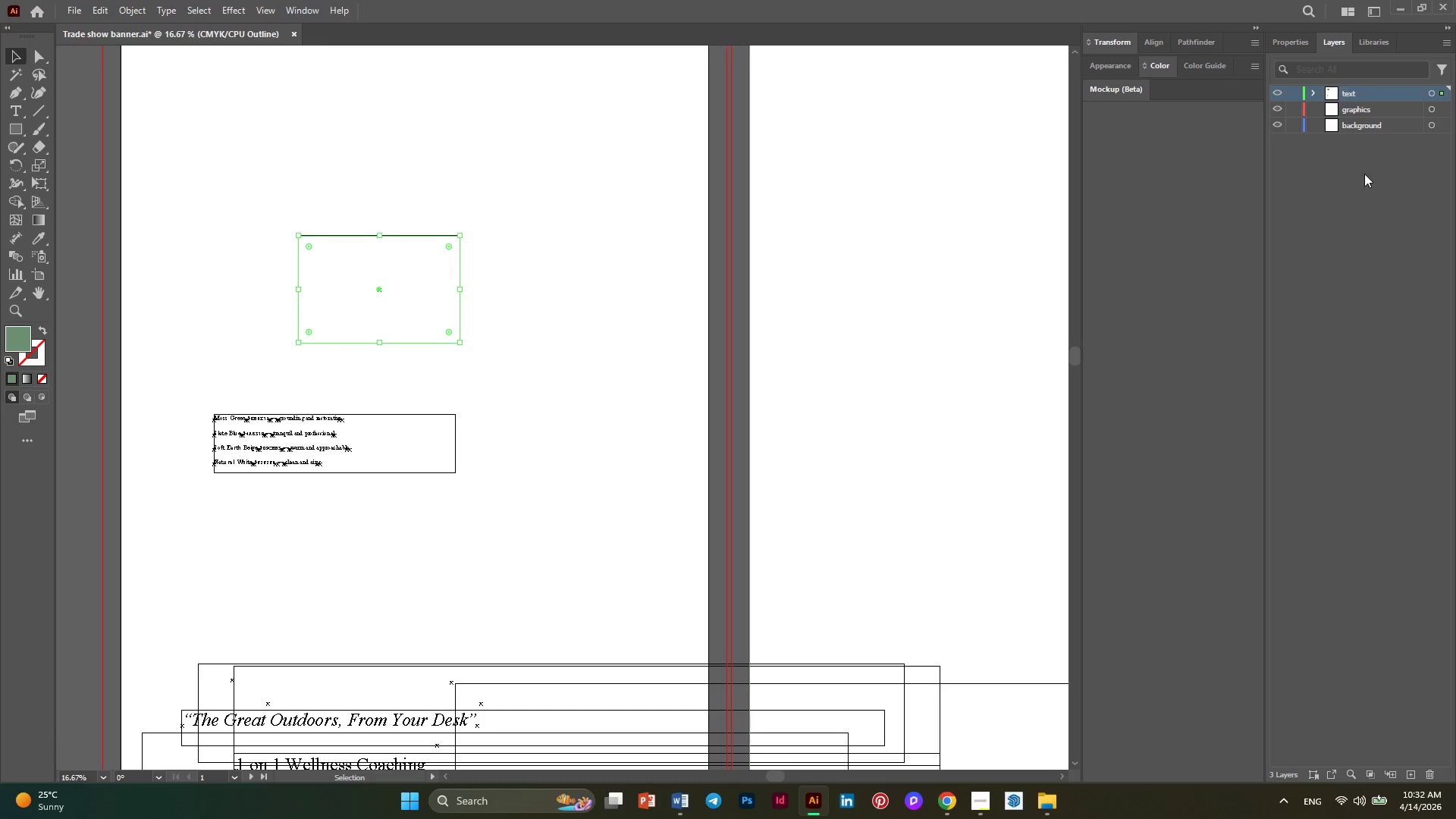 
left_click([1410, 108])
 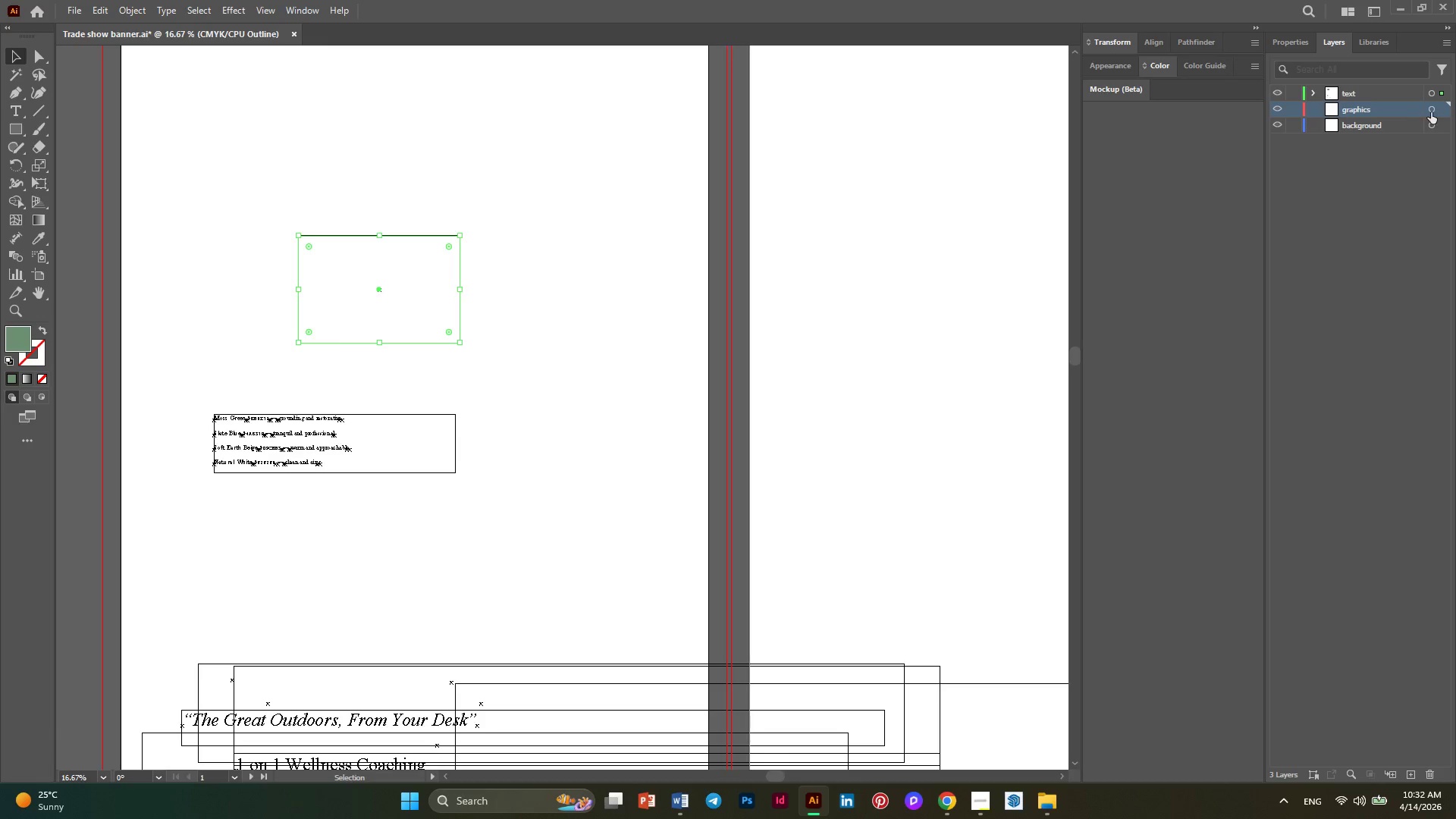 
left_click([1431, 112])
 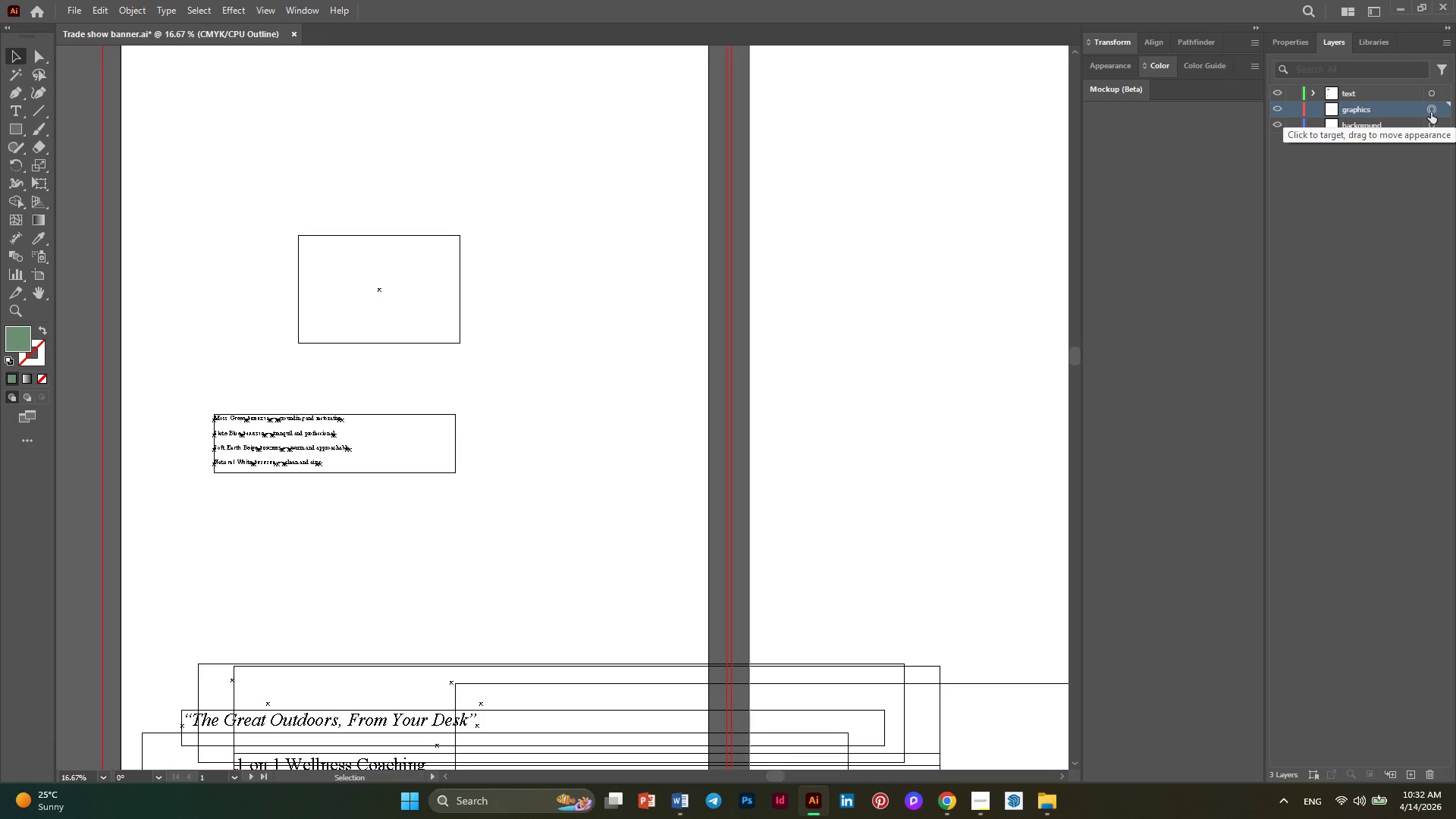 
left_click_drag(start_coordinate=[1431, 112], to_coordinate=[1428, 88])
 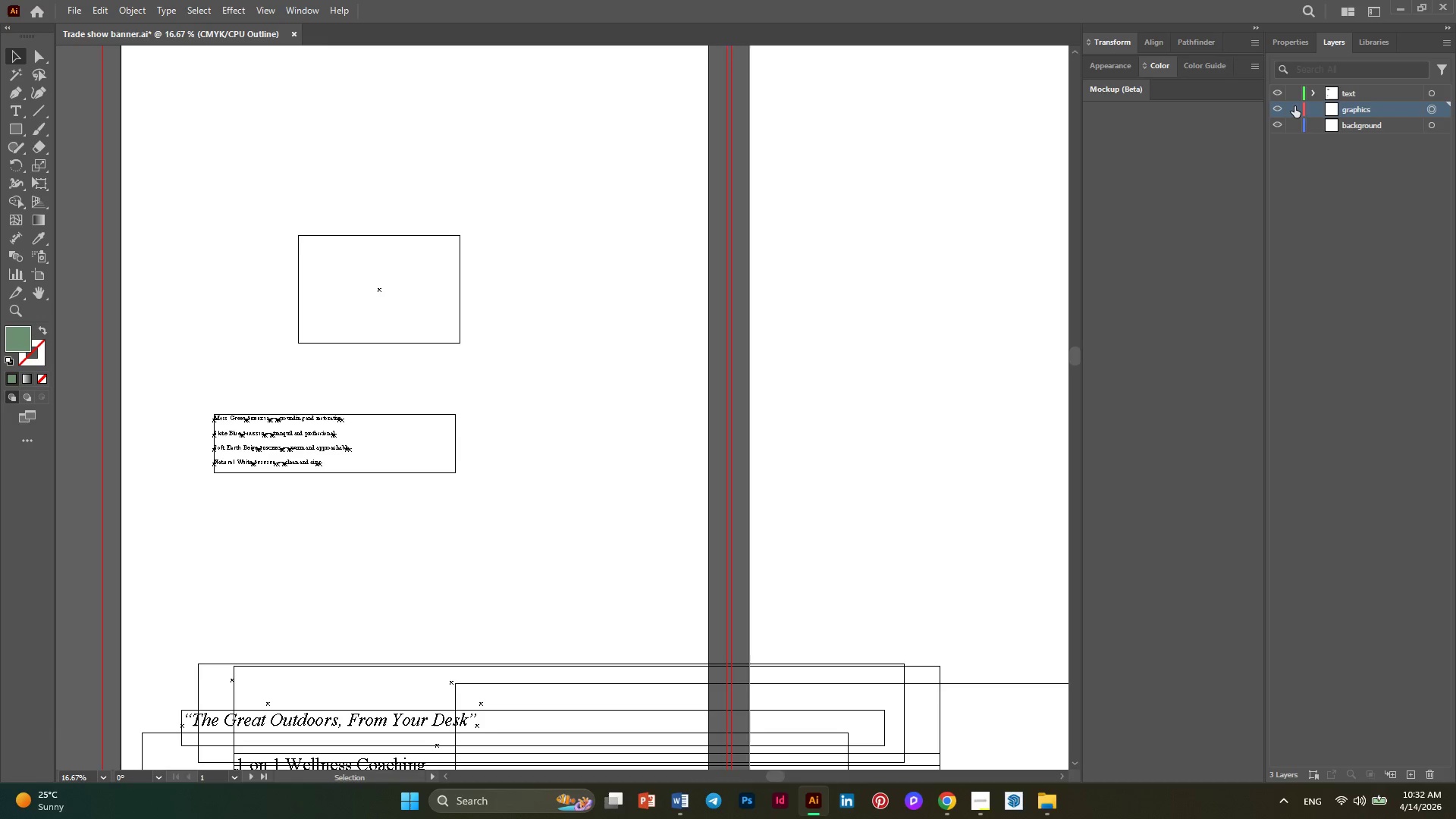 
left_click_drag(start_coordinate=[1295, 106], to_coordinate=[1294, 90])
 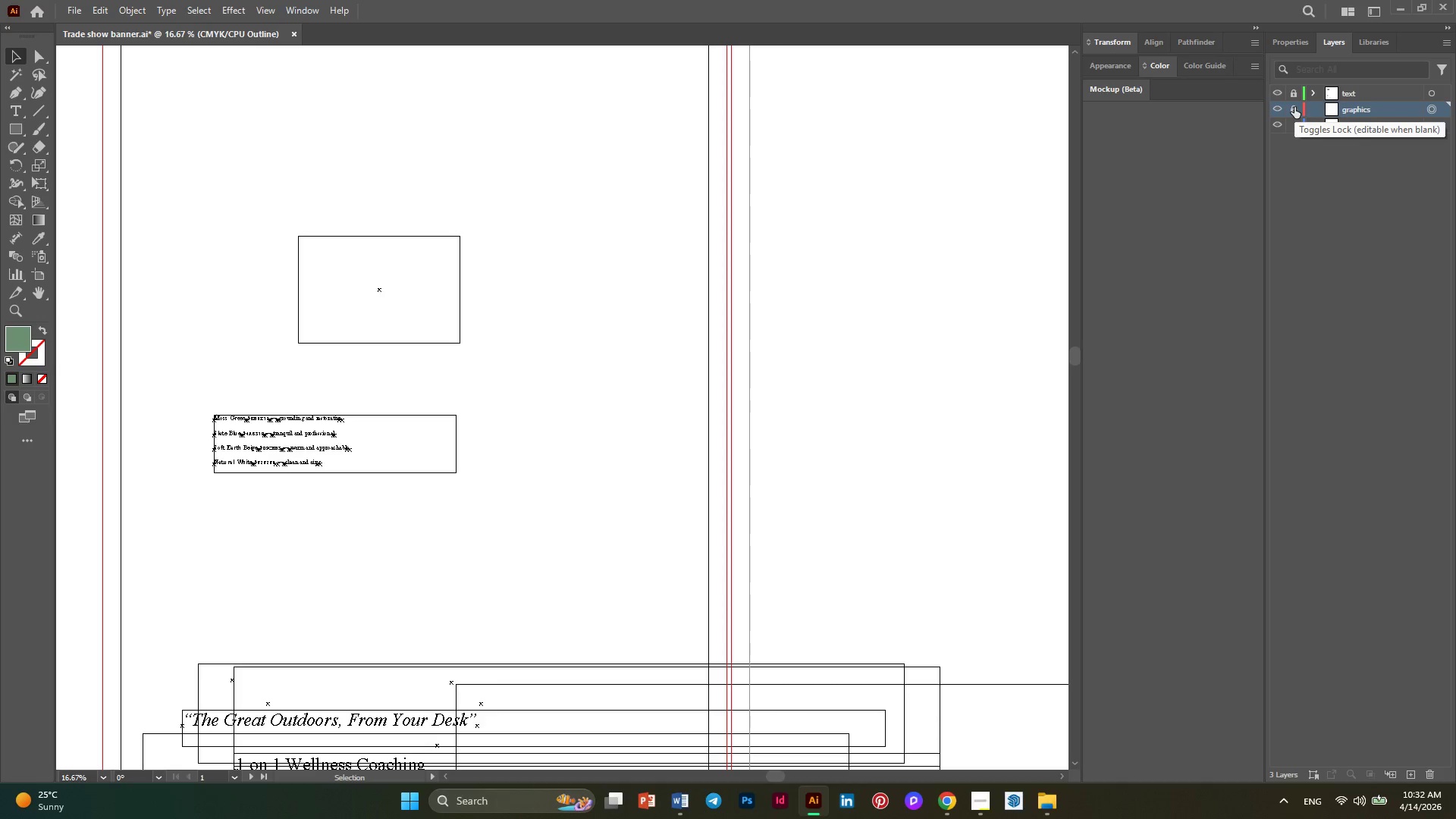 
left_click([1294, 107])
 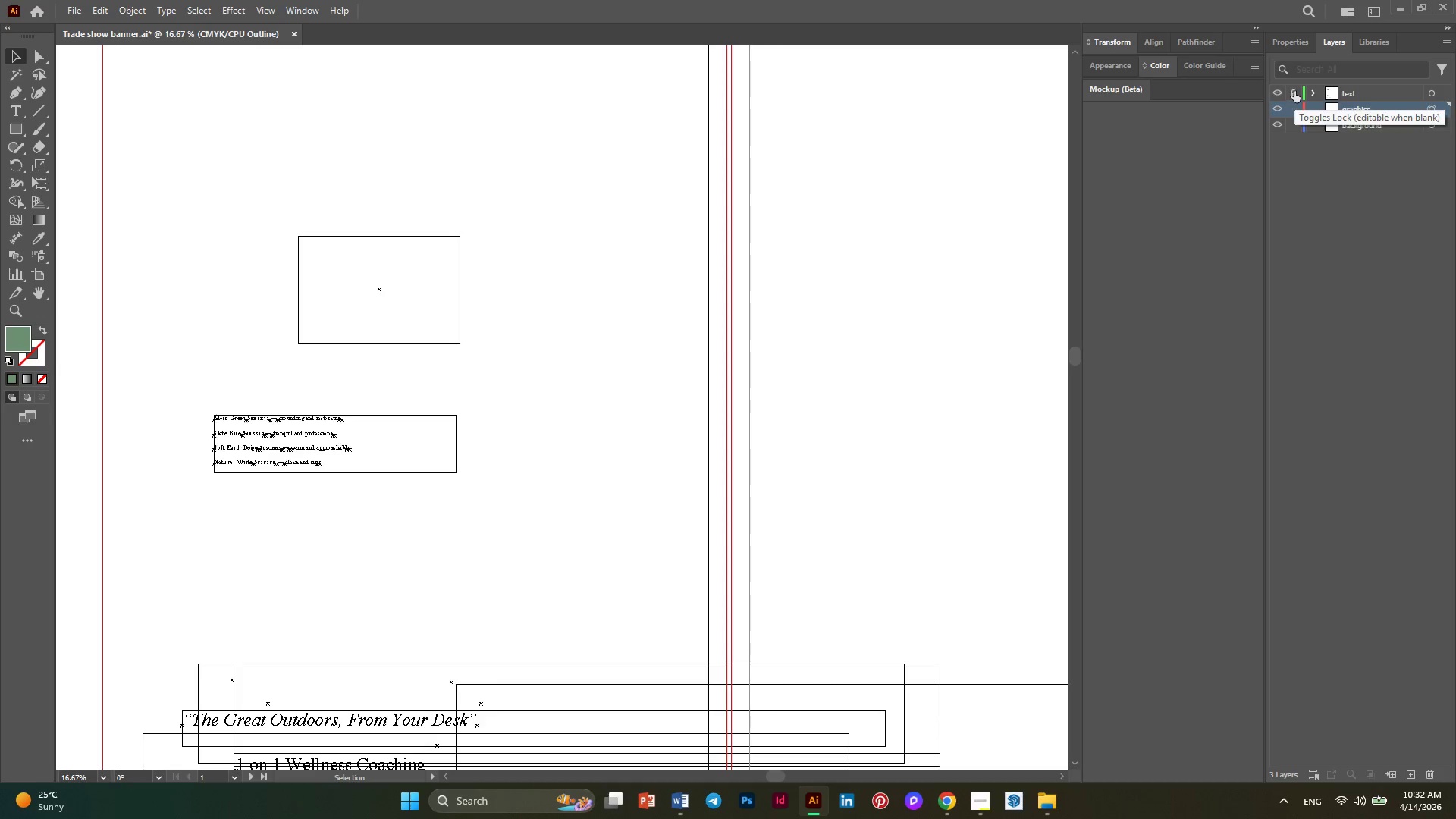 
left_click([1294, 91])
 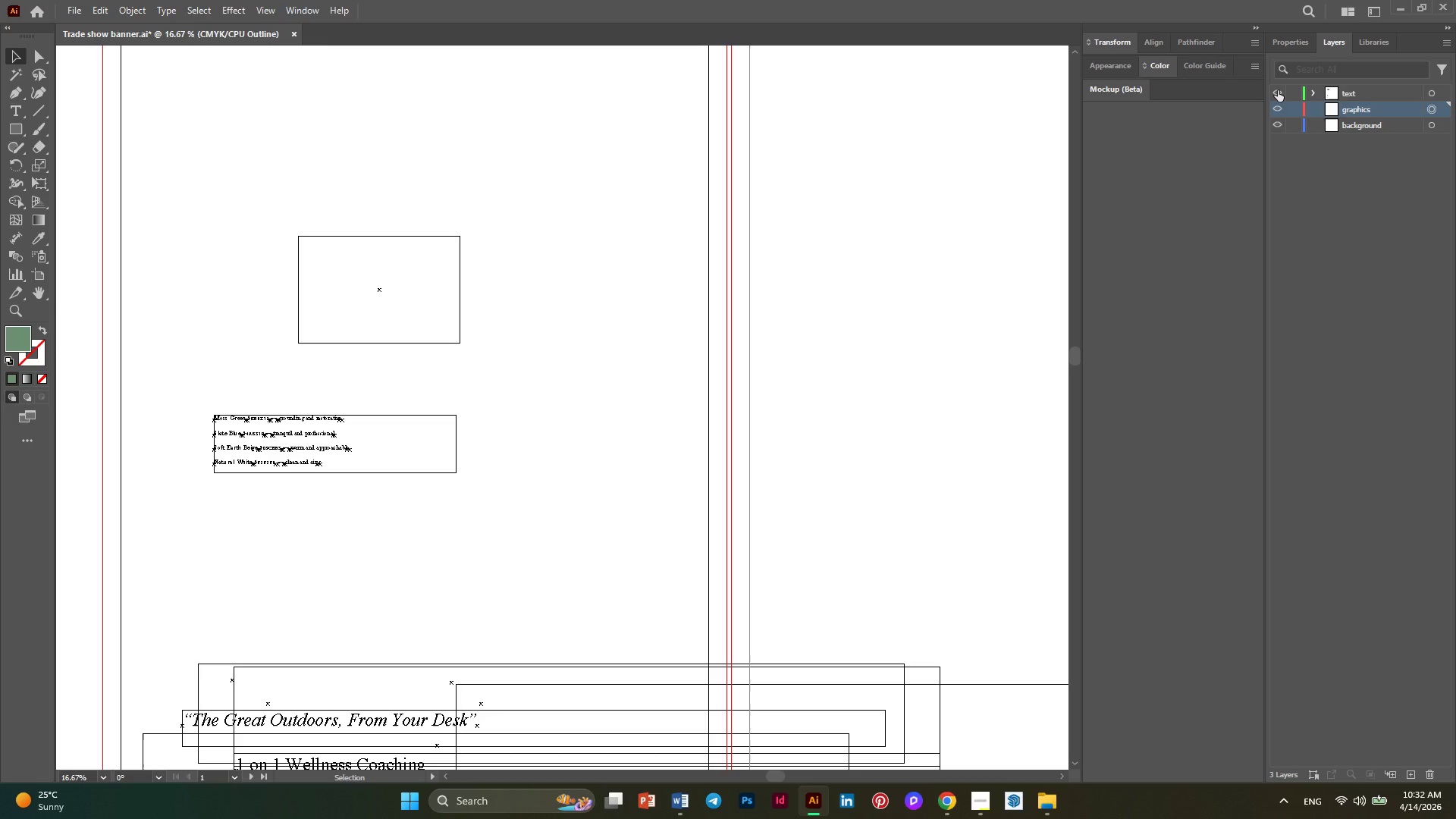 
left_click([1278, 90])
 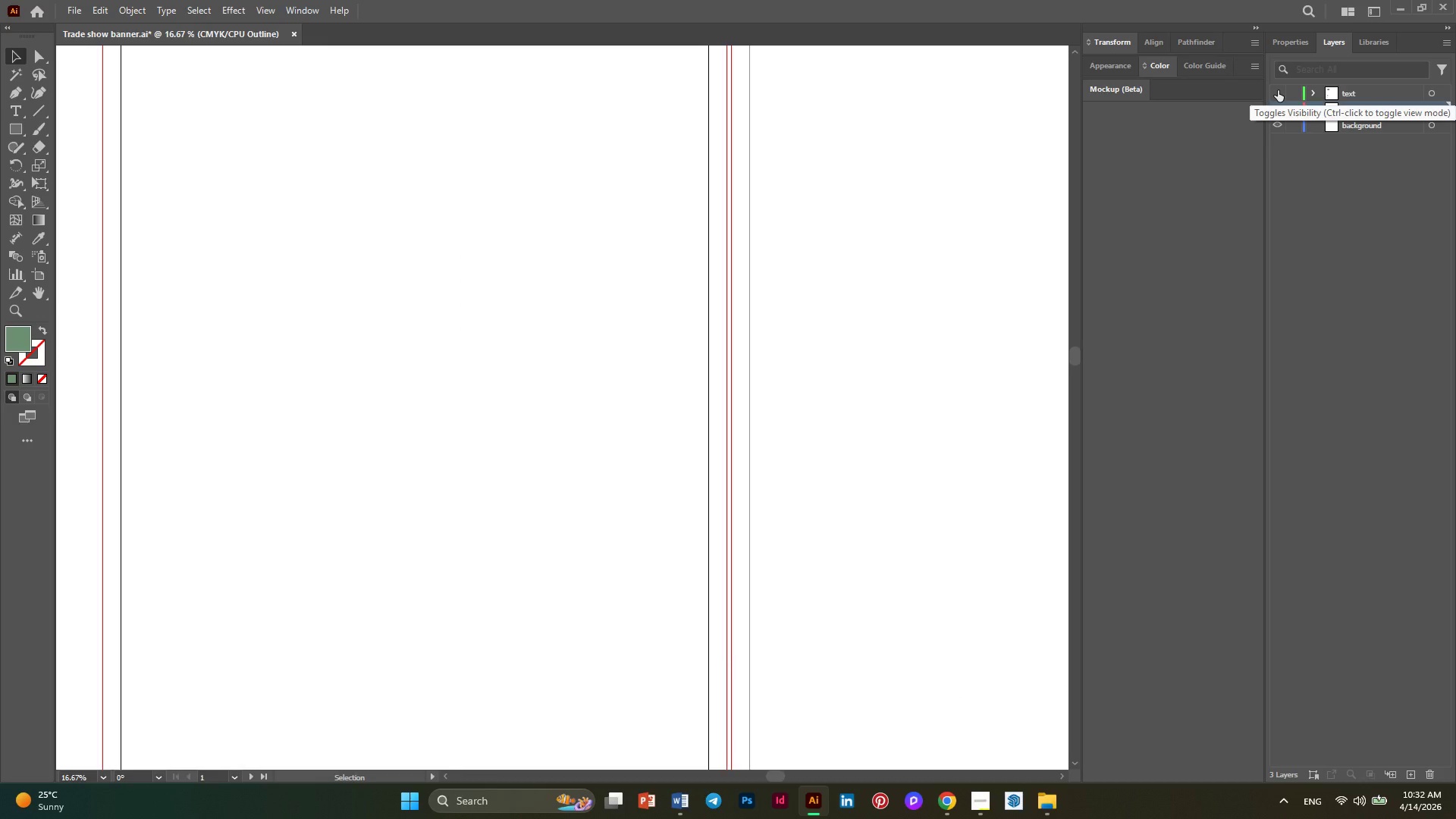 
left_click([1278, 90])
 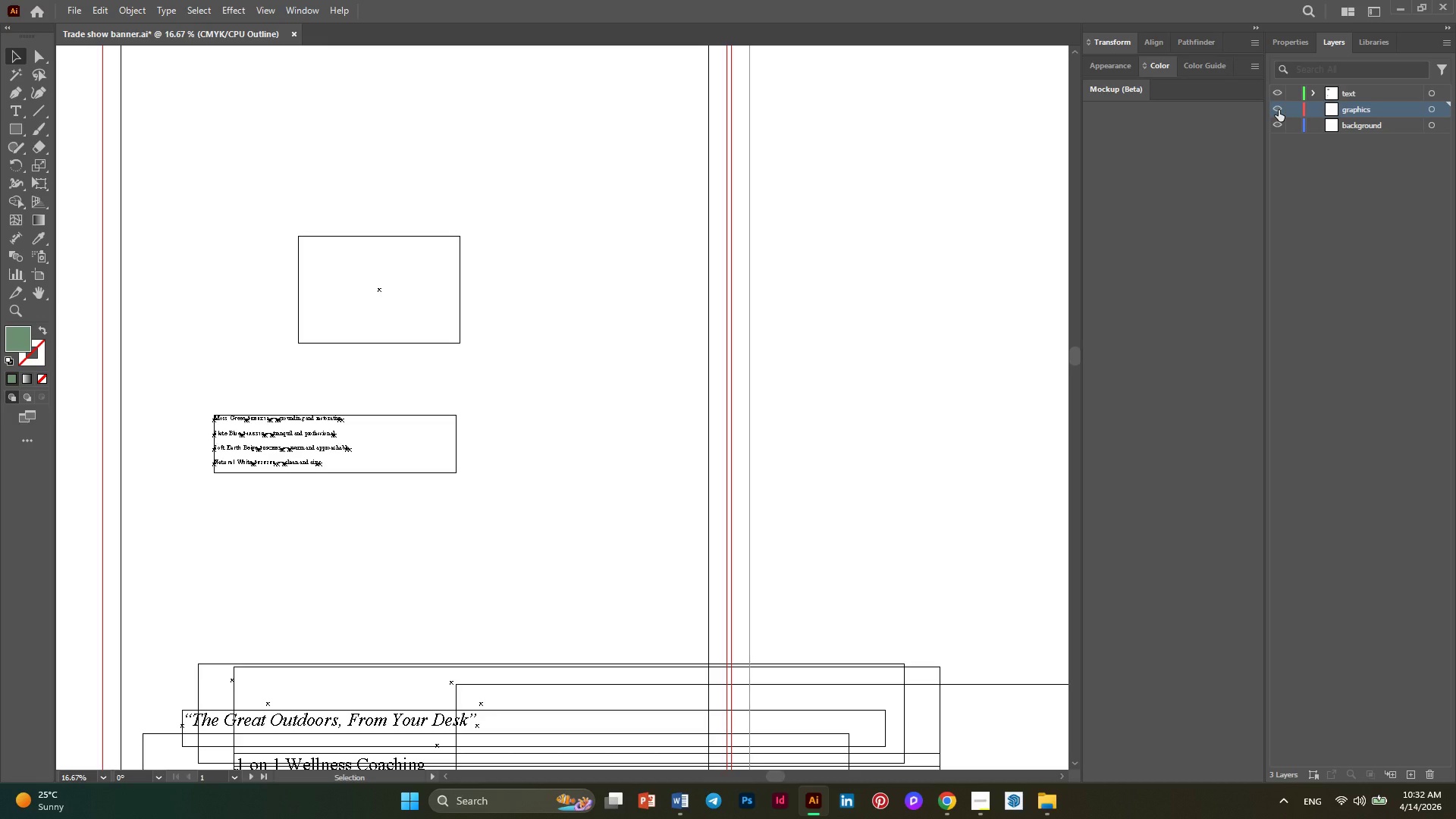 
left_click([1279, 110])
 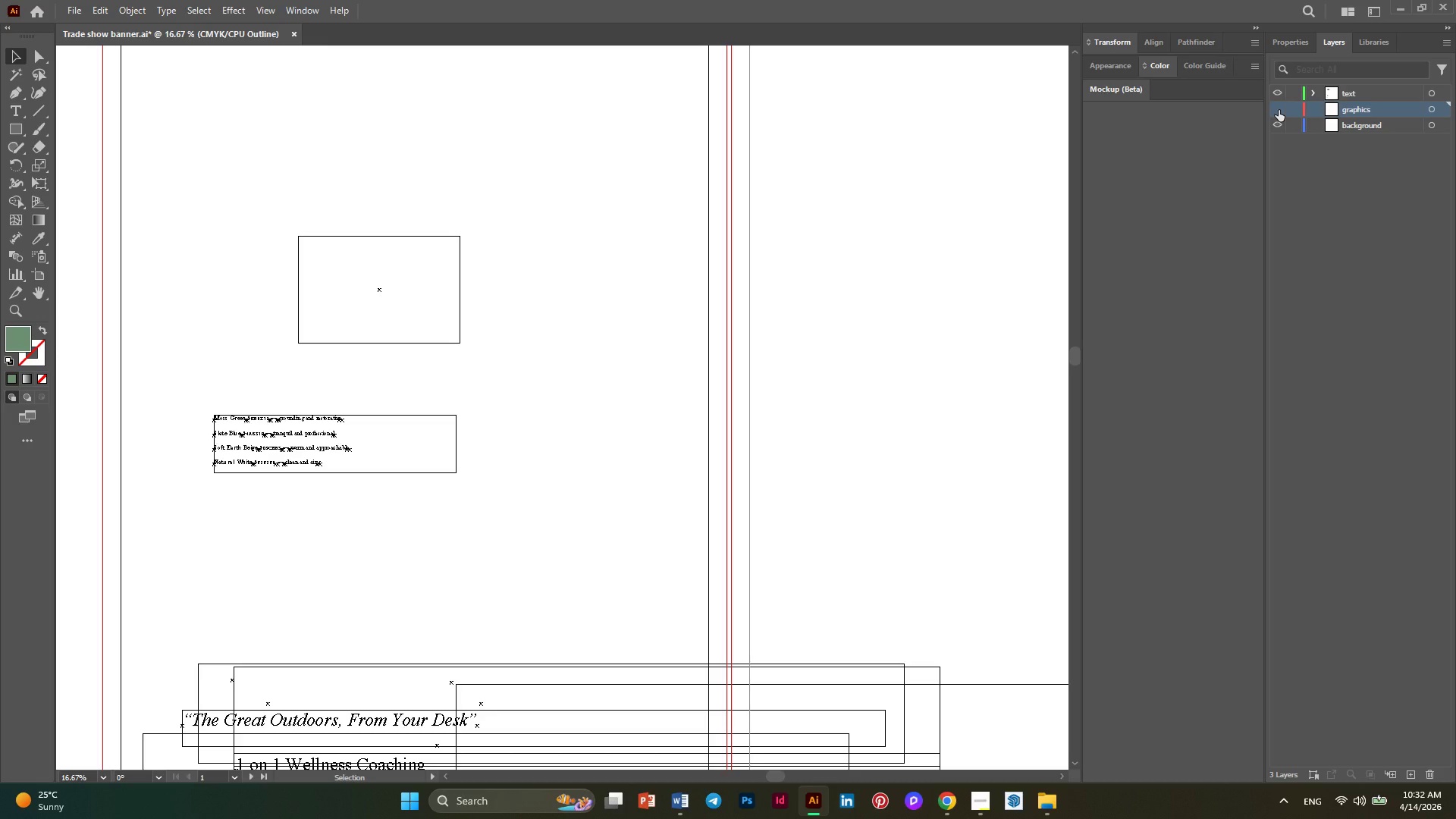 
left_click([1279, 110])
 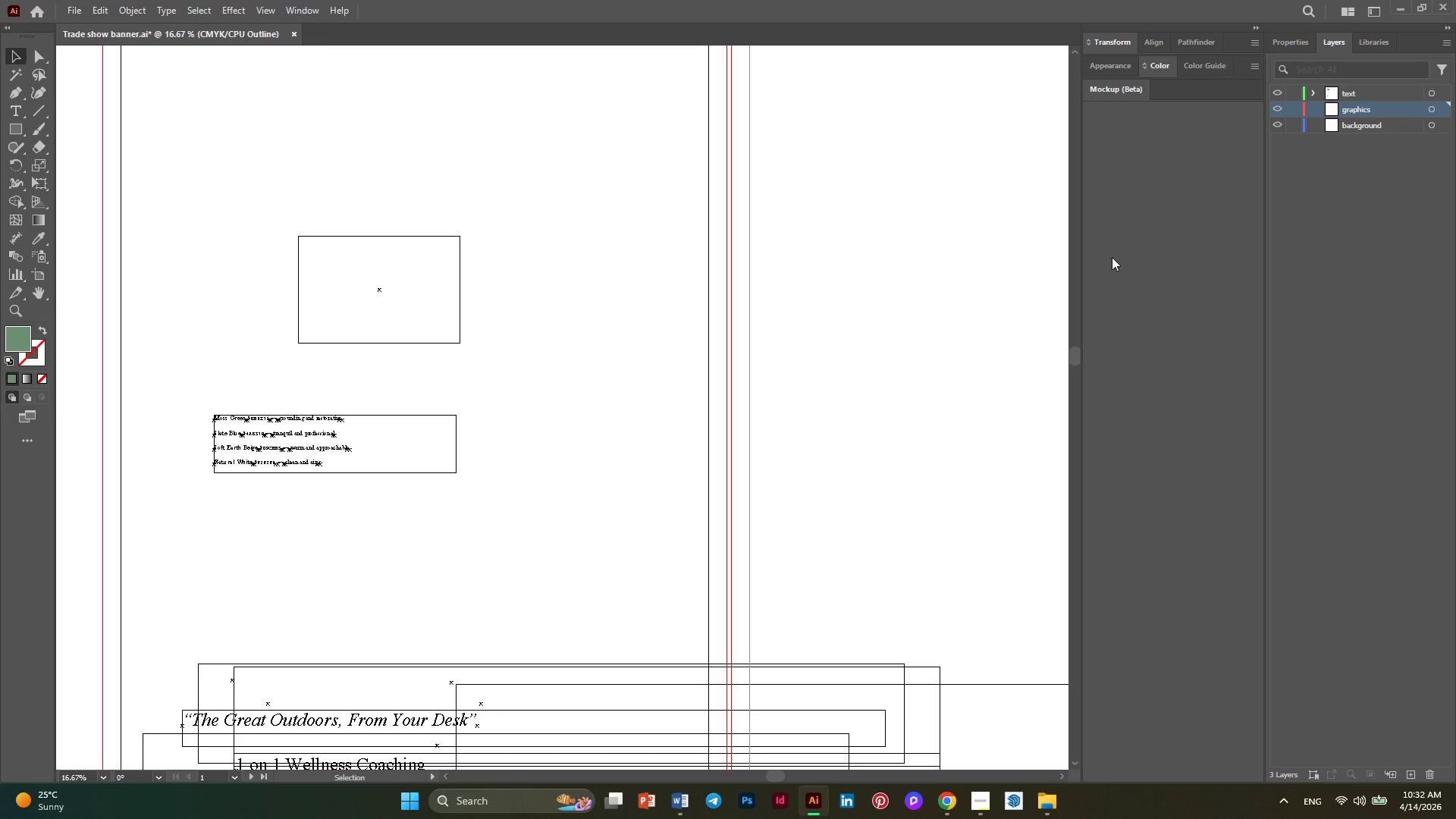 
key(Control+Y)
 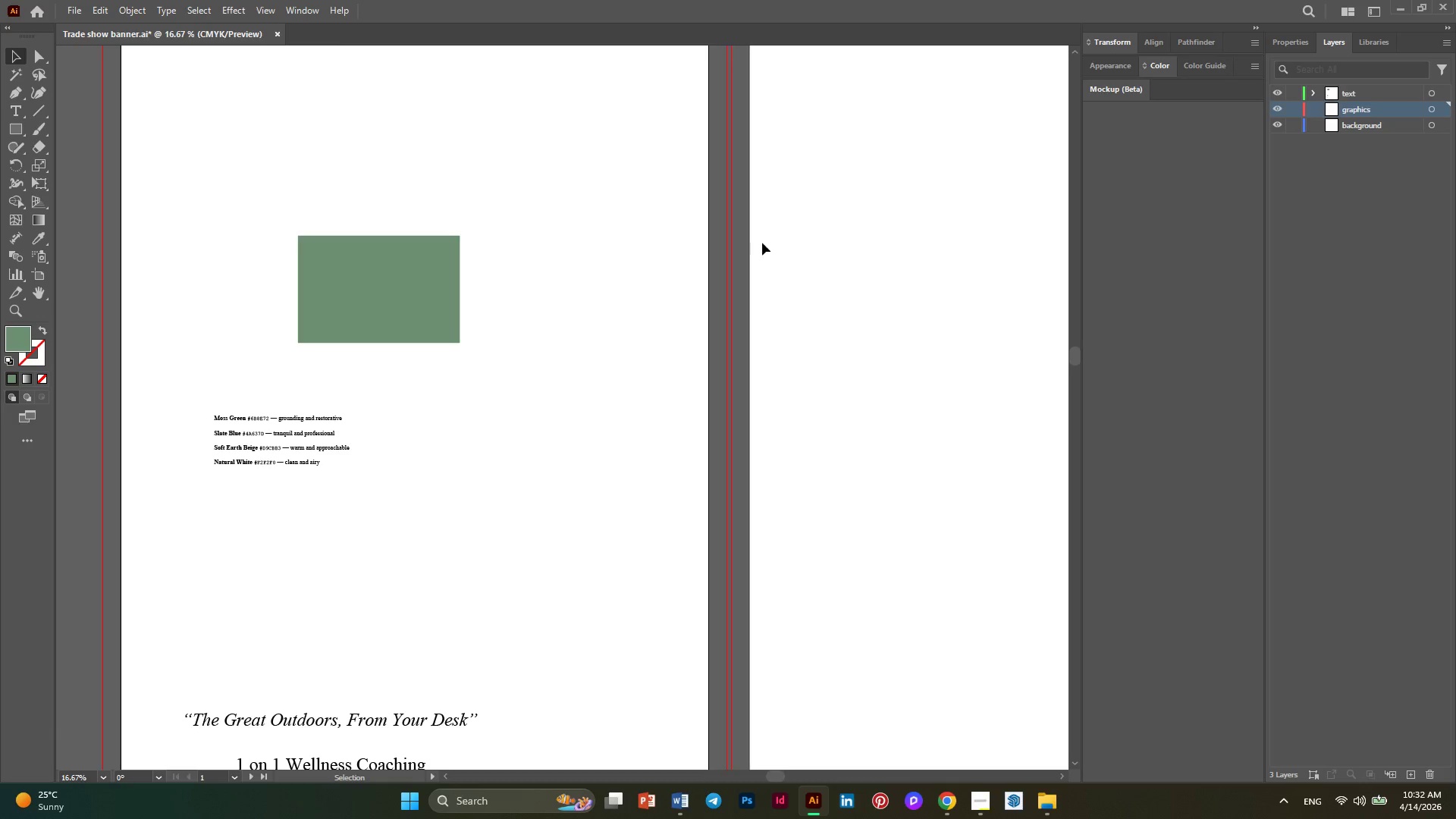 
left_click([374, 314])
 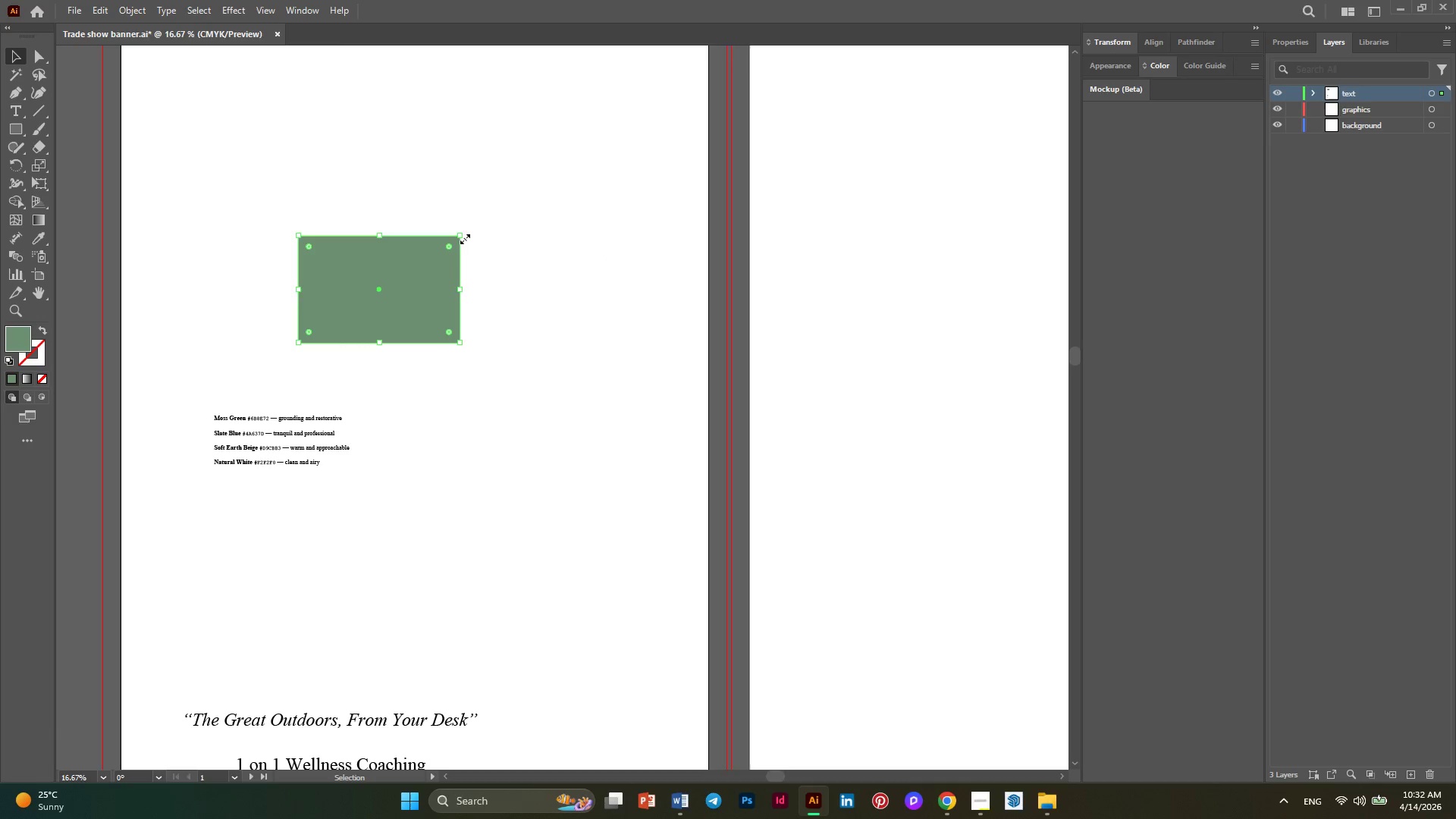 
left_click_drag(start_coordinate=[463, 237], to_coordinate=[444, 314])
 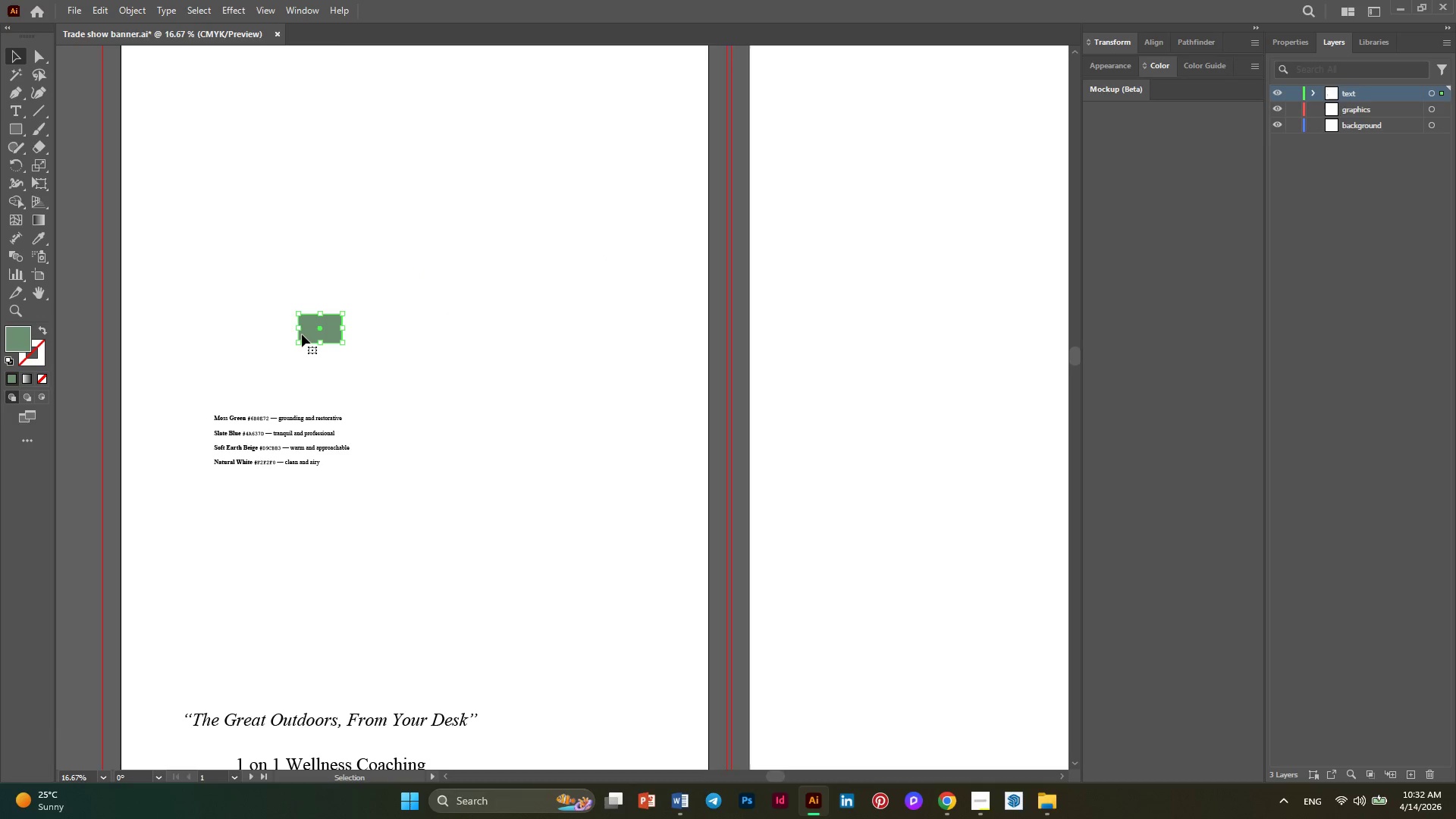 
hold_key(key=ShiftLeft, duration=1.56)
 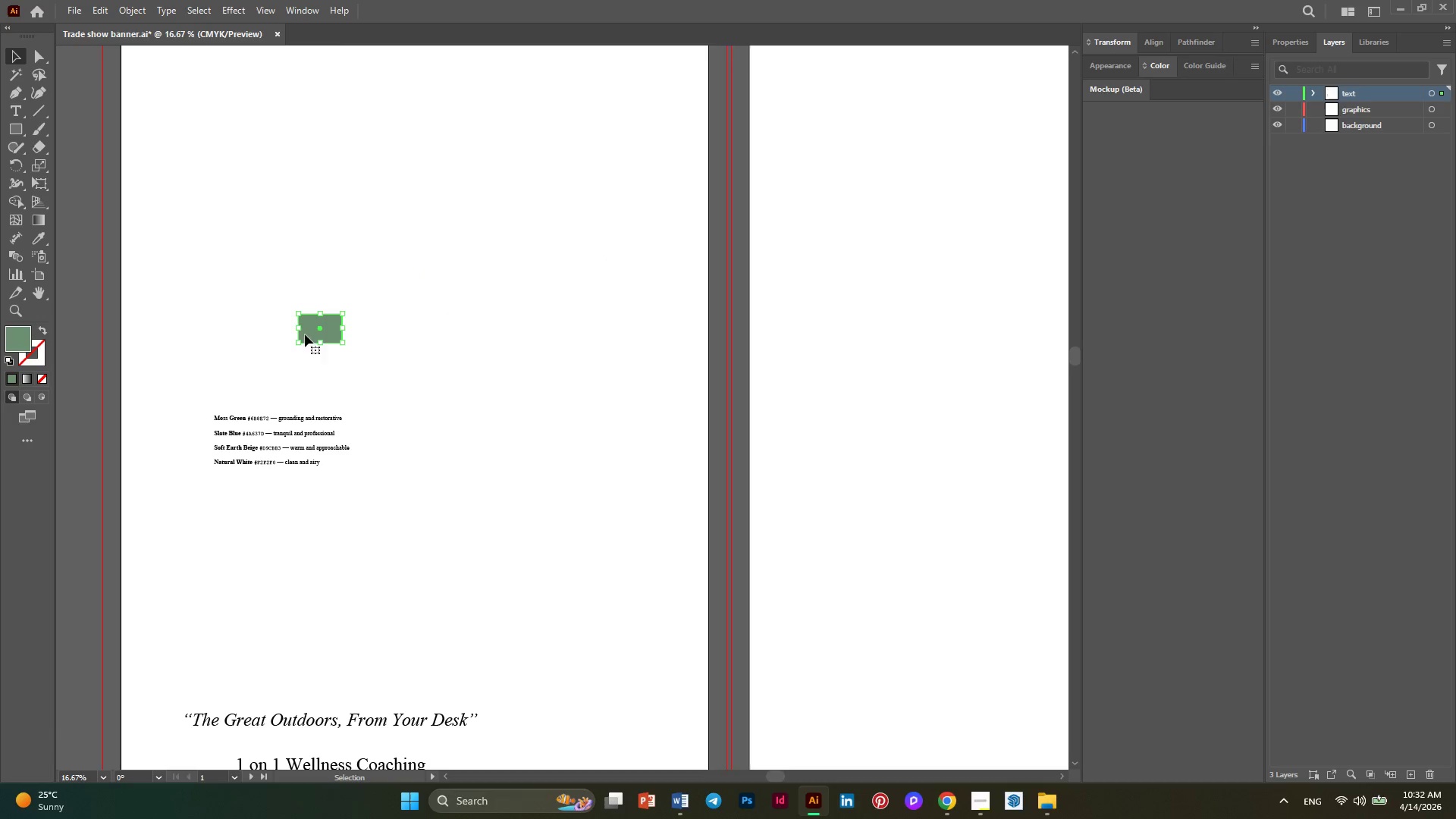 
left_click_drag(start_coordinate=[312, 332], to_coordinate=[178, 412])
 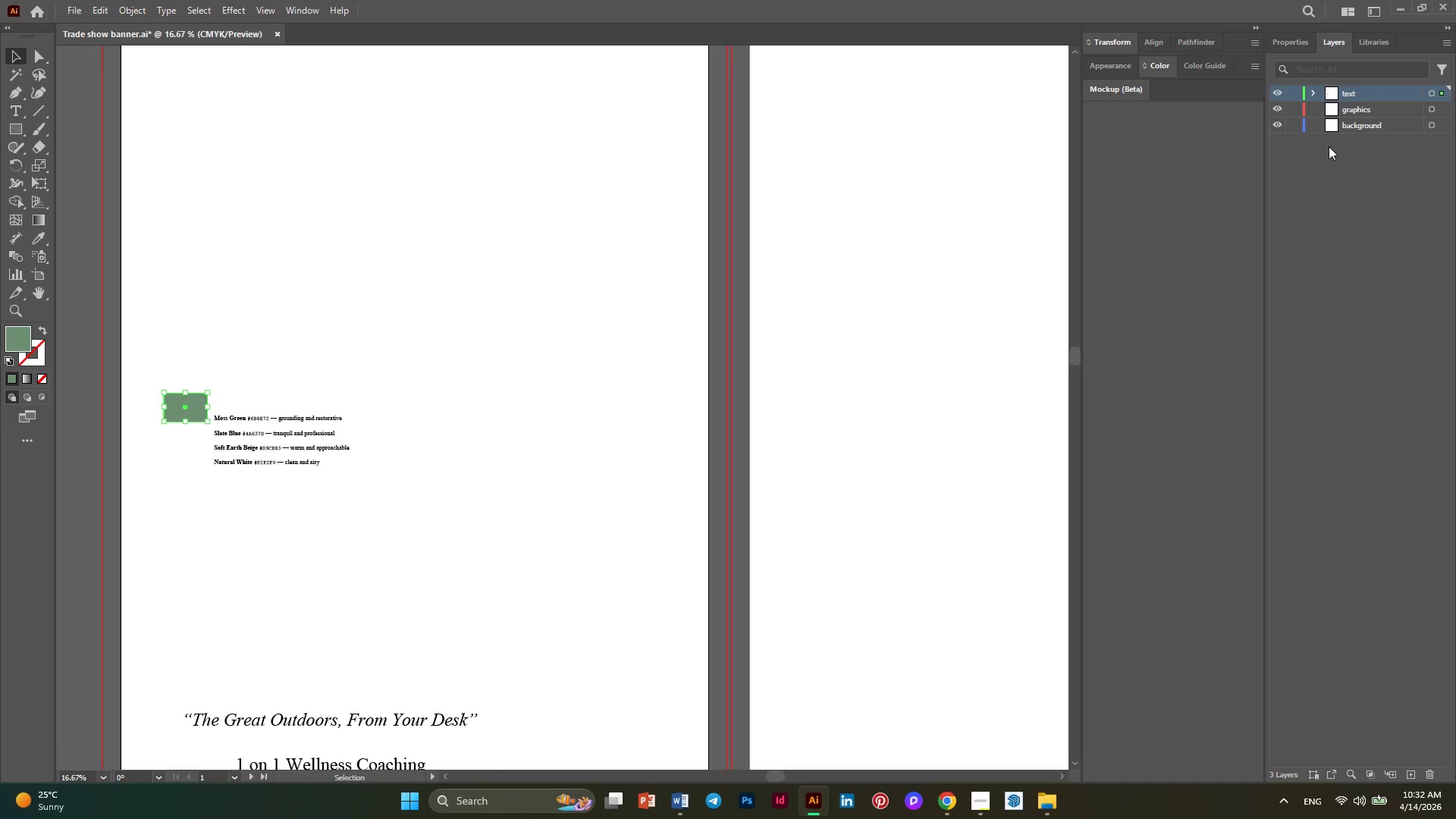 
left_click([1362, 108])
 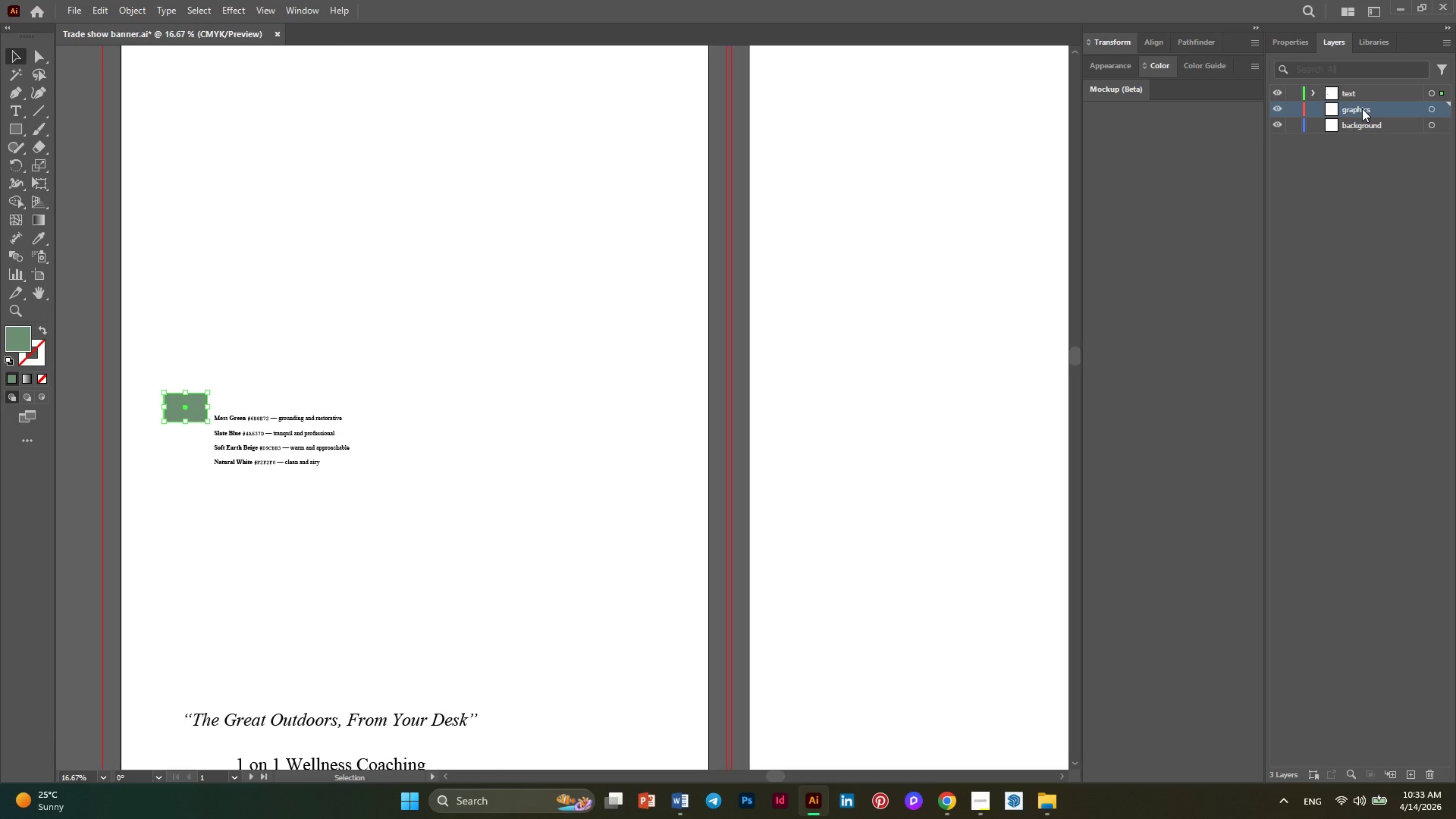 
left_click([1362, 108])
 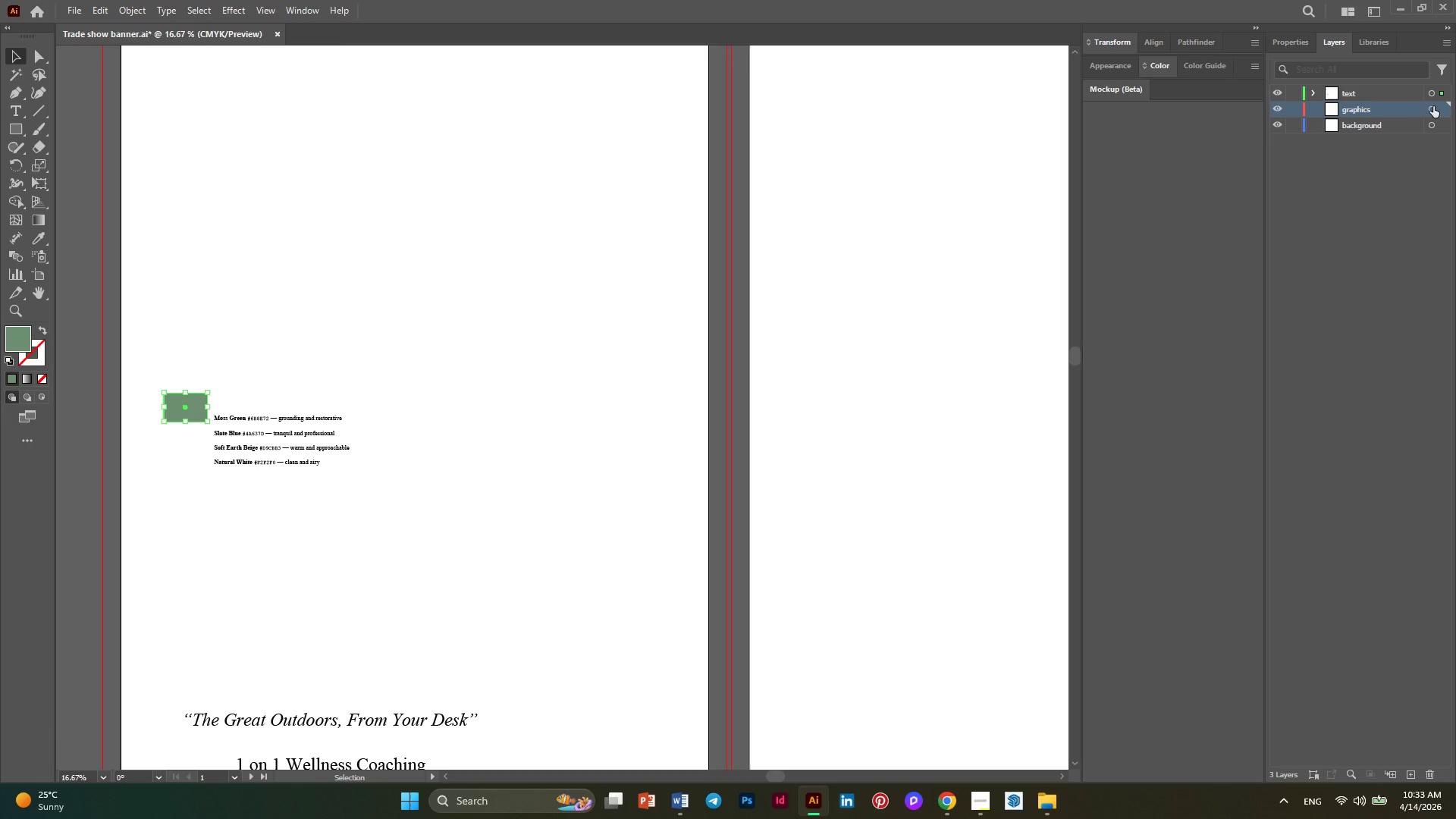 
left_click([1442, 106])
 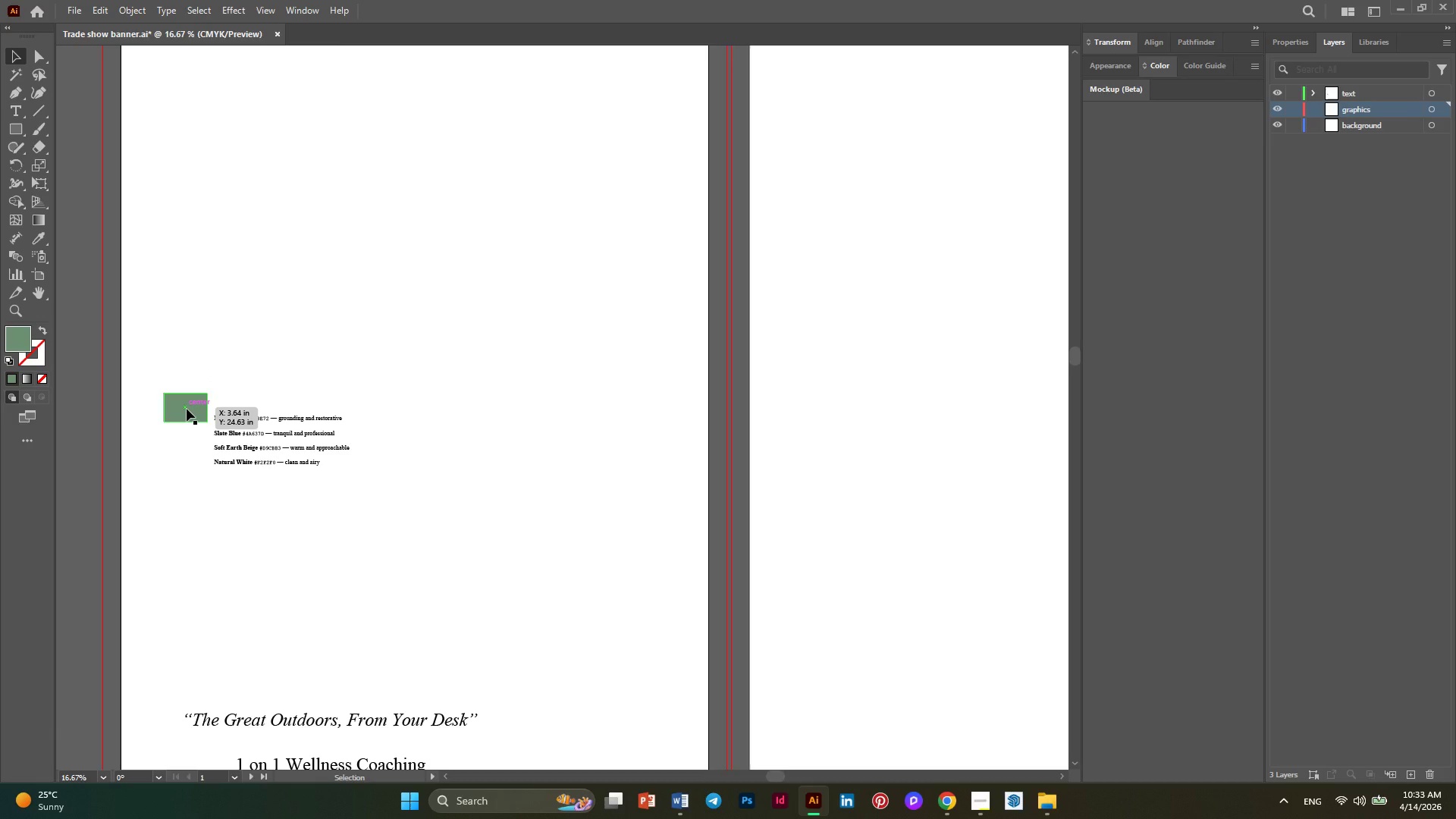 
hold_key(key=AltLeft, duration=4.26)
left_click_drag(start_coordinate=[187, 409], to_coordinate=[185, 441])
 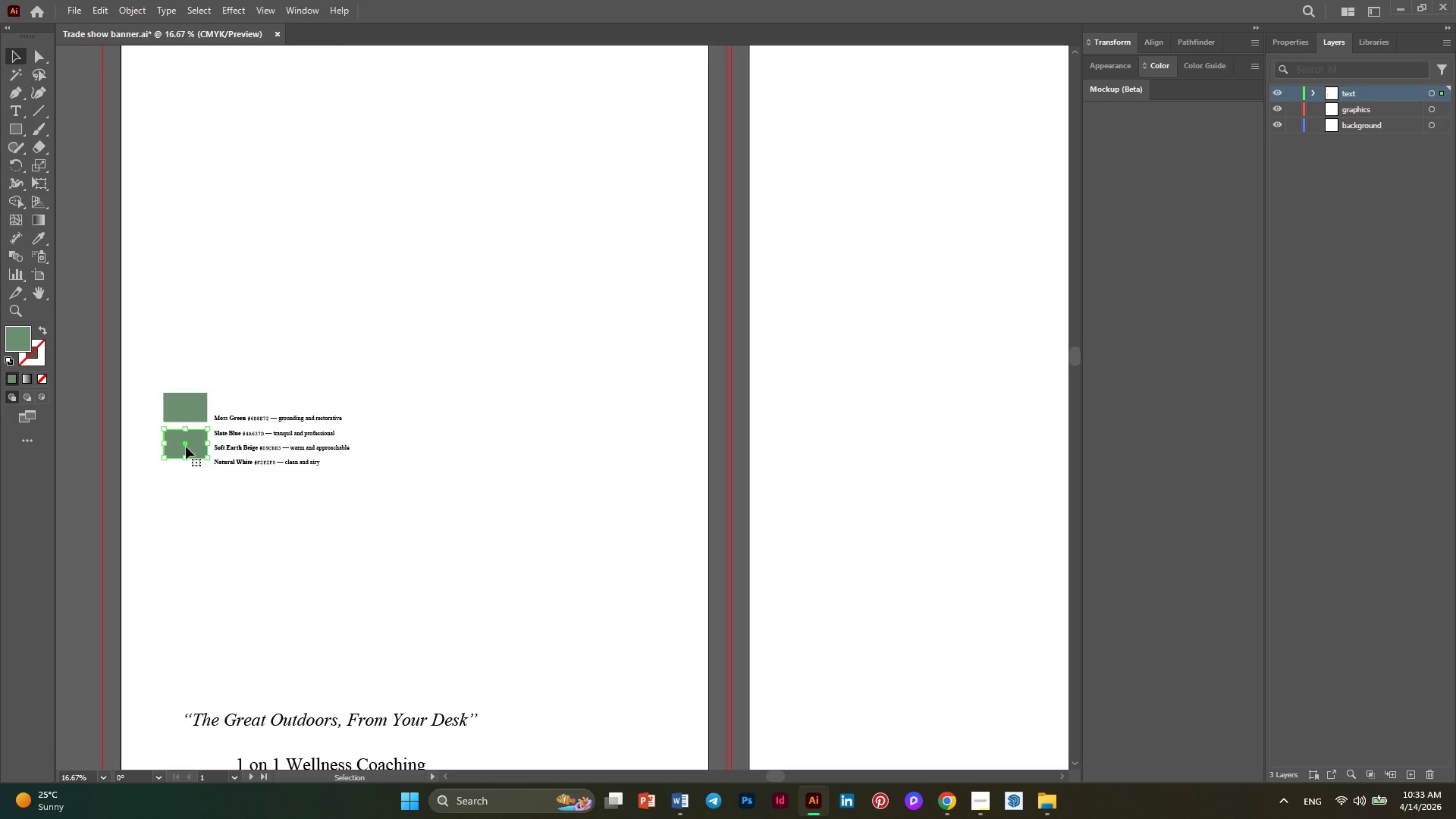 
left_click_drag(start_coordinate=[186, 447], to_coordinate=[188, 490])
 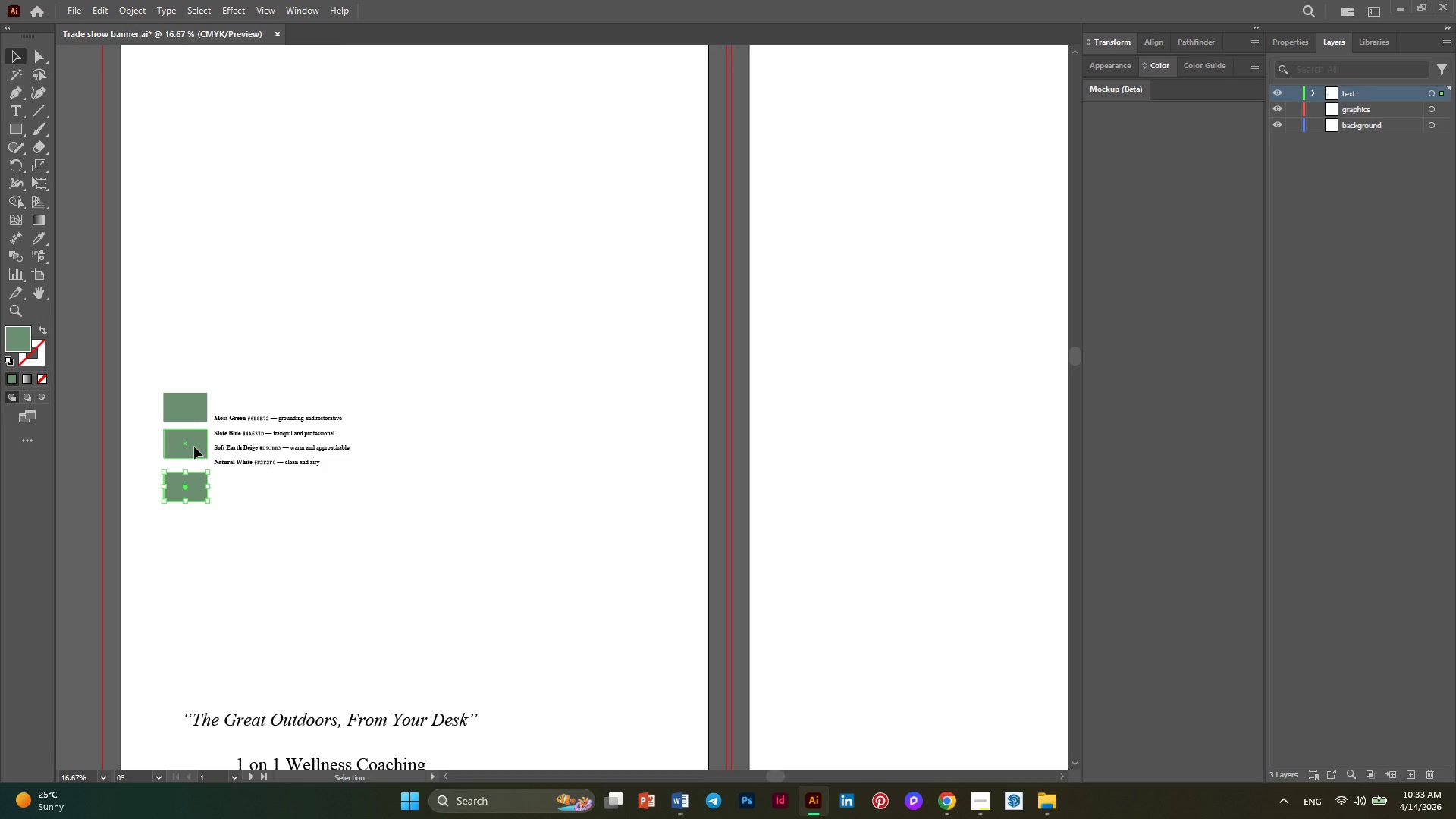 
left_click([194, 447])
 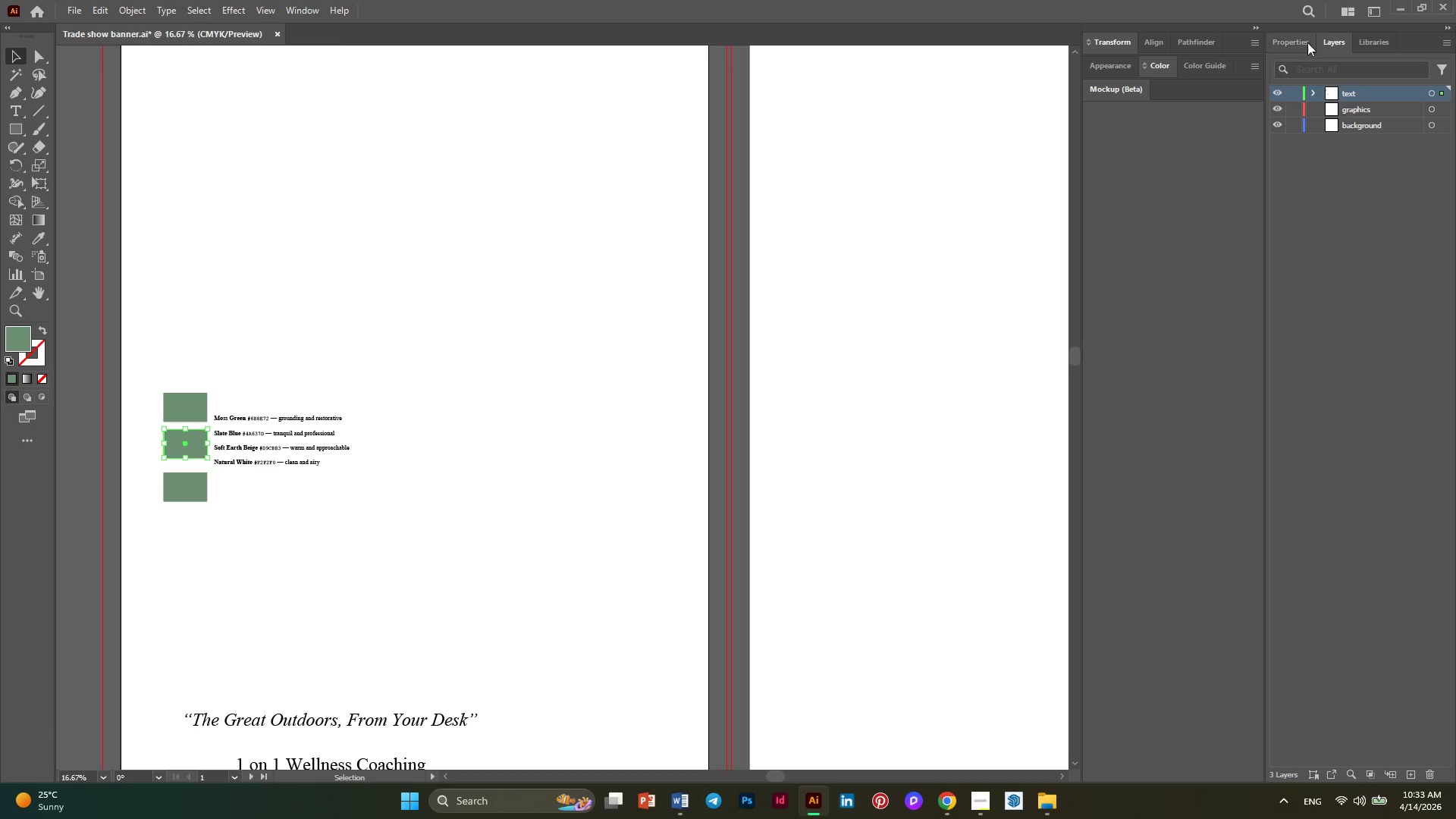 
left_click([1297, 41])
 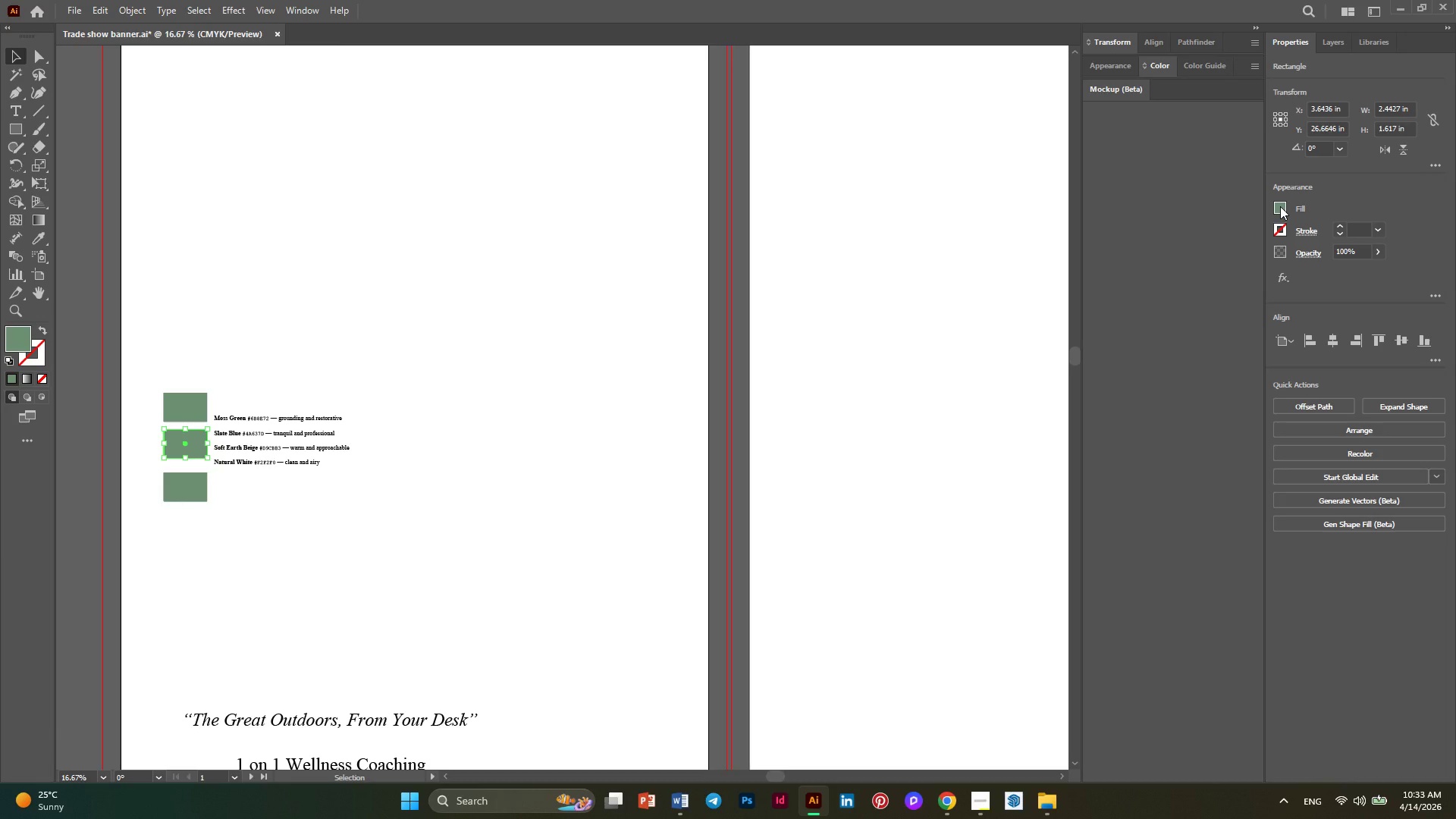 
left_click([1280, 206])
 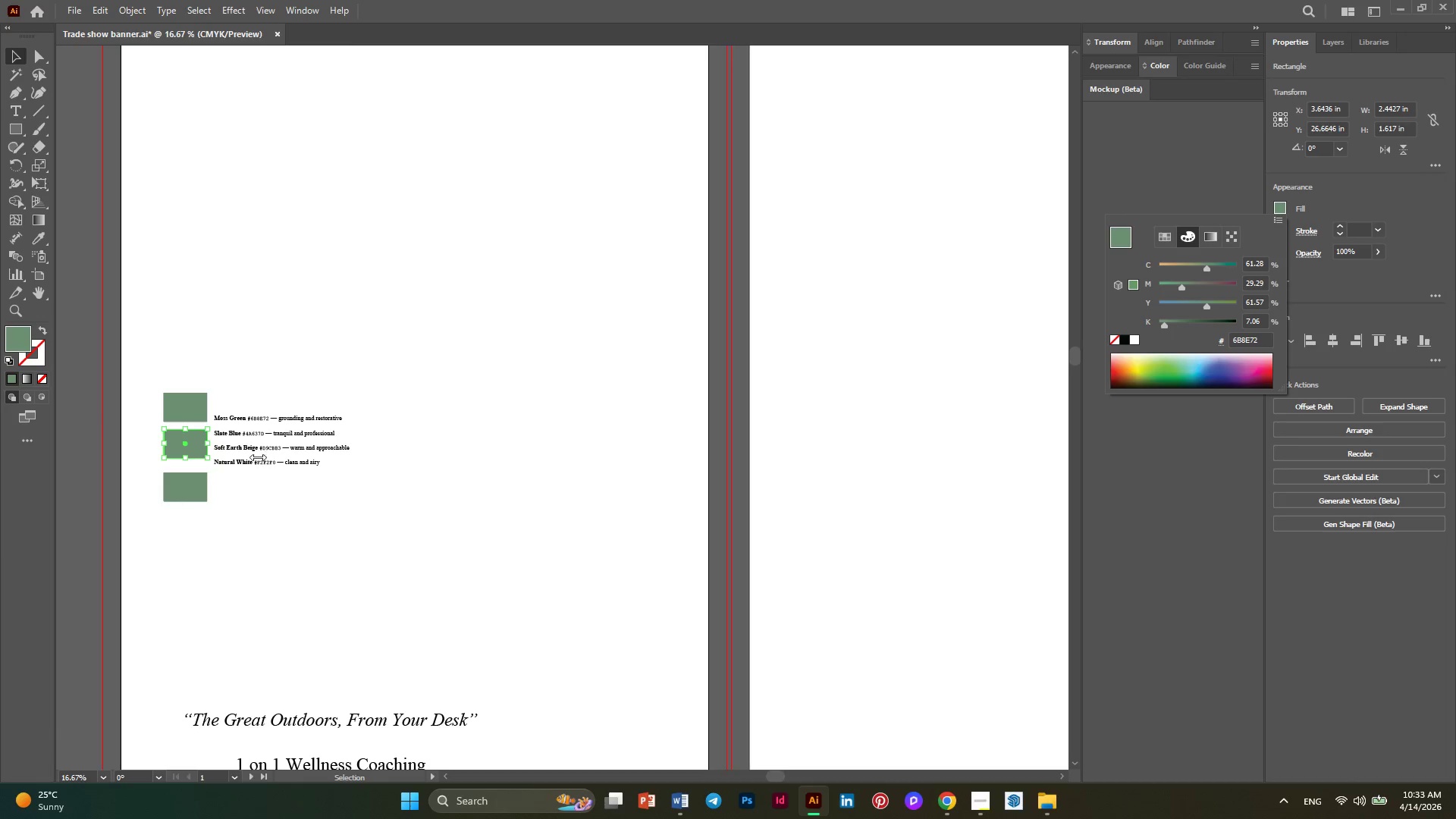 
hold_key(key=AltLeft, duration=0.31)
scroll: coordinate [234, 458], scroll_direction: up, amount: 2.0
 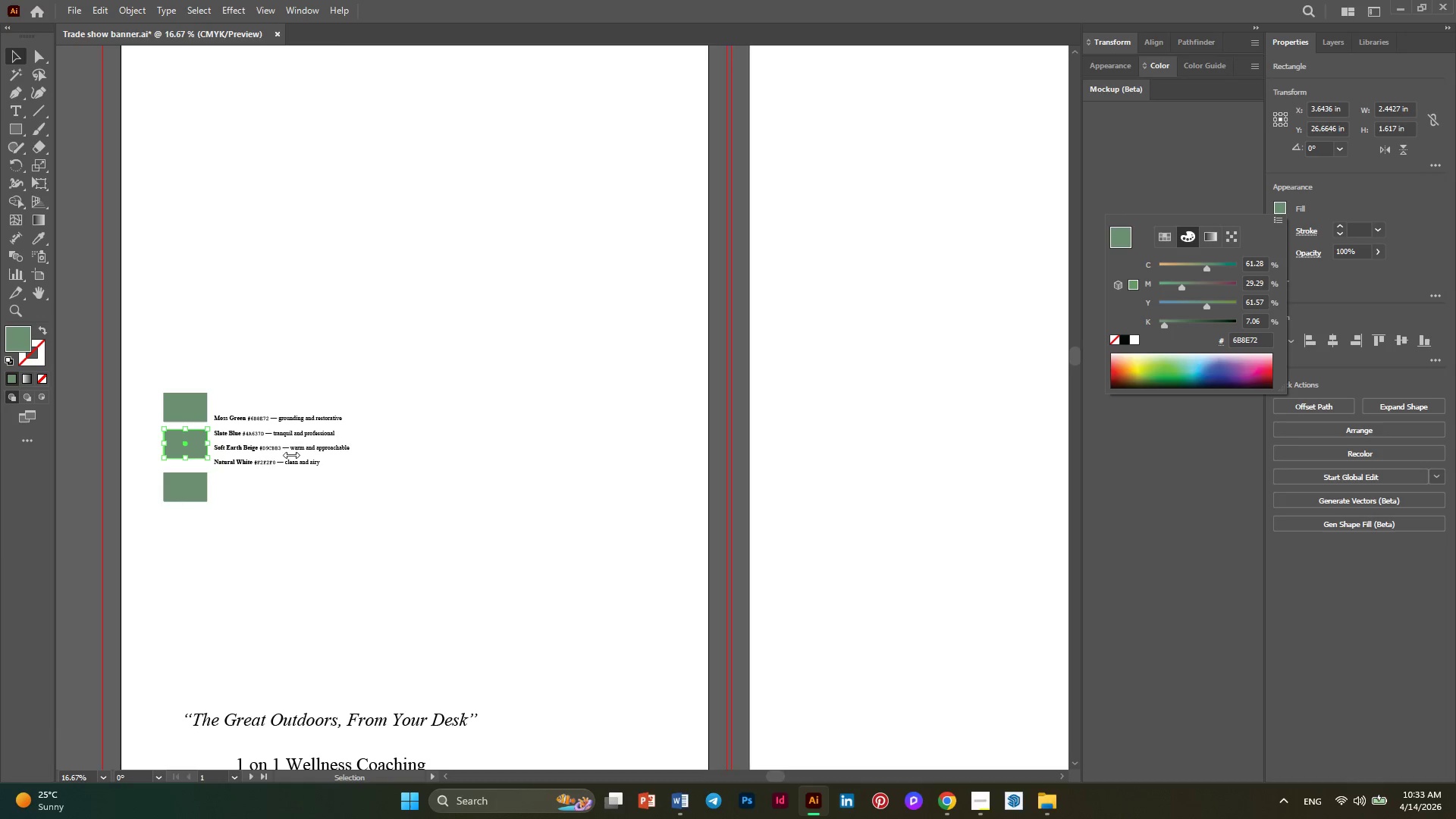 
hold_key(key=AltLeft, duration=0.36)
scroll: coordinate [284, 461], scroll_direction: up, amount: 2.0
 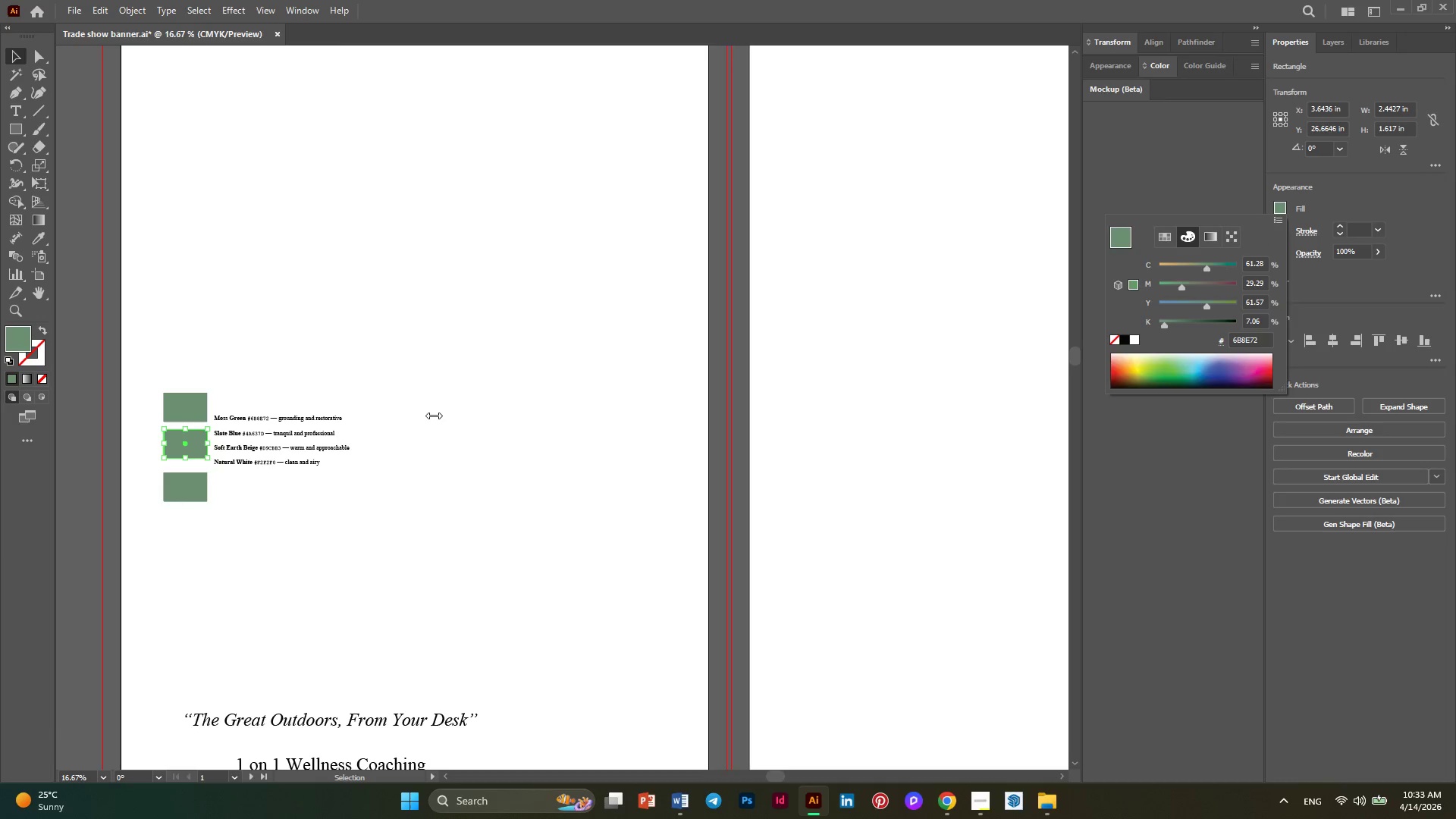 
left_click([434, 416])
 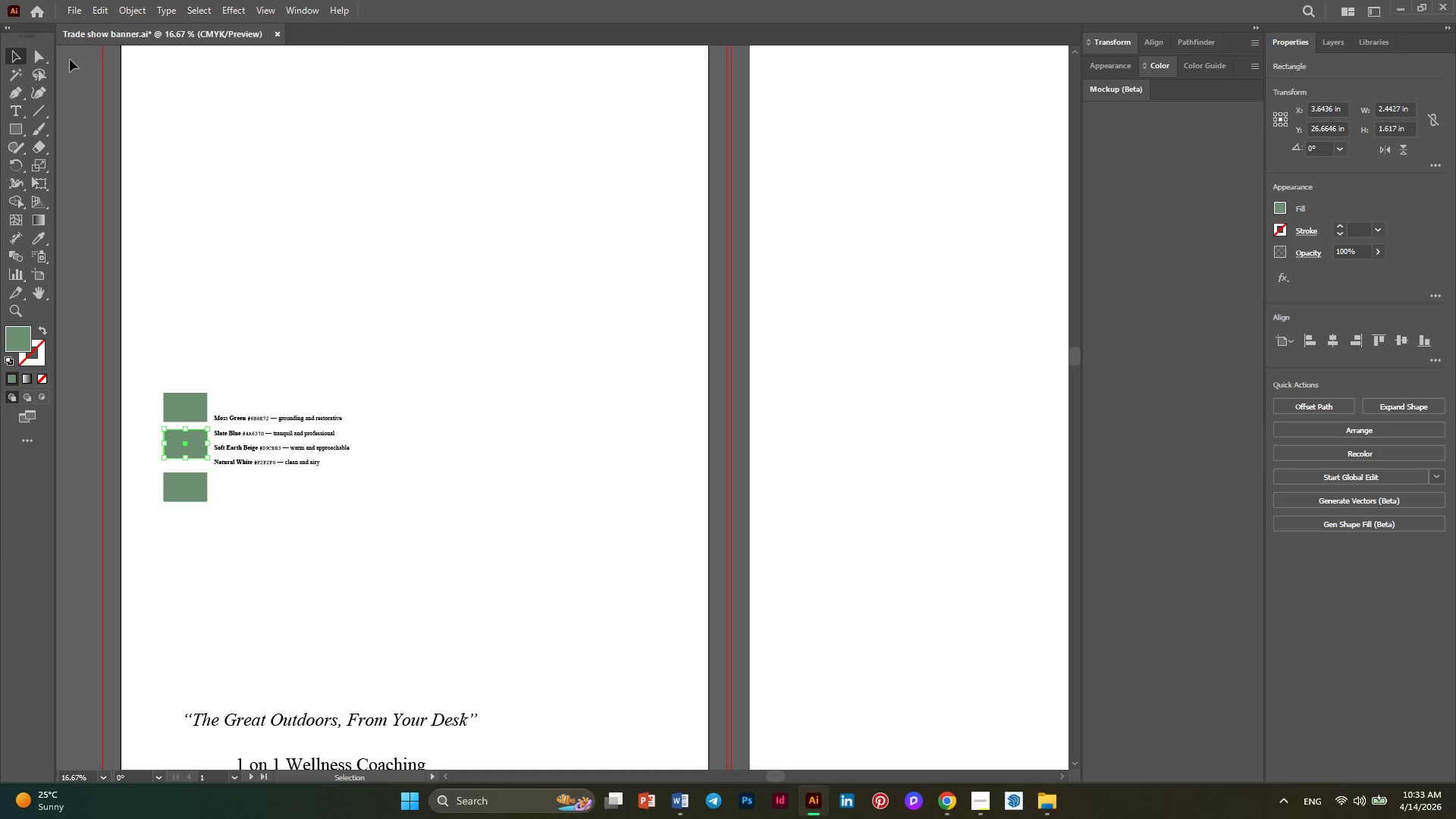 
left_click([431, 352])
 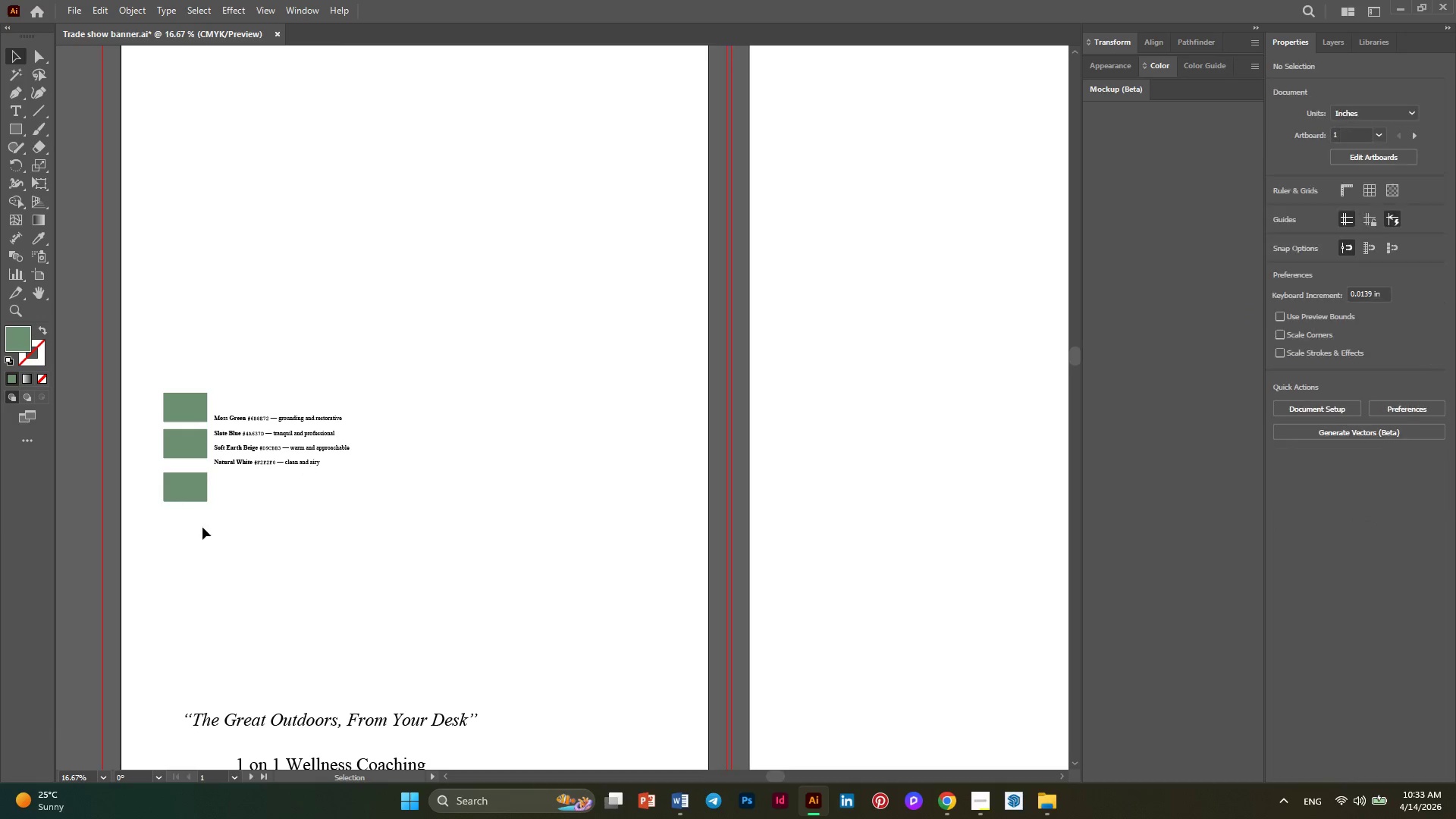 
hold_key(key=AltLeft, duration=0.33)
scroll: coordinate [201, 509], scroll_direction: up, amount: 3.0
 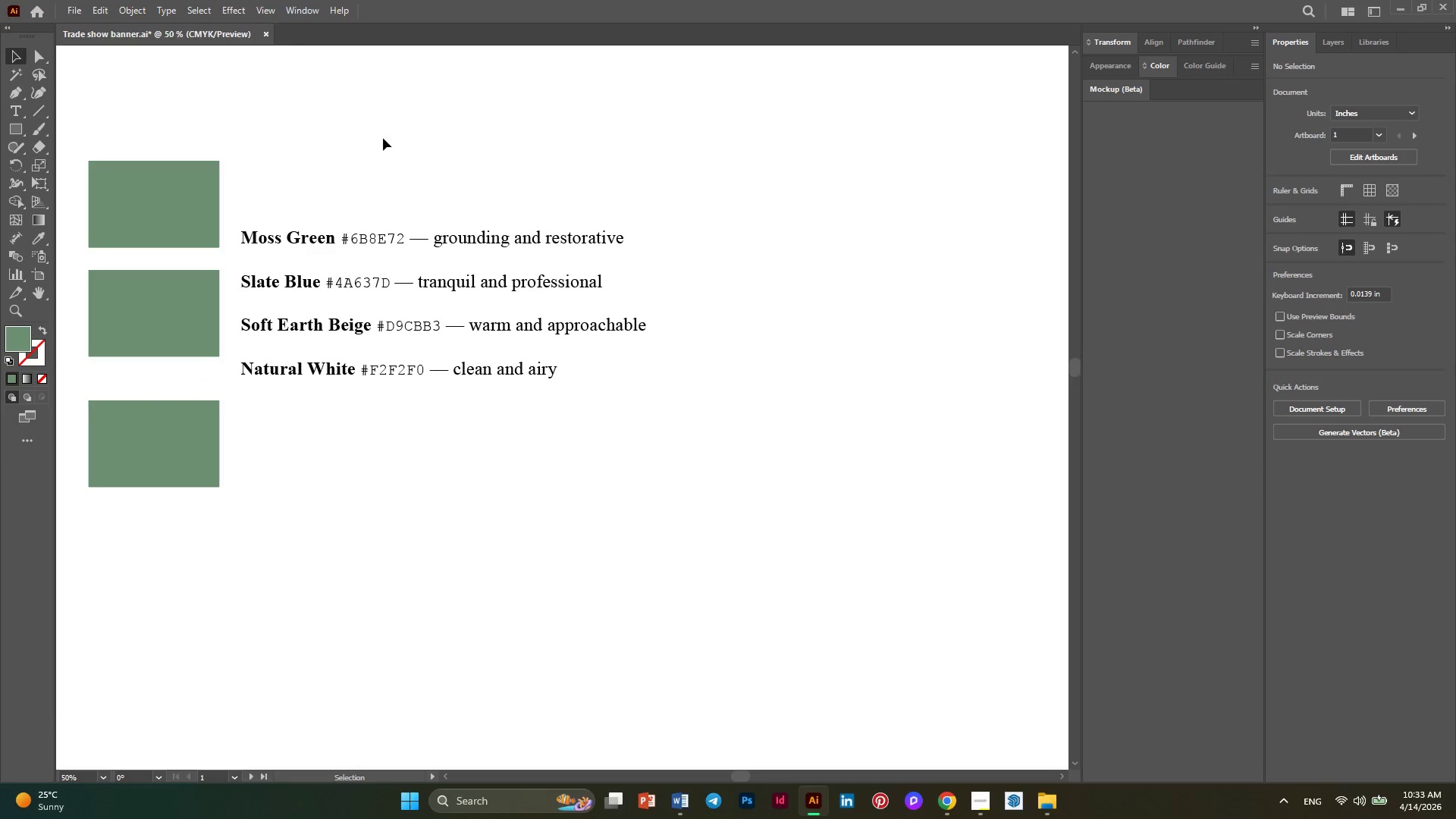 
key(Alt+AltLeft)
 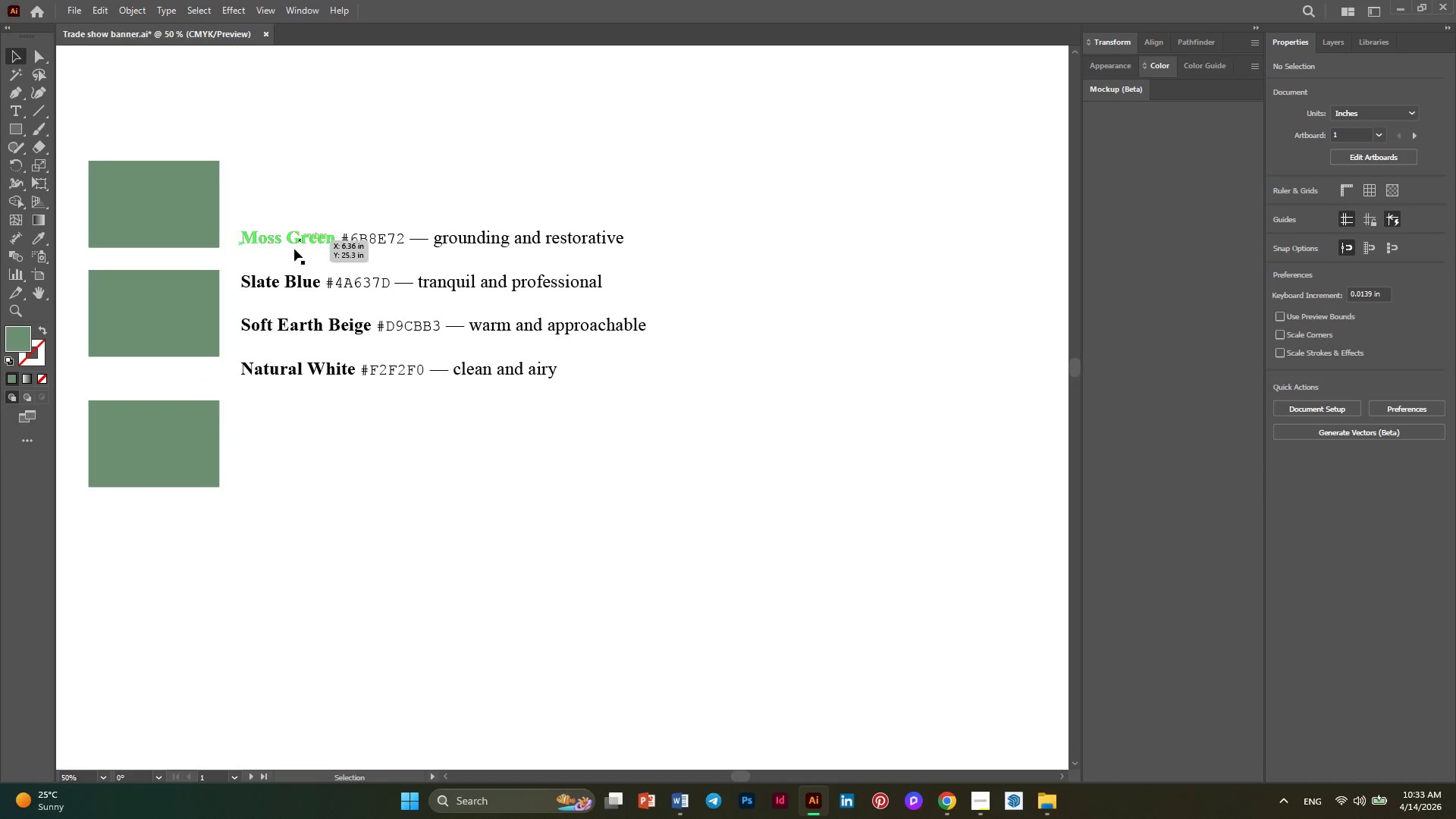 
scroll: coordinate [294, 251], scroll_direction: up, amount: 2.0
 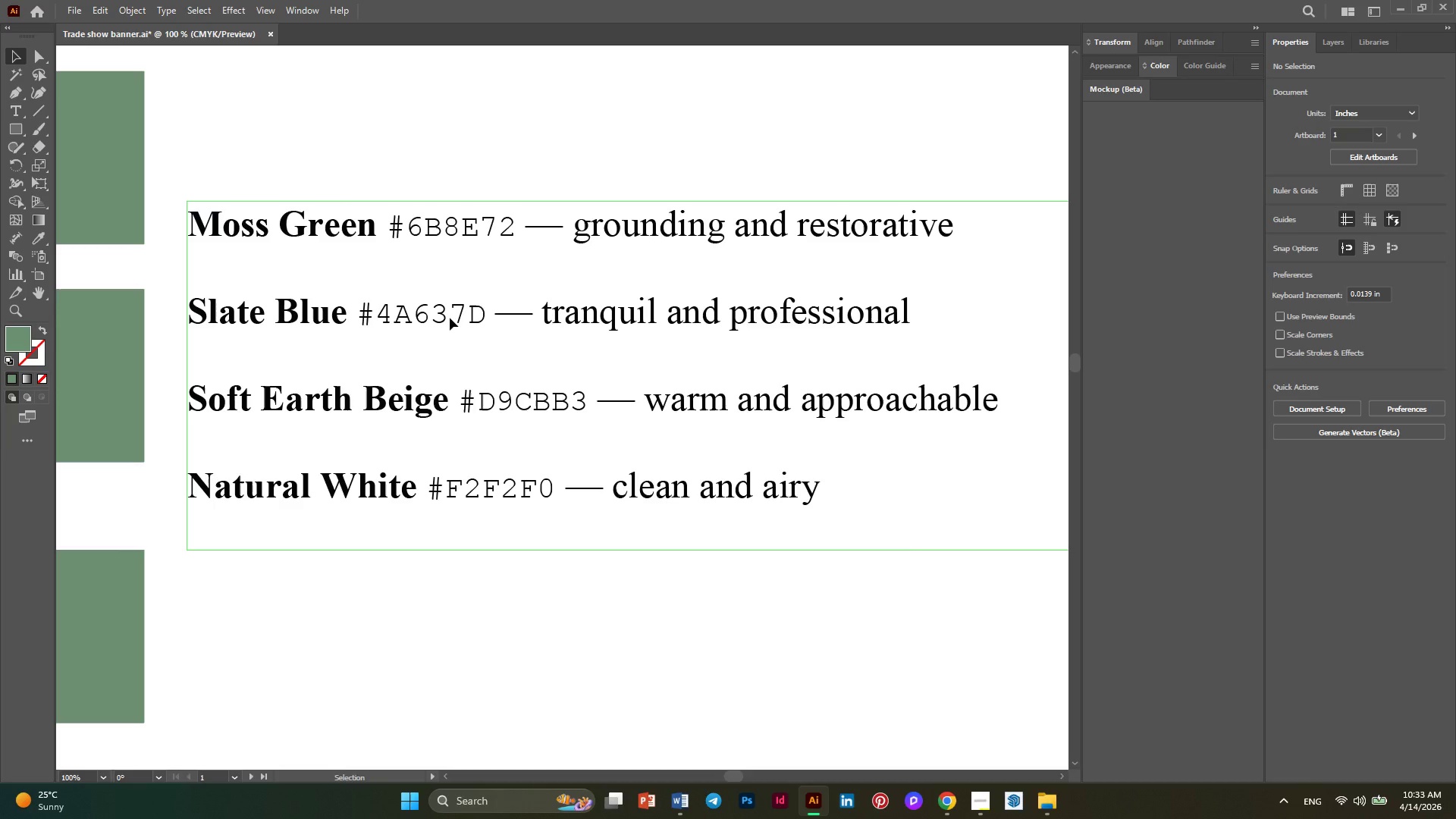 
double_click([450, 318])
 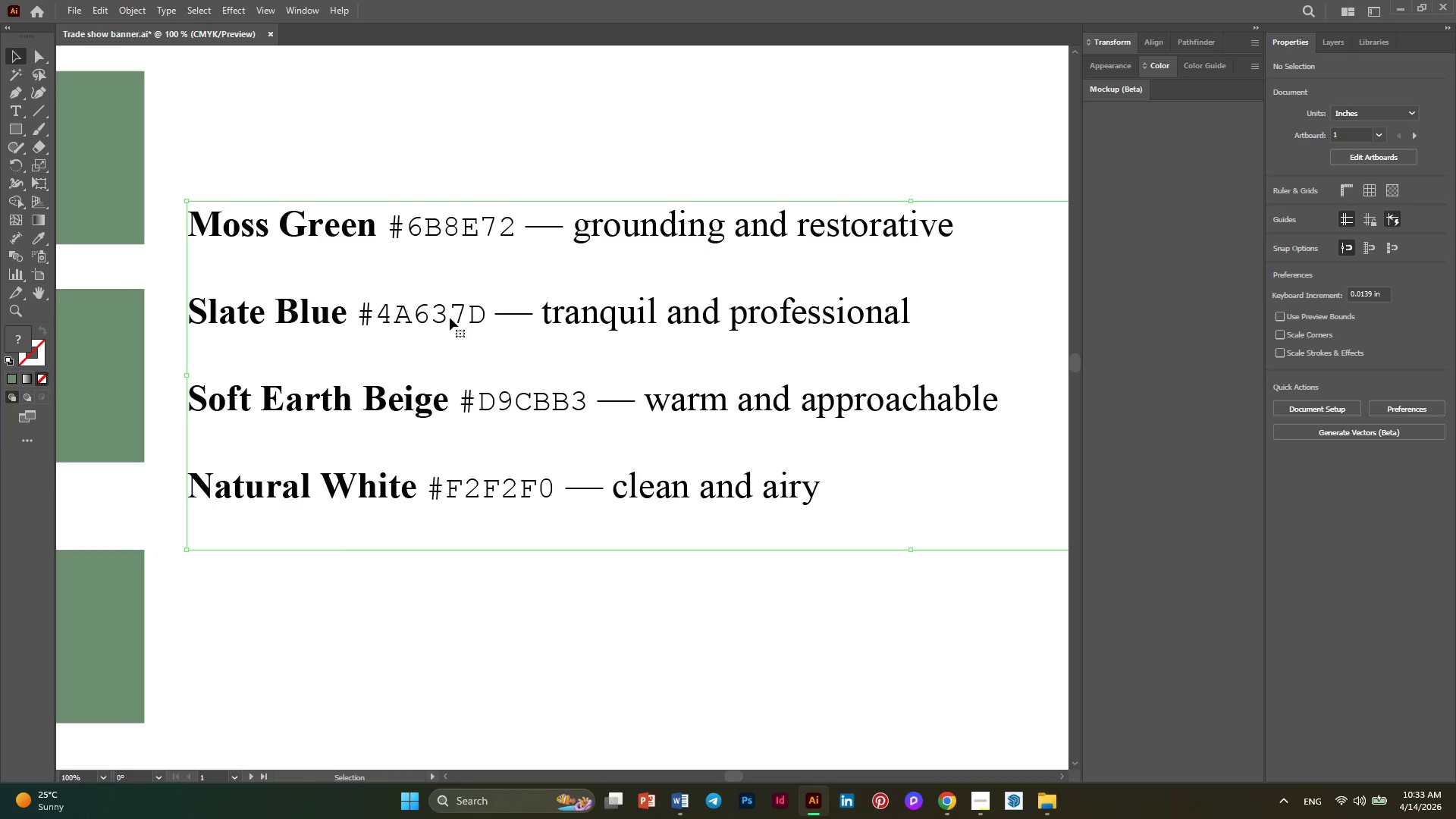 
triple_click([450, 318])
 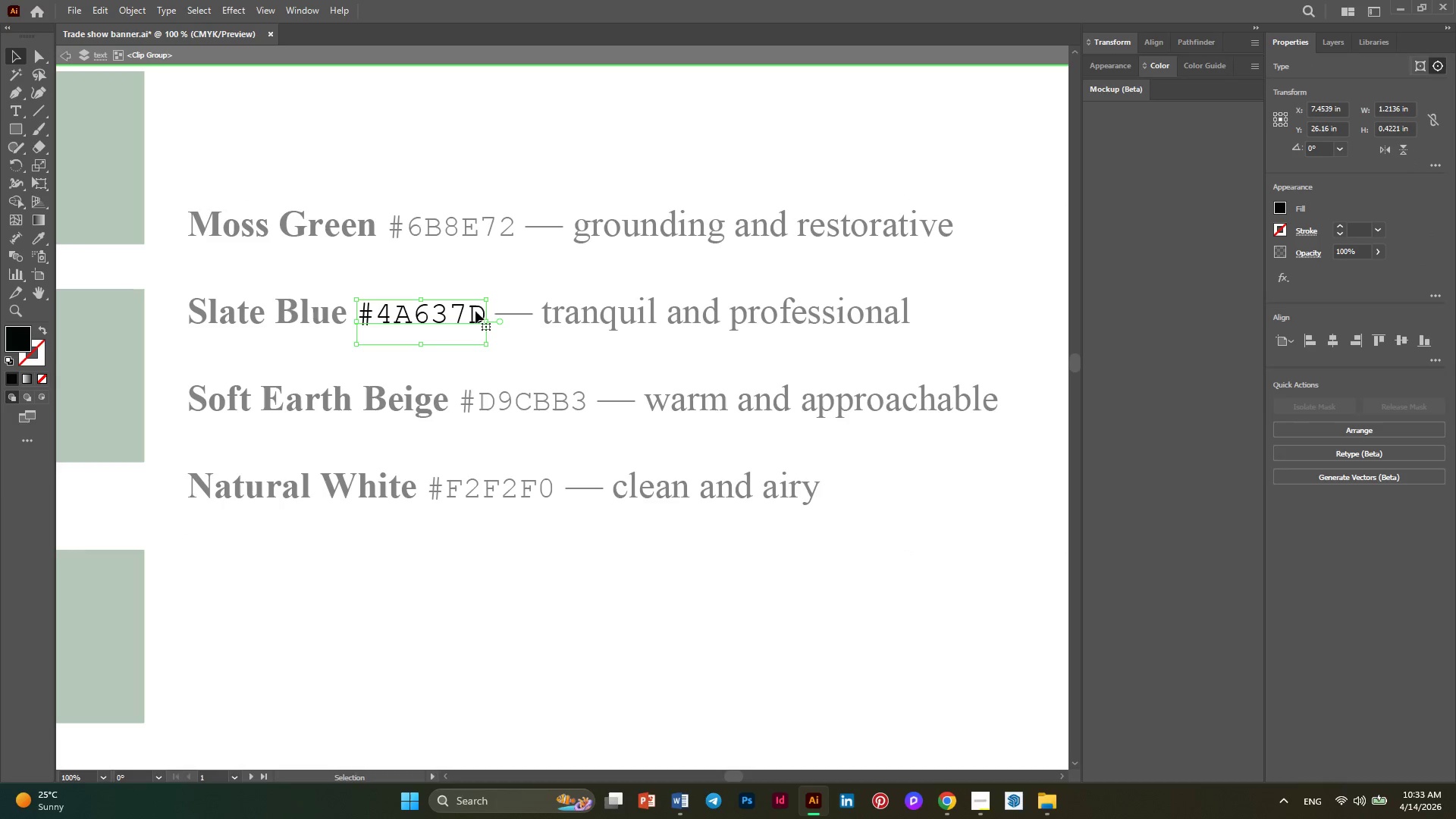 
double_click([475, 311])
 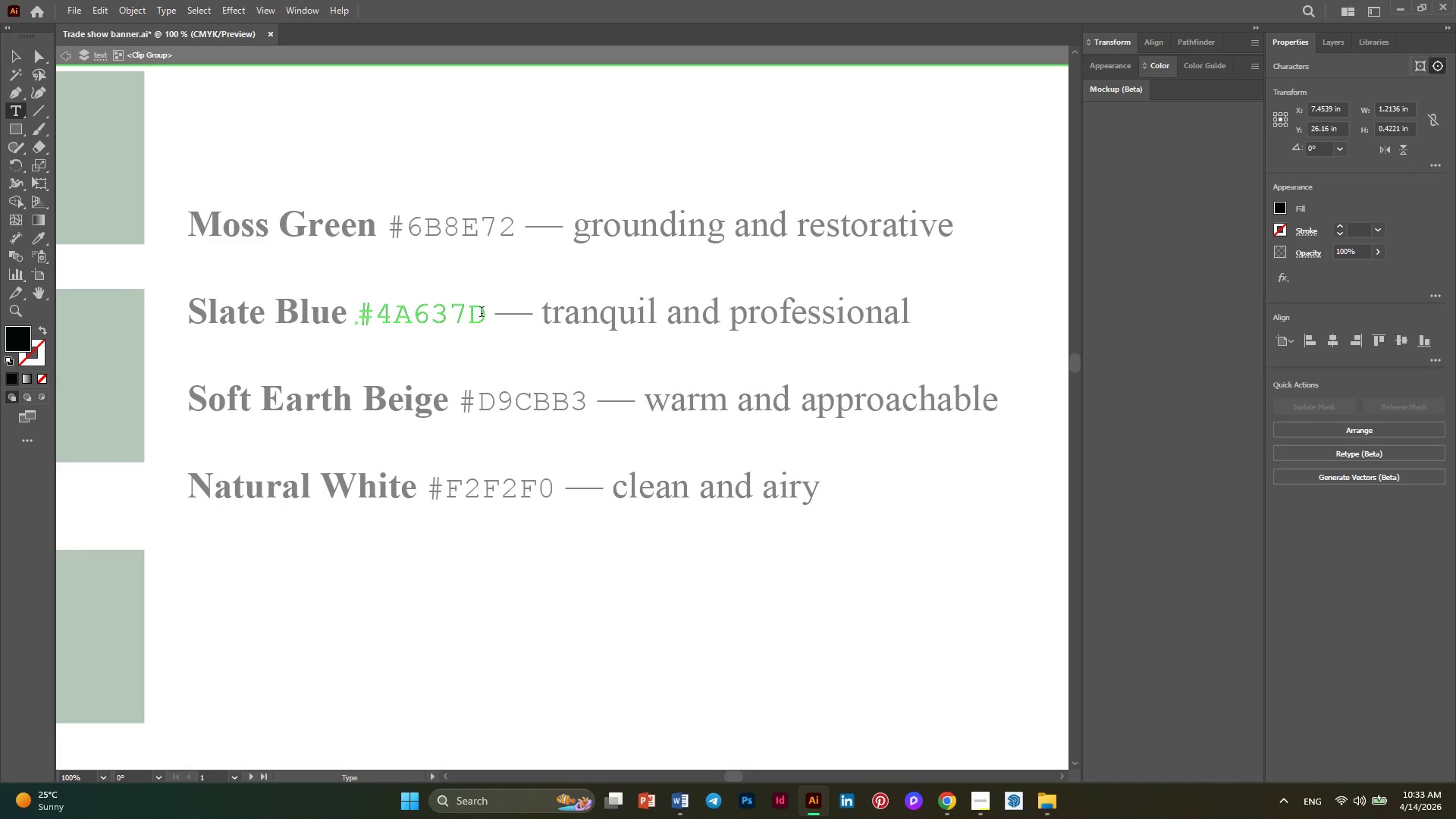 
left_click_drag(start_coordinate=[482, 314], to_coordinate=[381, 316])
 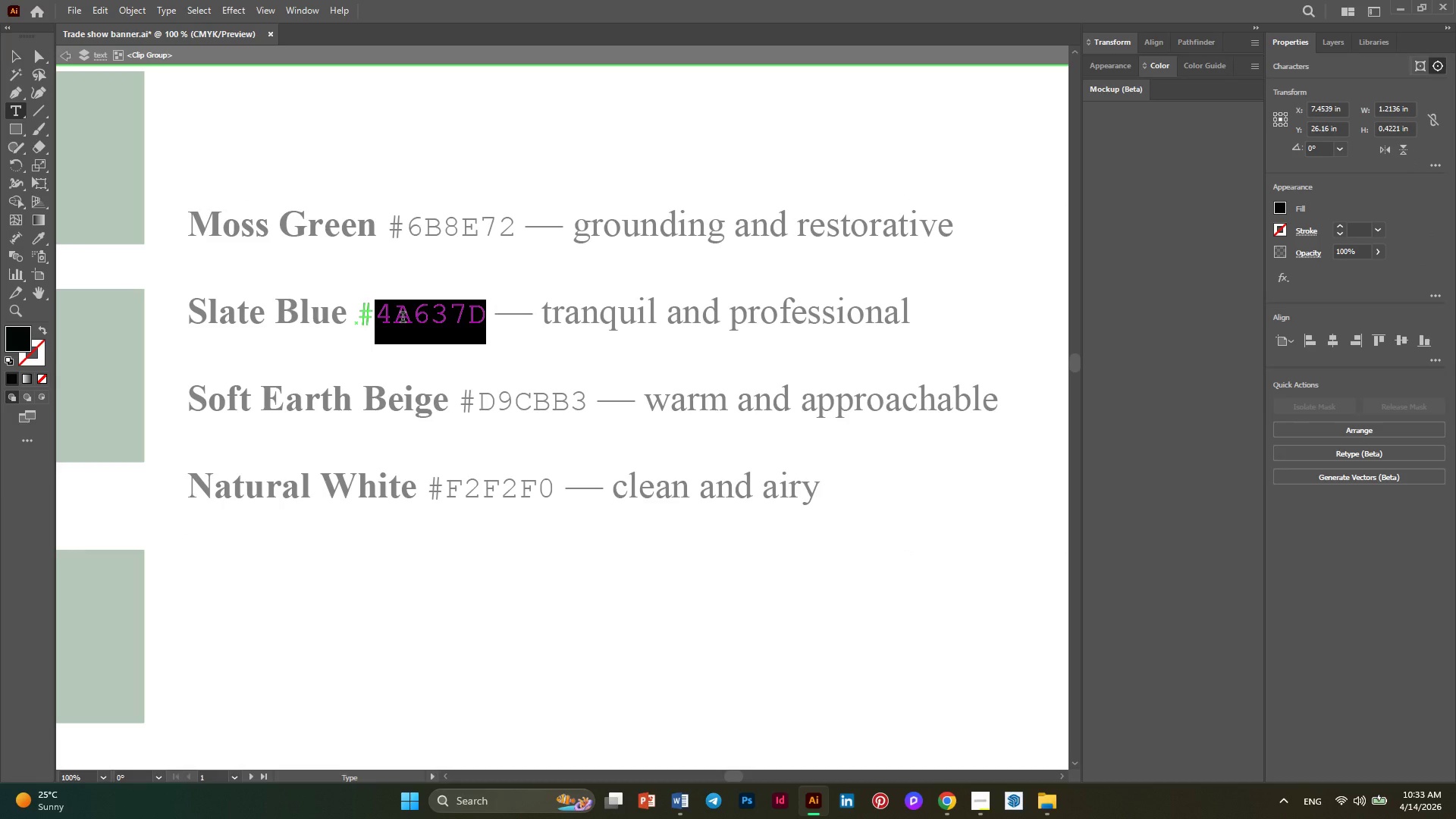 
right_click([403, 318])
 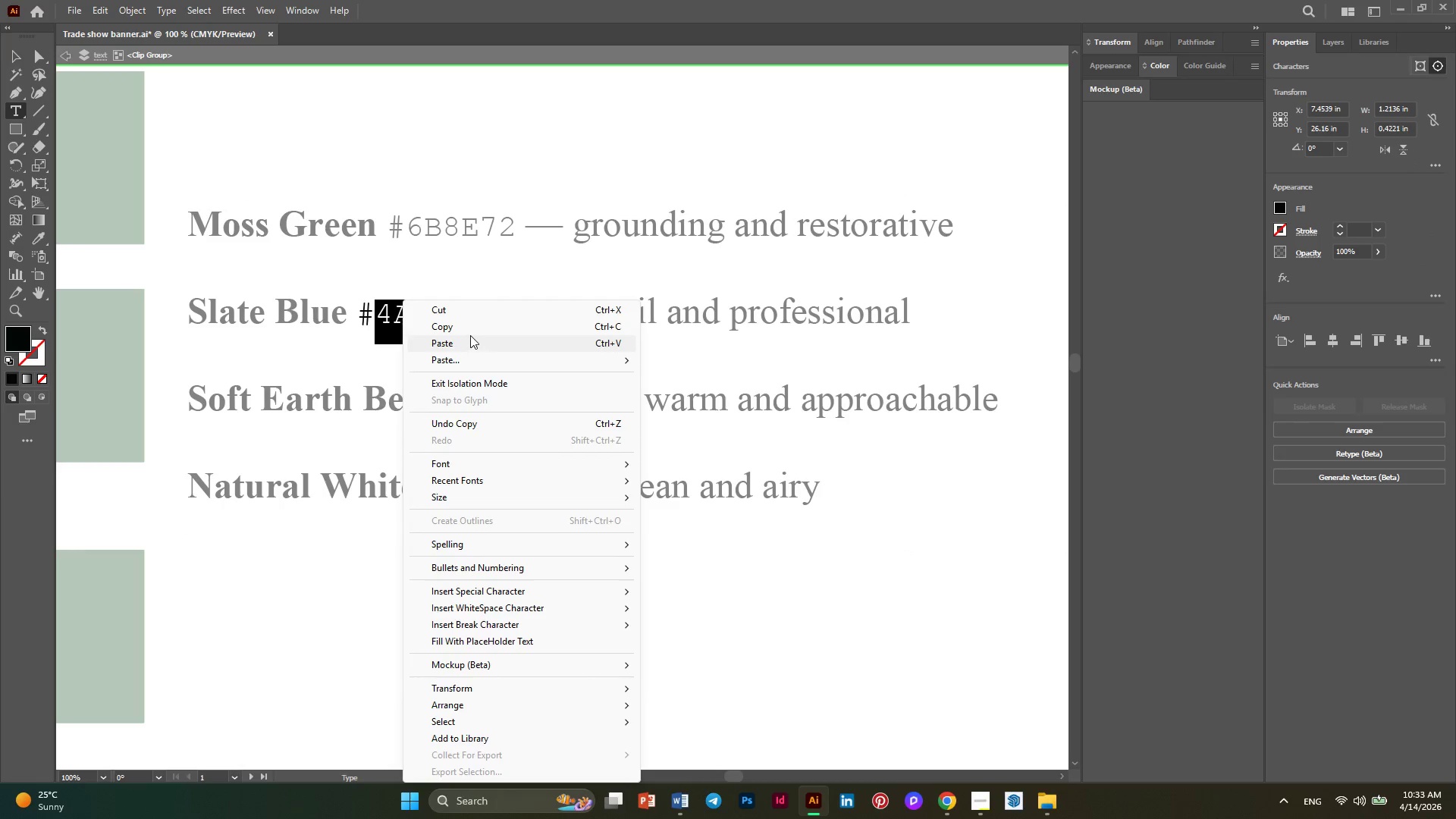 
left_click([469, 333])
 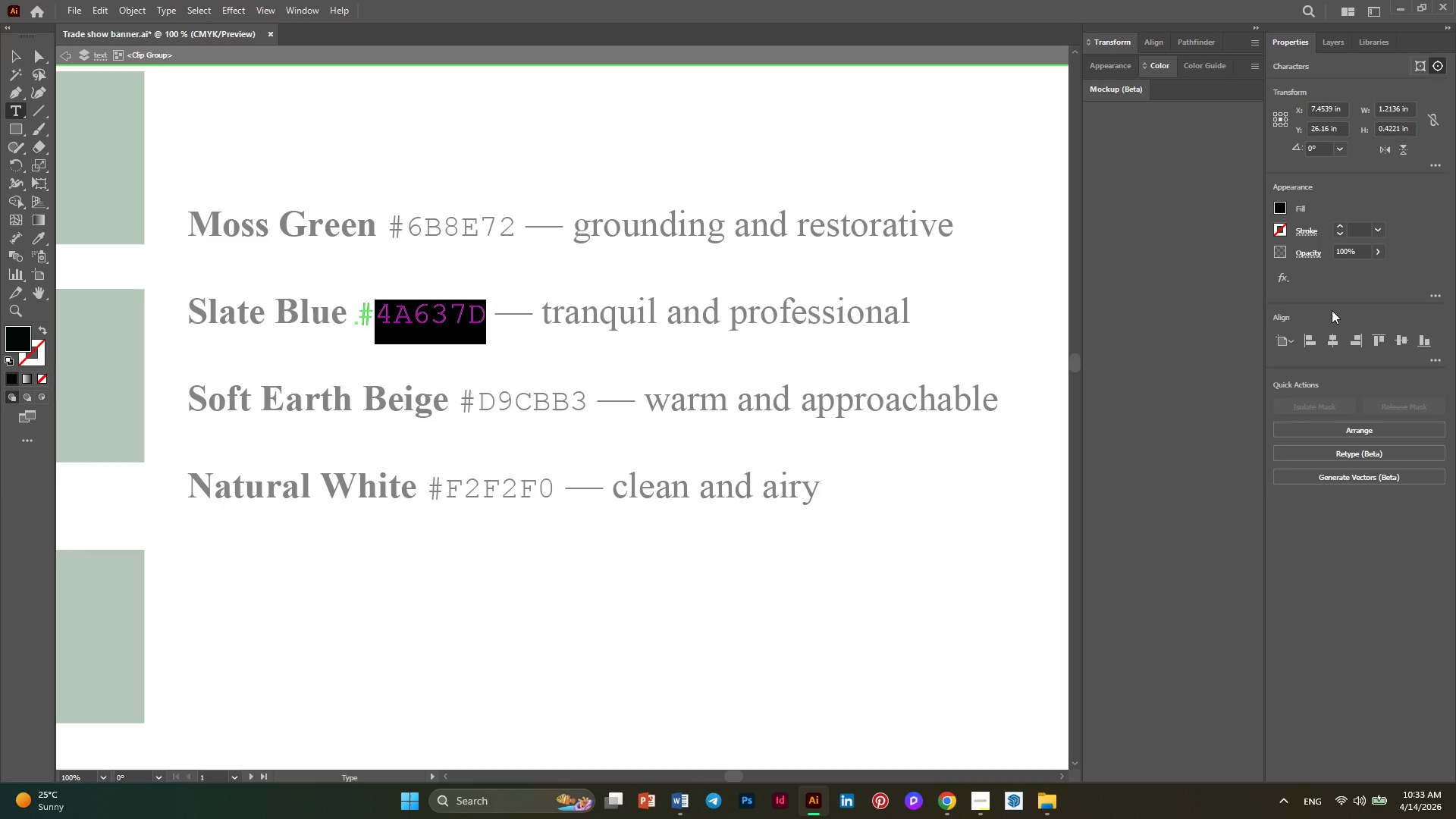 
left_click([1278, 209])
 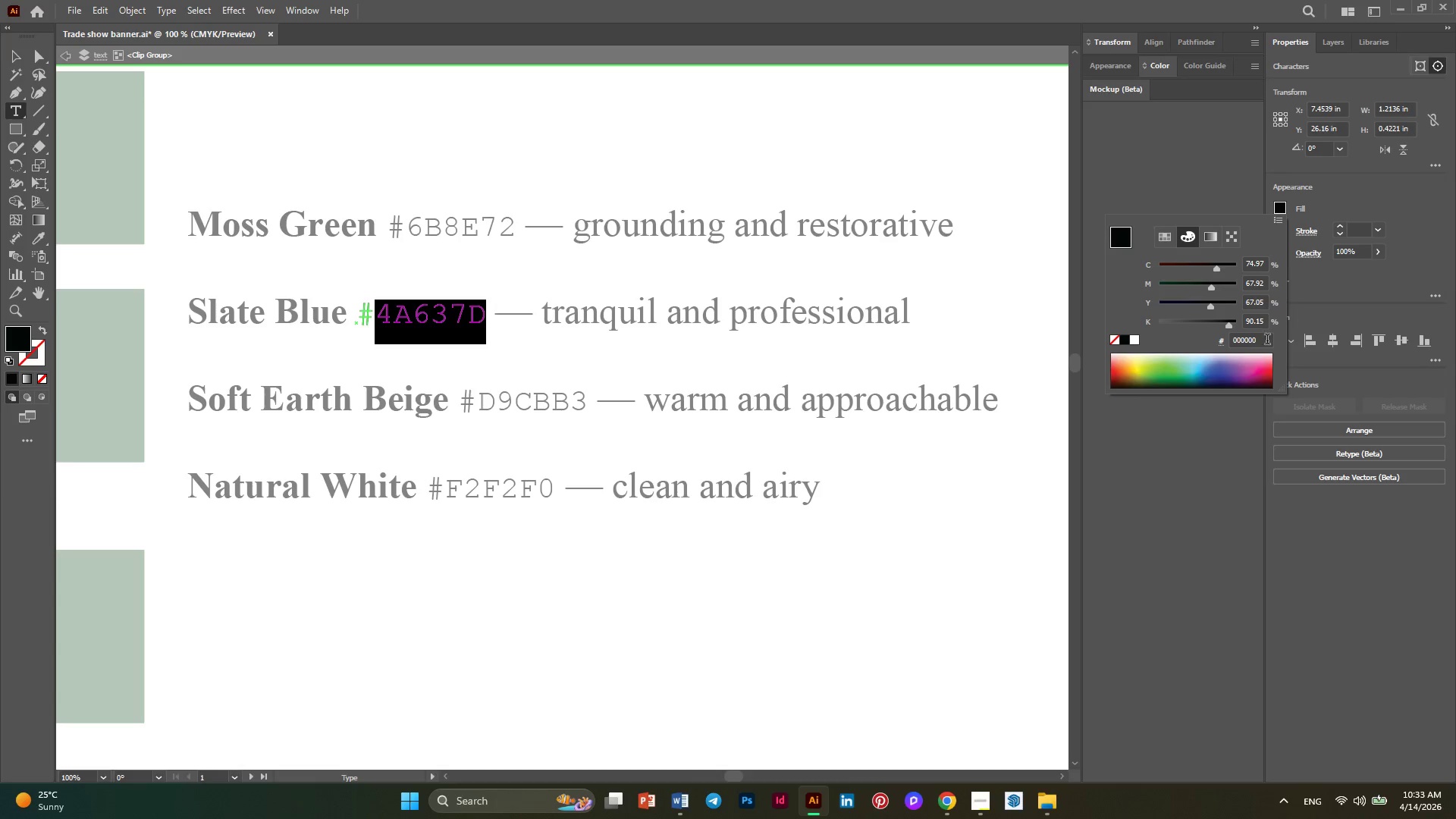 
left_click_drag(start_coordinate=[1271, 339], to_coordinate=[1229, 340])
 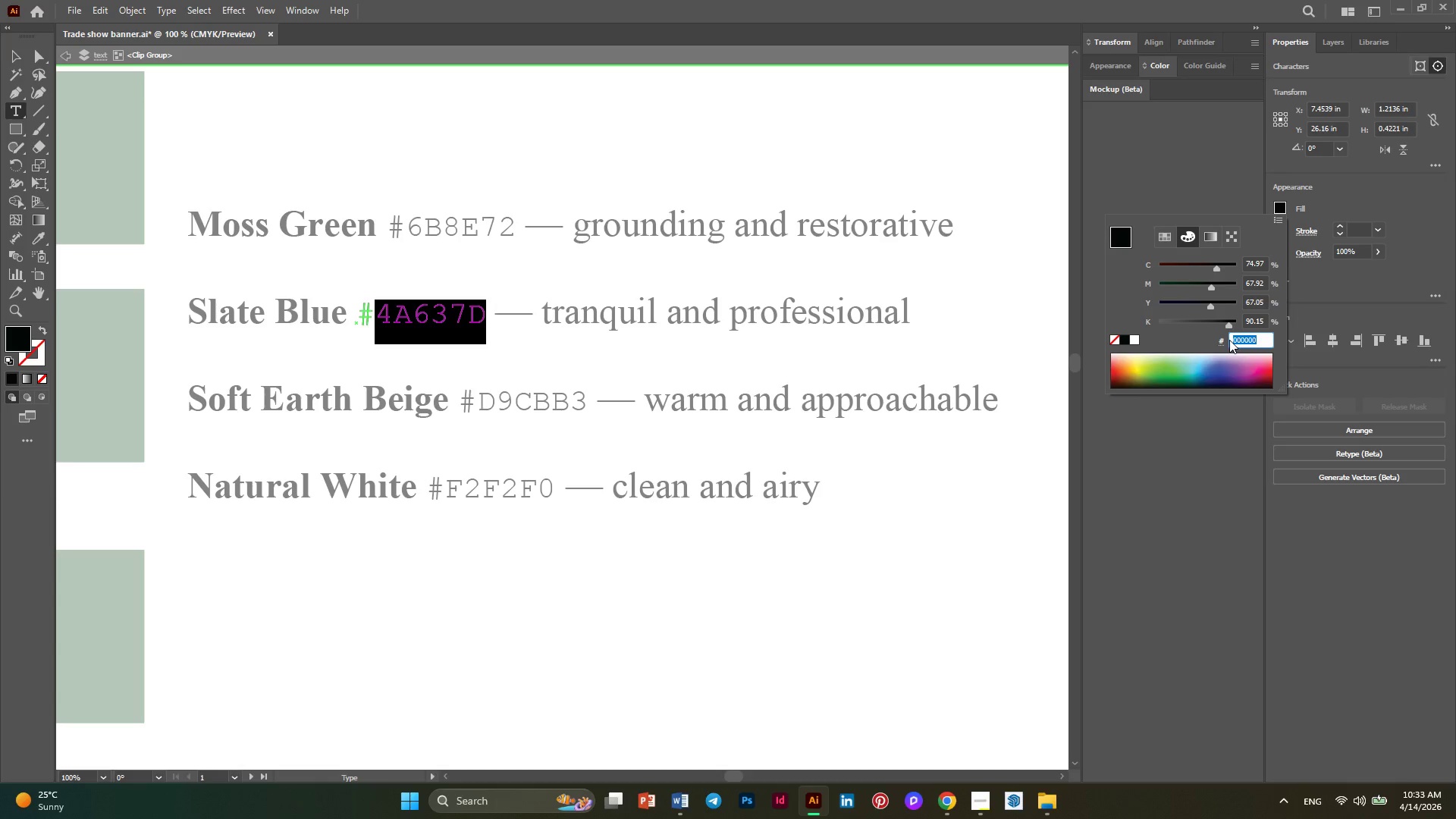 
key(Control+V)
 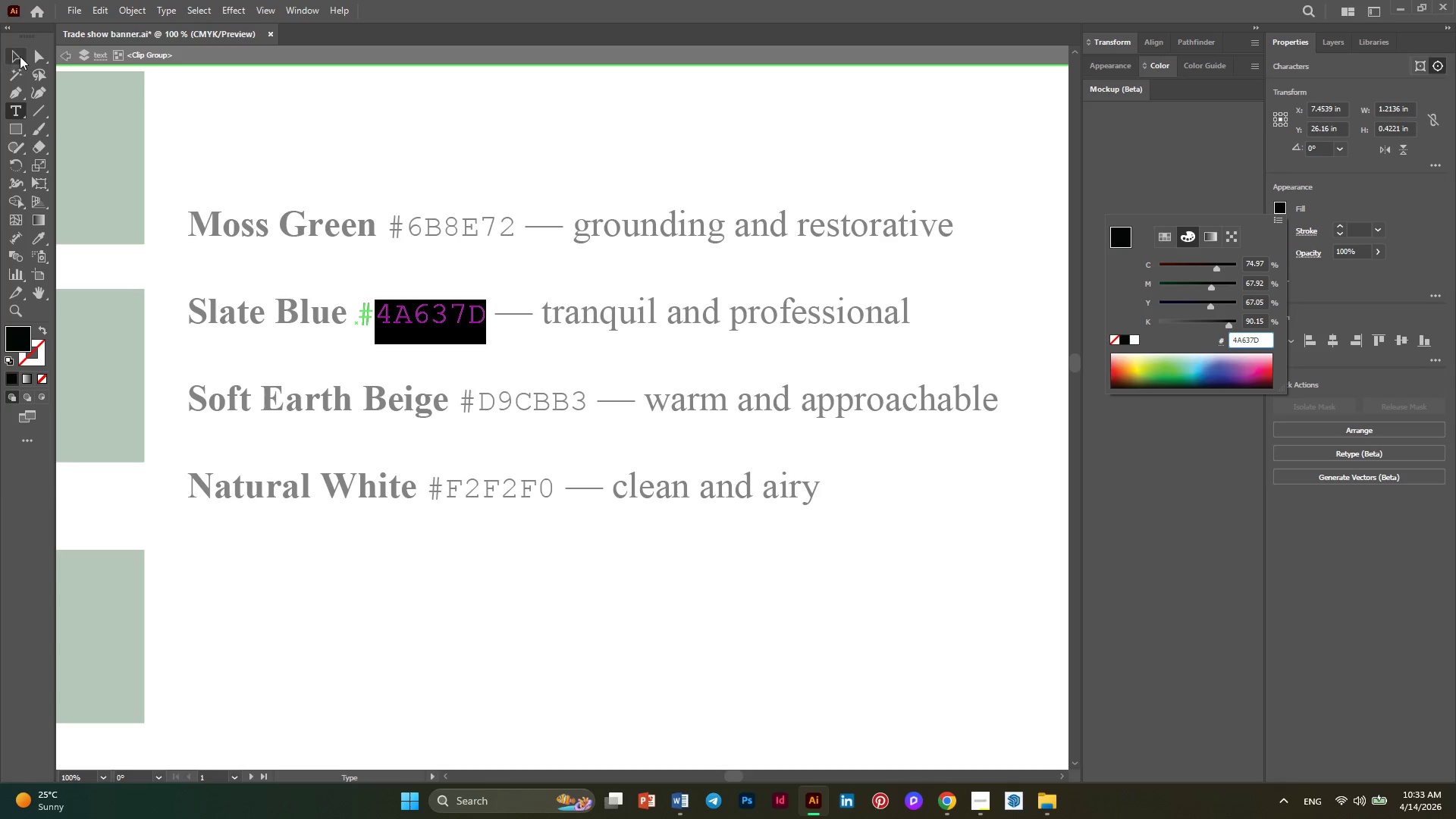 
left_click([20, 56])
 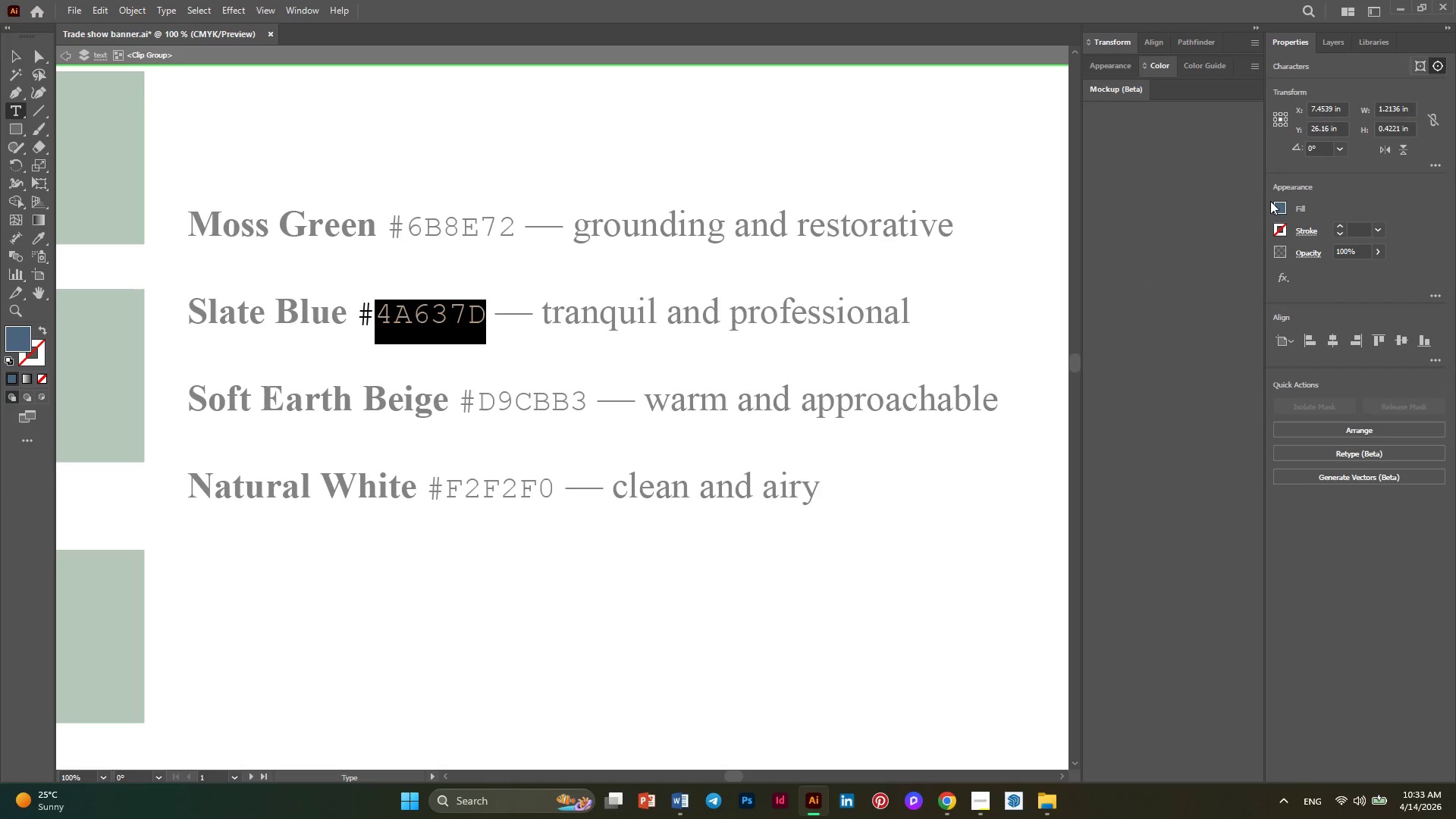 
left_click([1279, 210])
 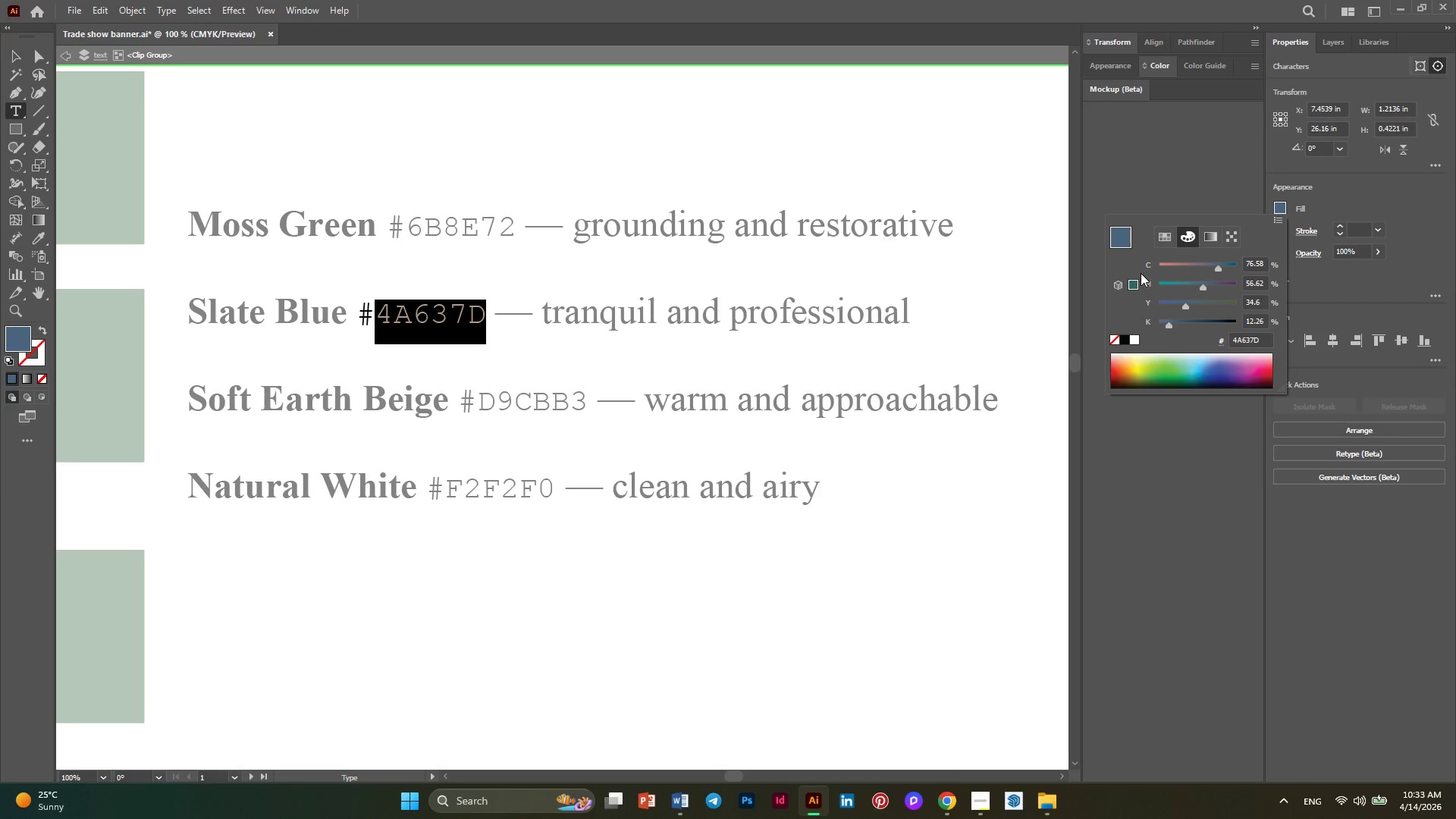 
left_click([1123, 240])
 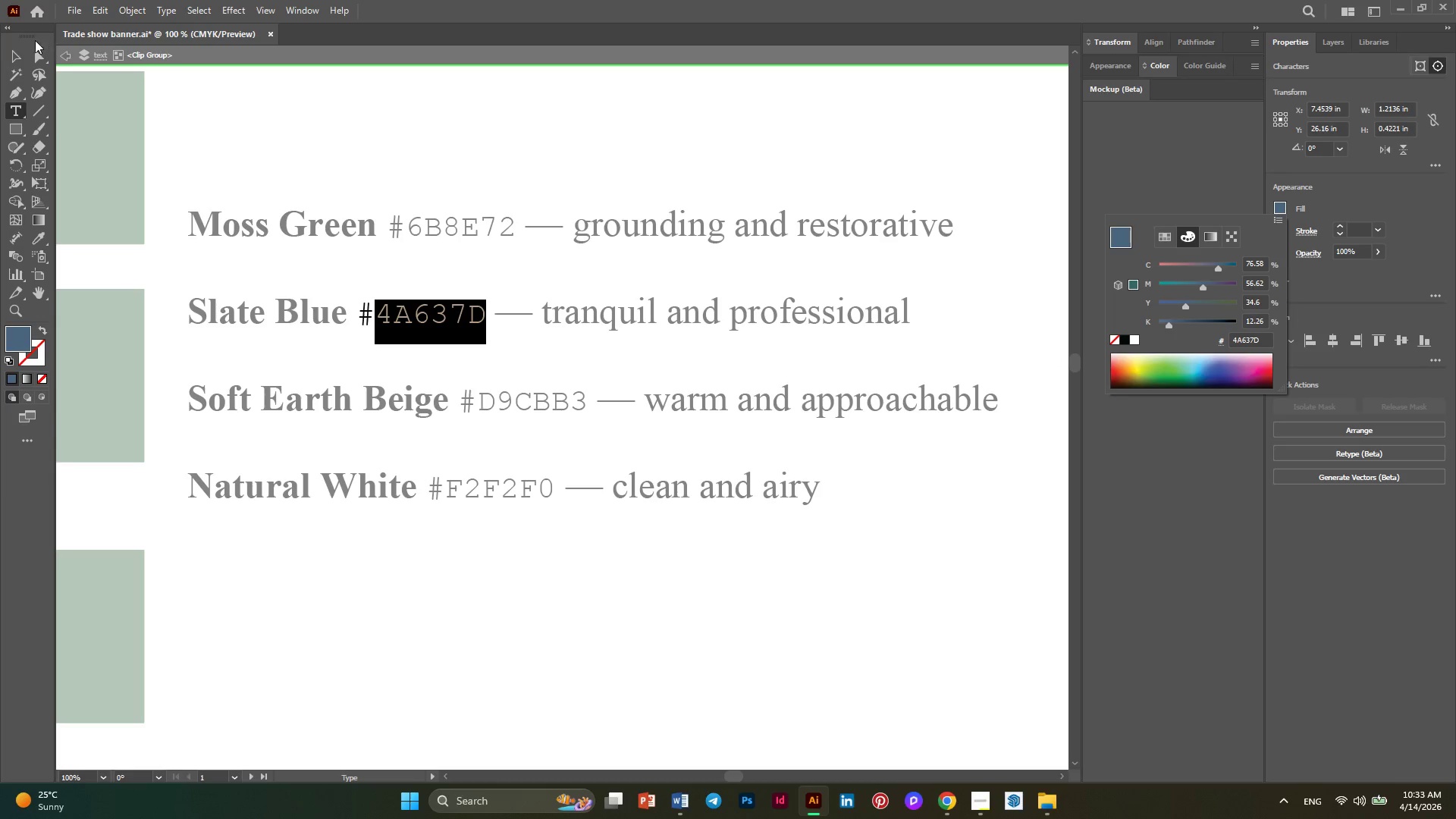 
left_click([12, 54])
 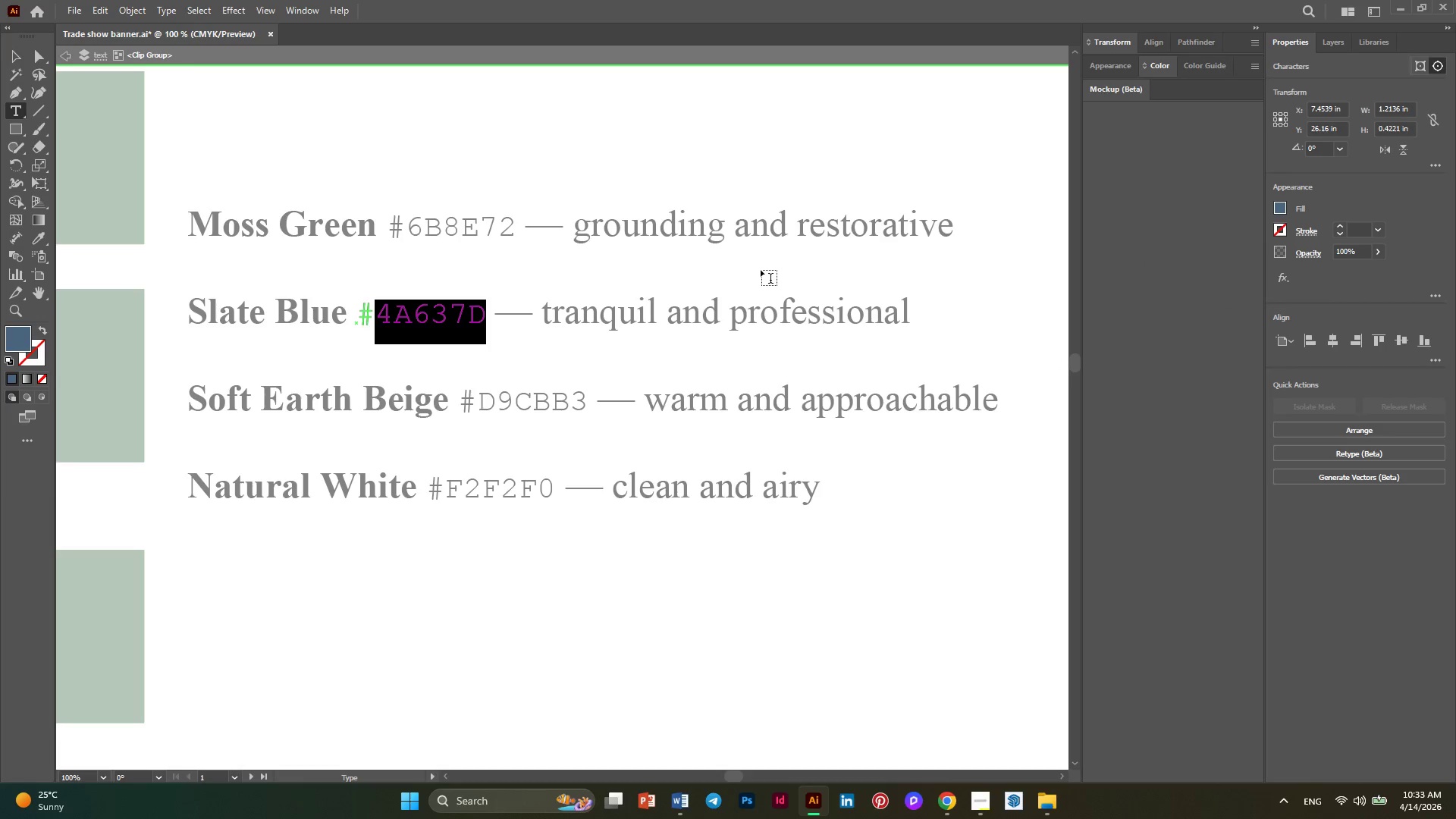 
hold_key(key=AltLeft, duration=0.33)
scroll: coordinate [767, 270], scroll_direction: down, amount: 1.0
 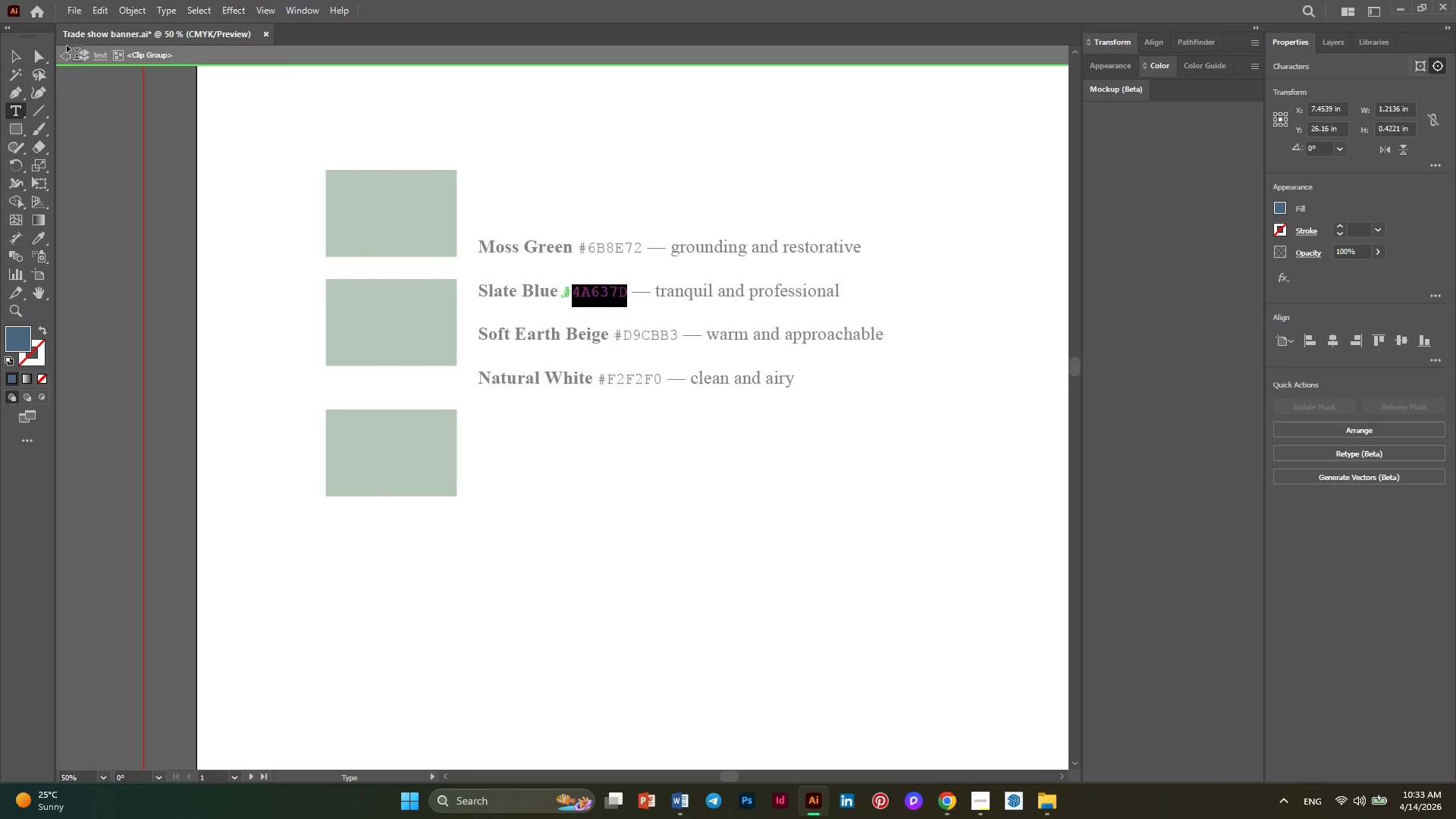 
left_click([58, 58])
 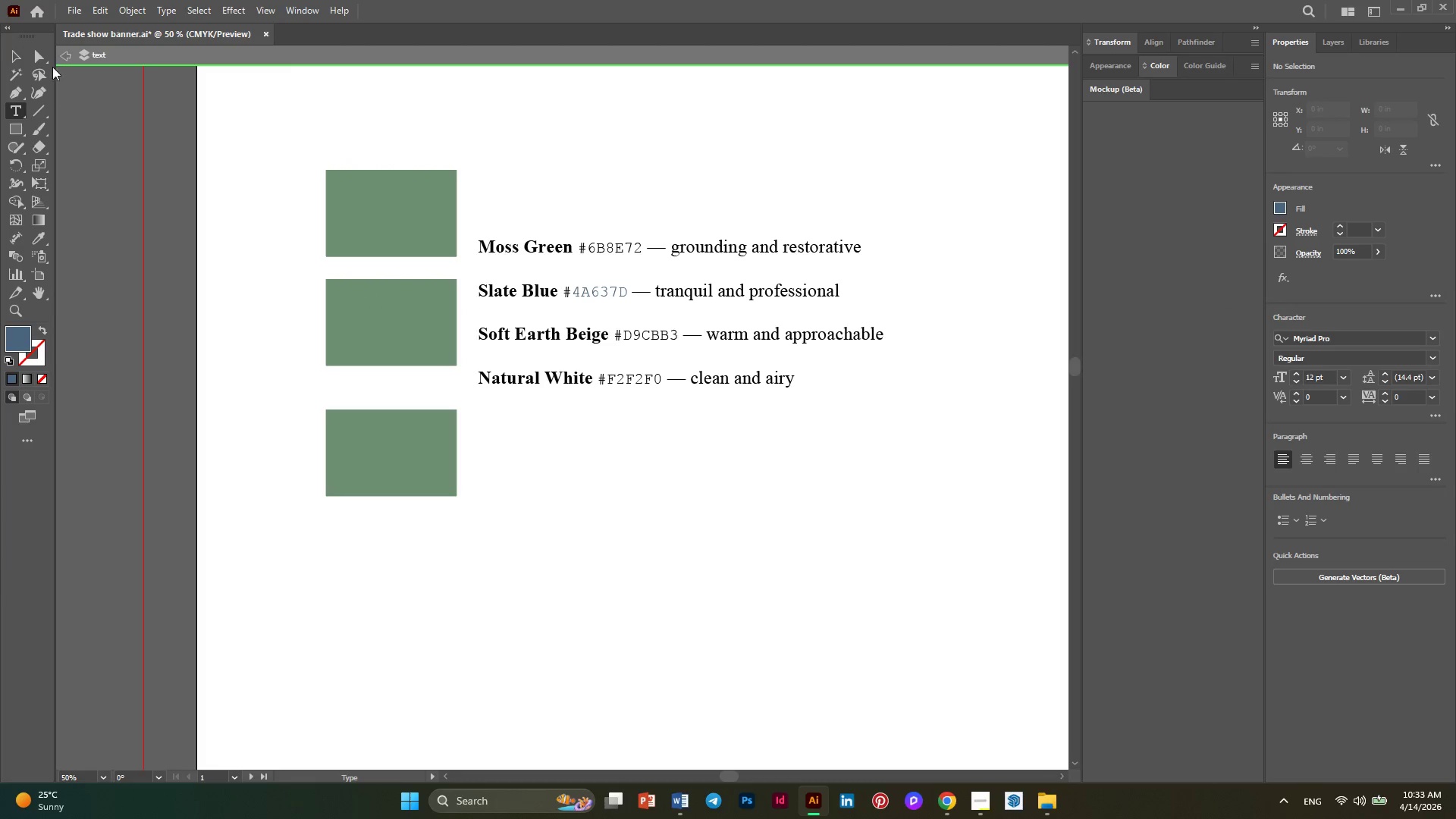 
left_click([63, 54])
 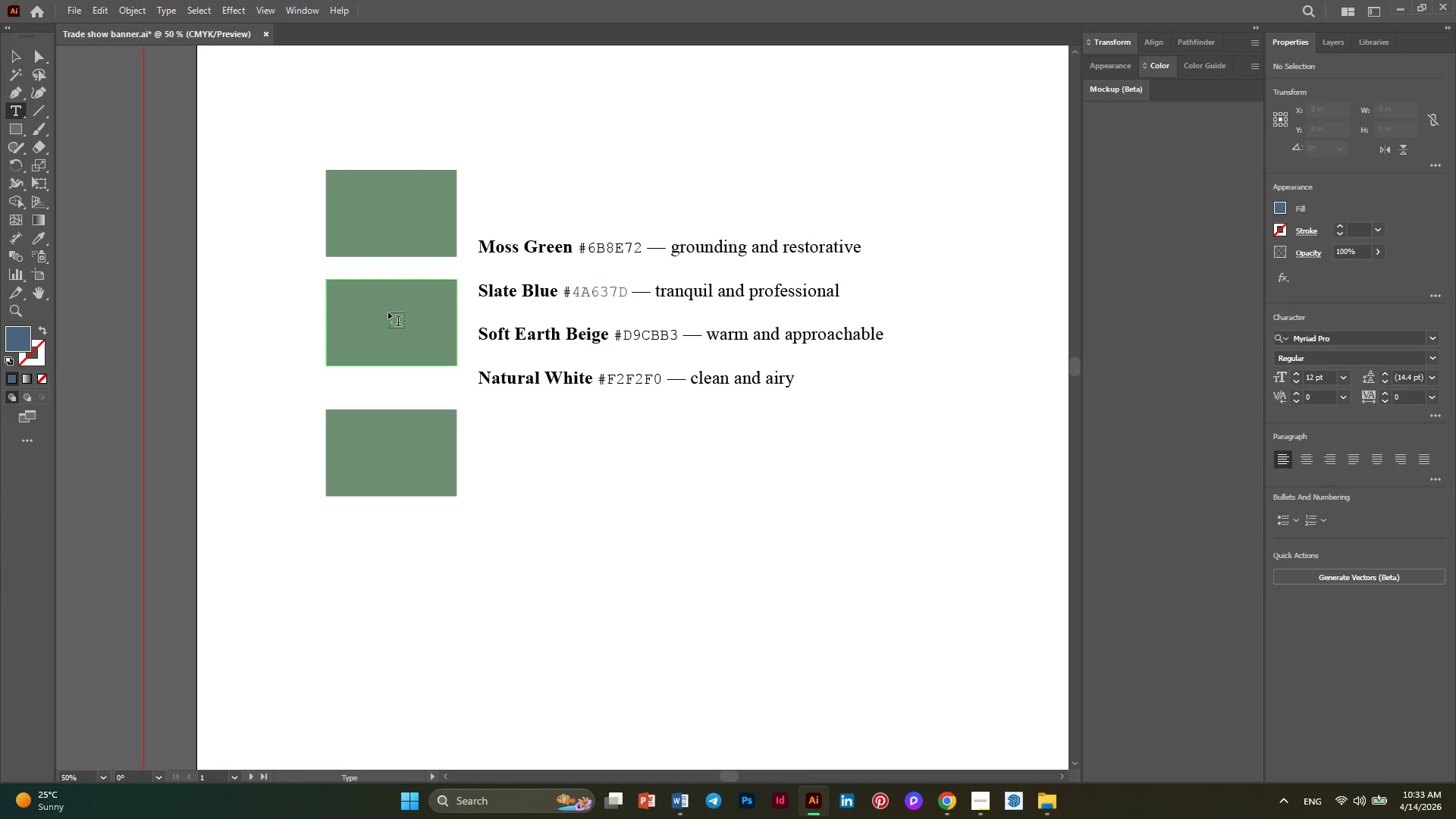 
left_click([388, 312])
 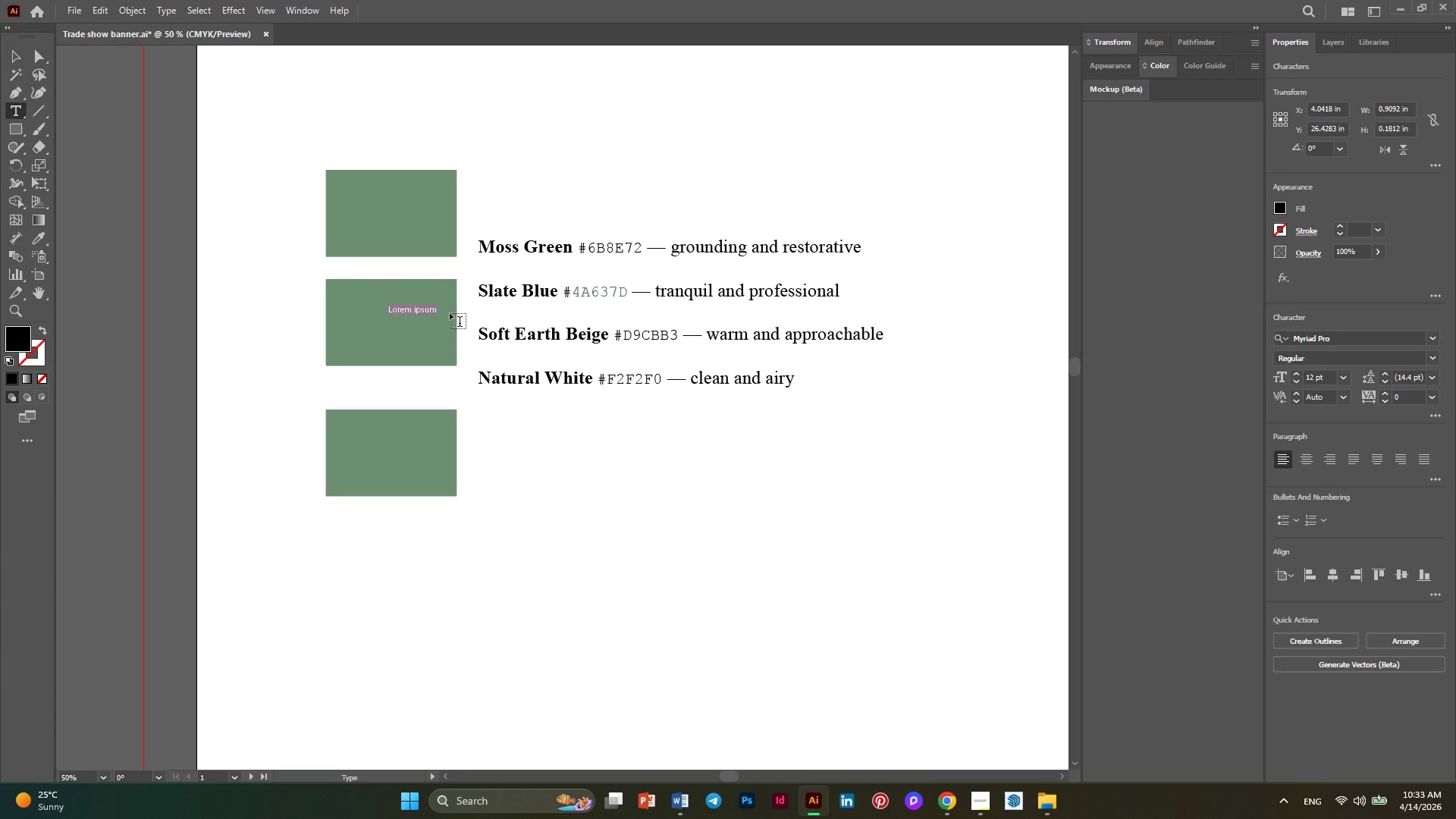 
key(Delete)
 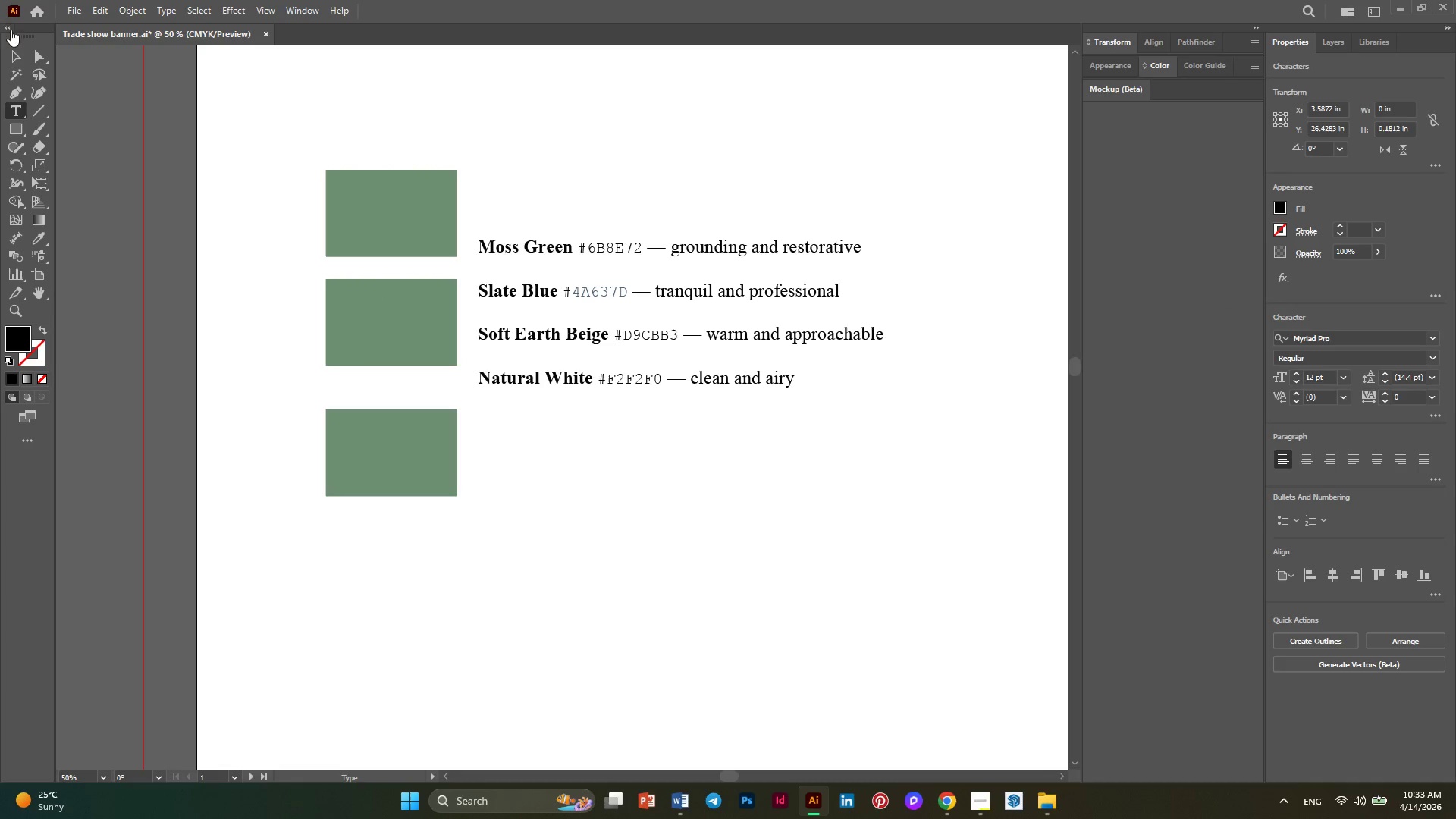 
left_click([11, 51])
 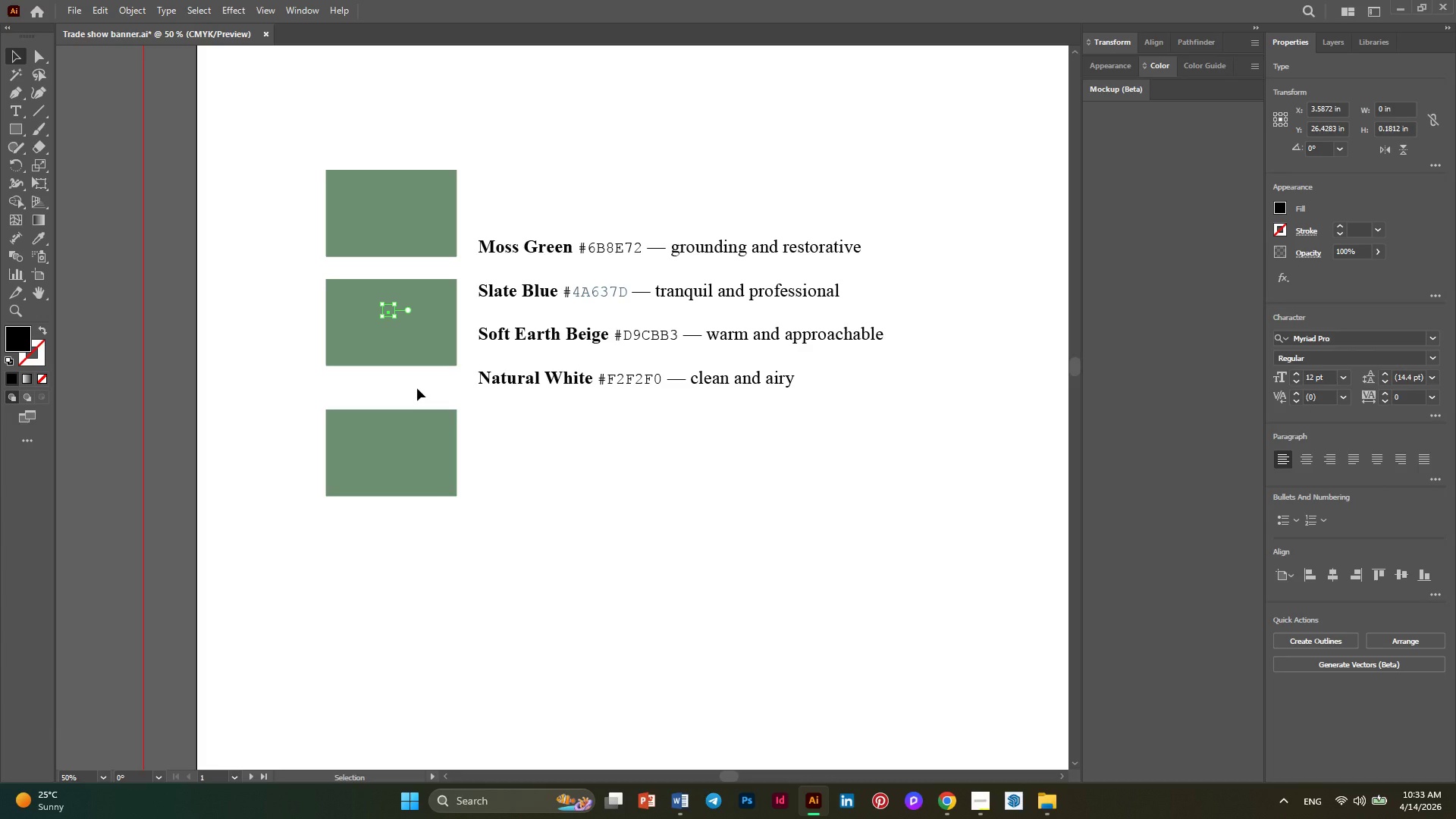 
key(Delete)
 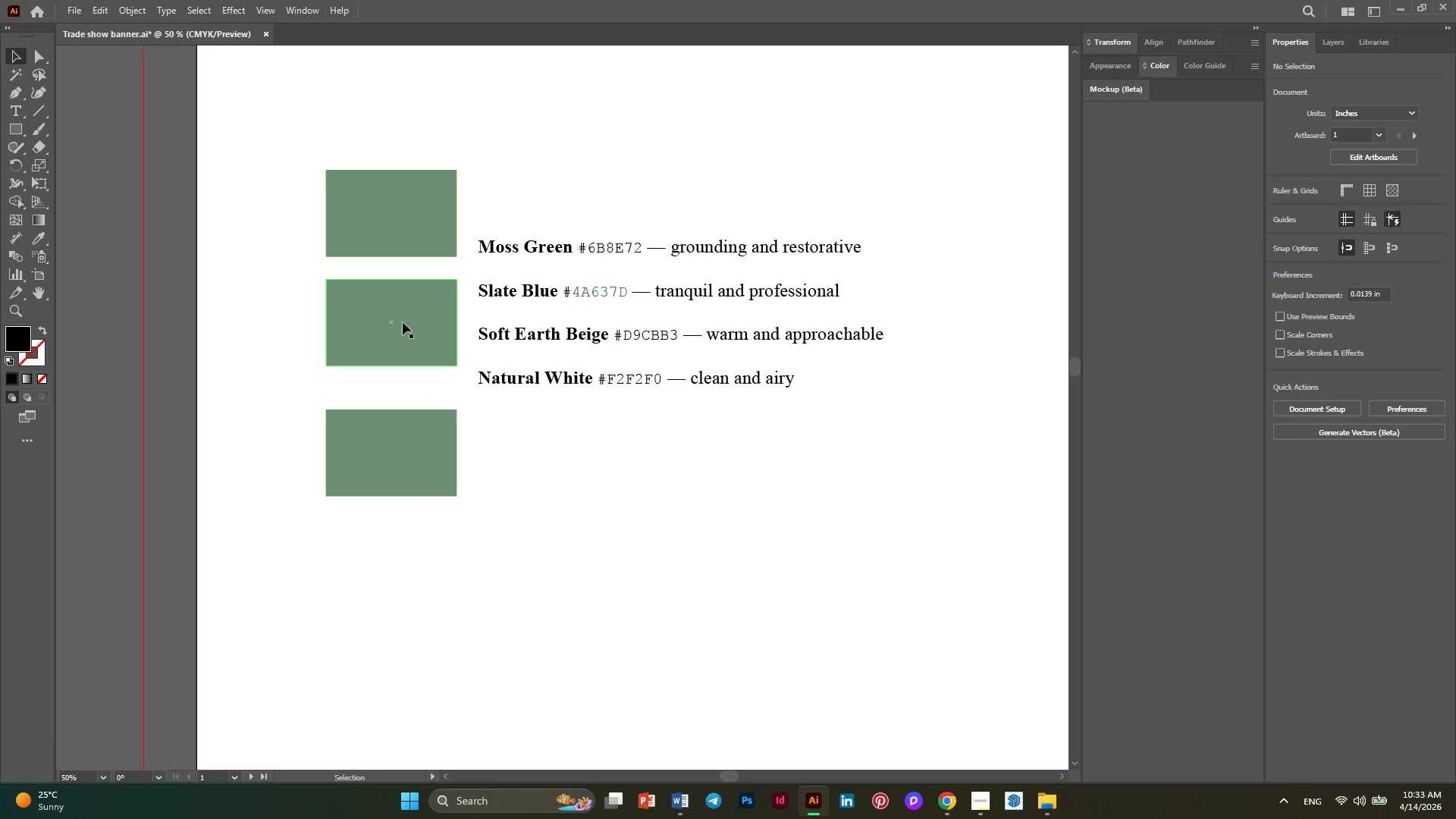 
left_click([403, 322])
 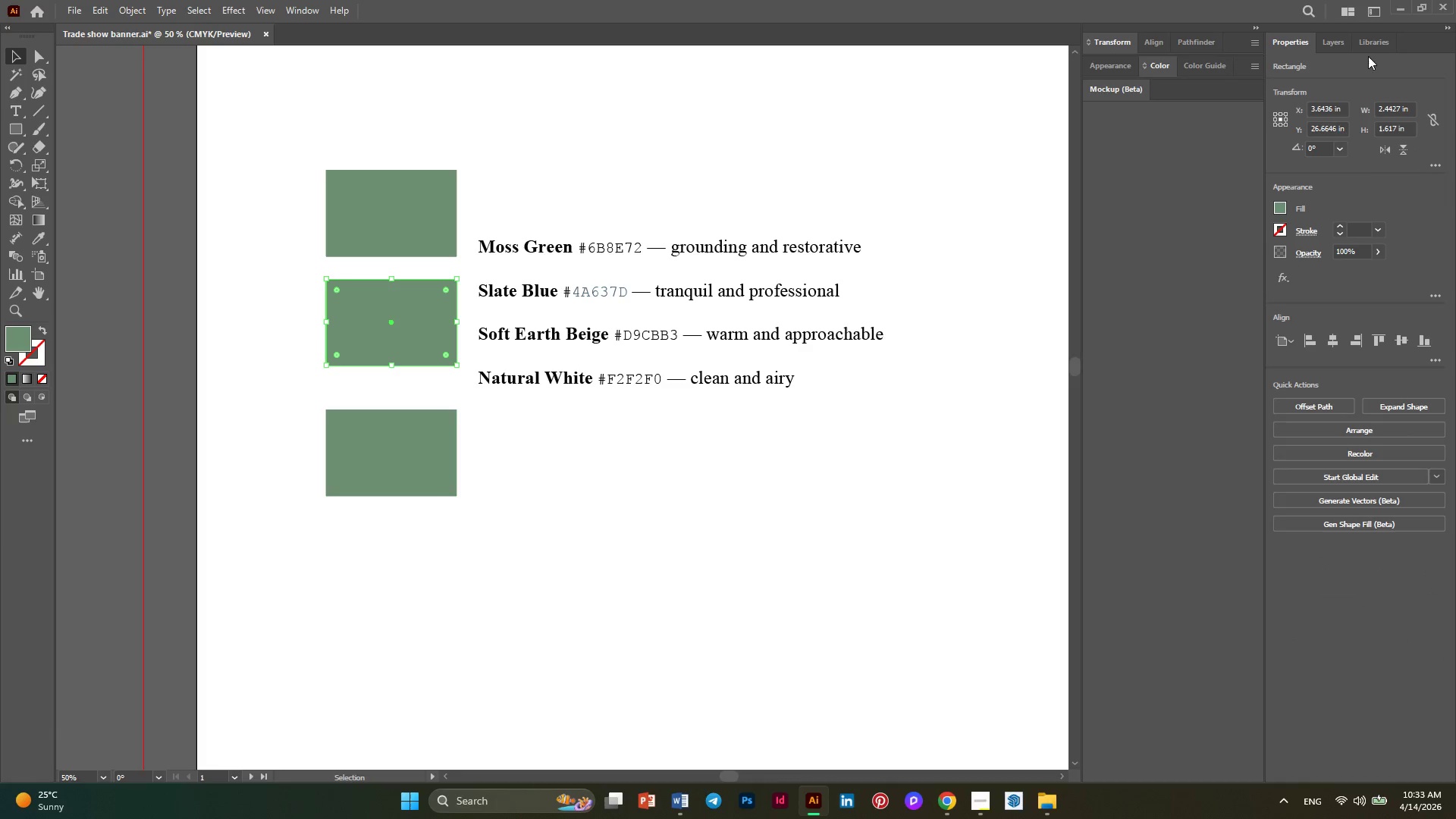 
left_click([1331, 44])
 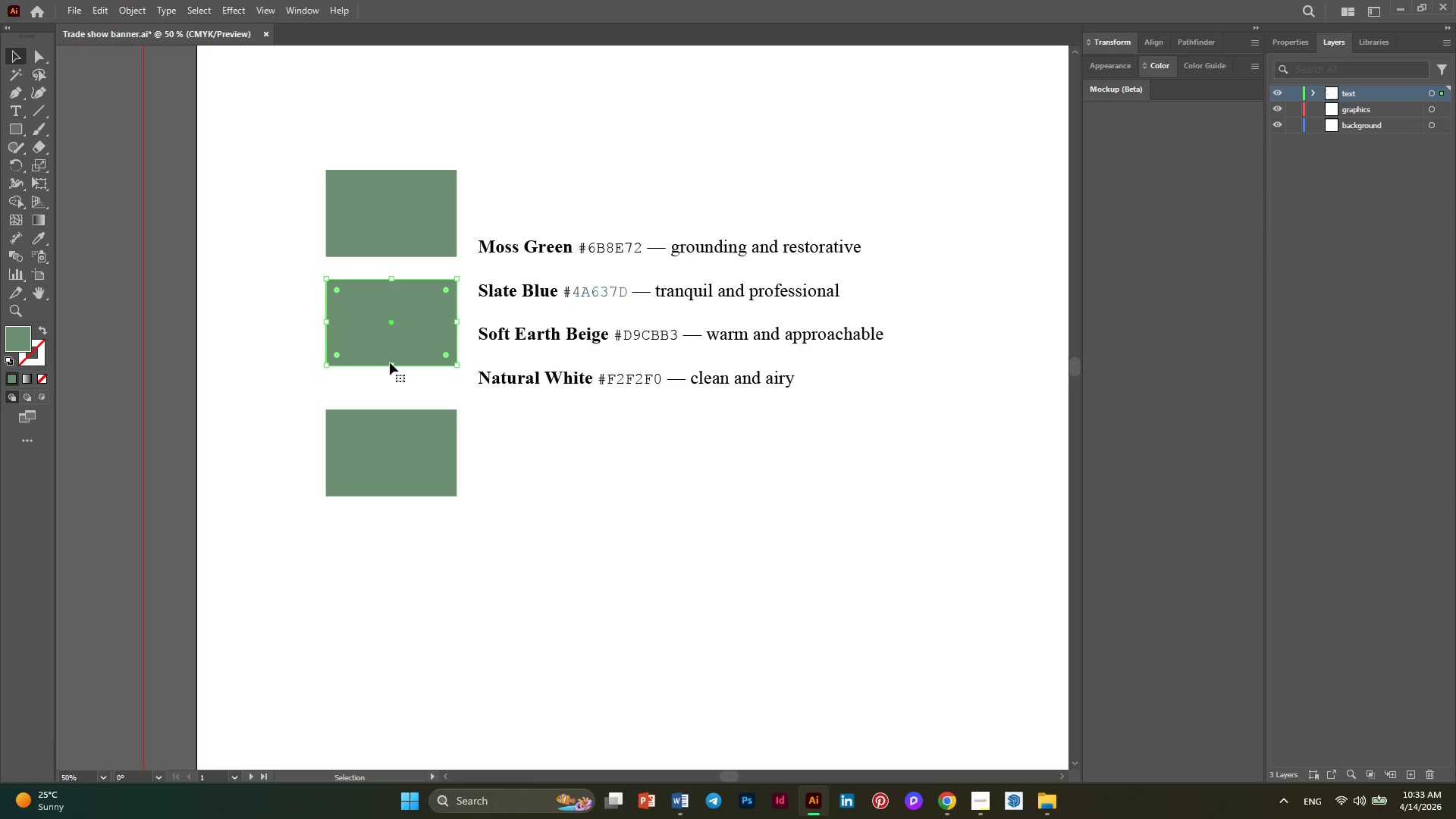 
key(Delete)
 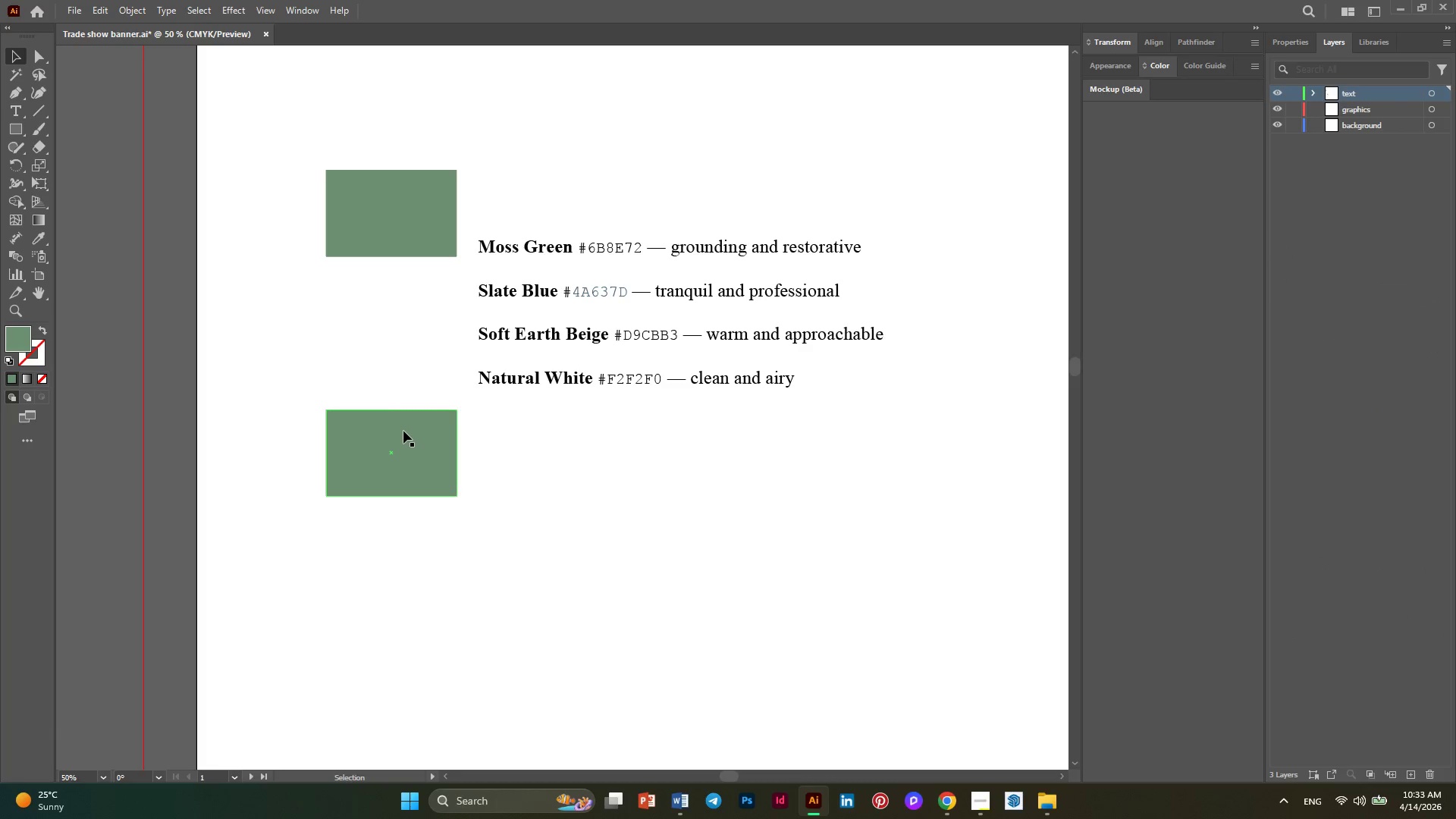 
left_click([403, 431])
 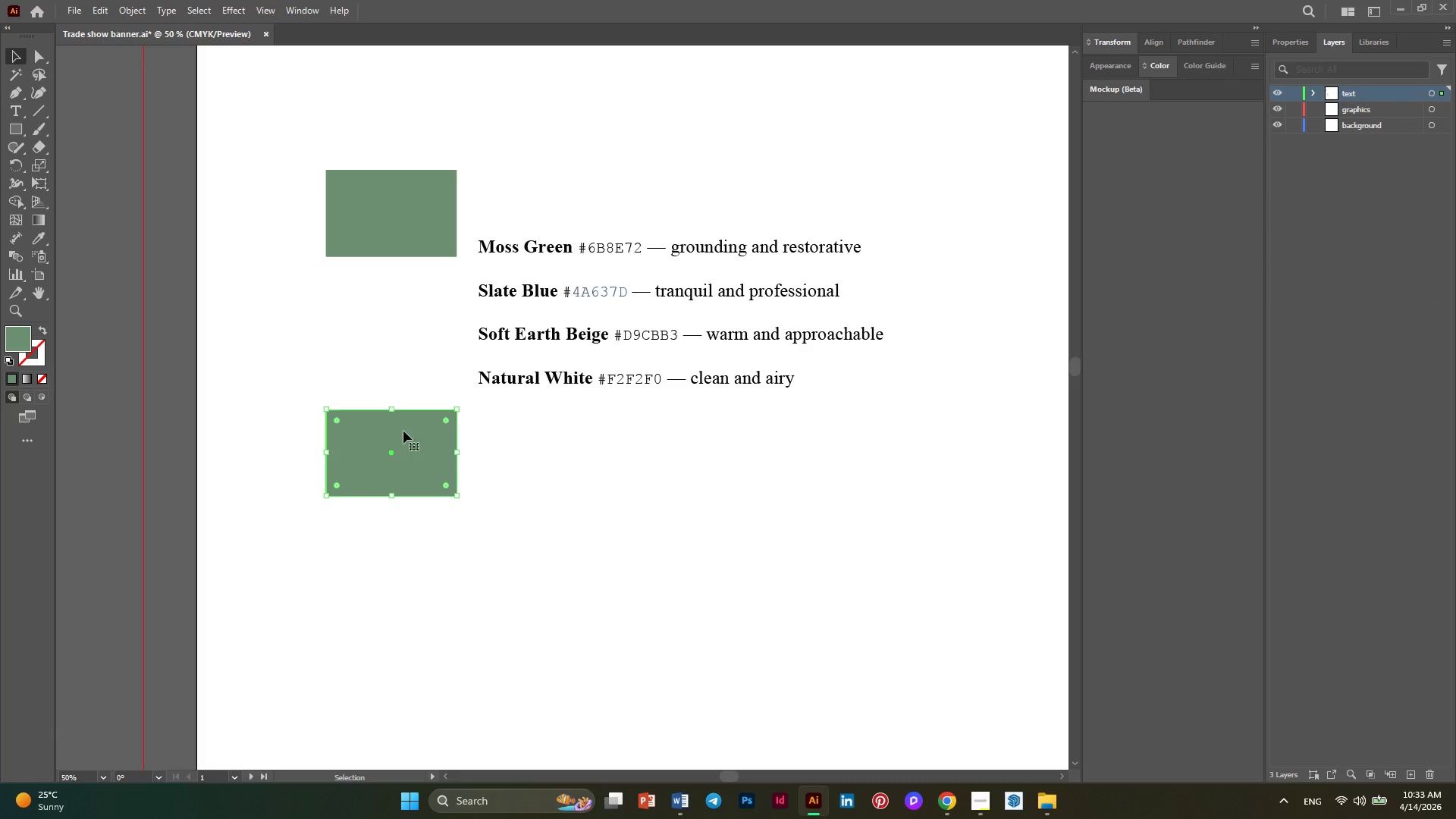 
key(Delete)
 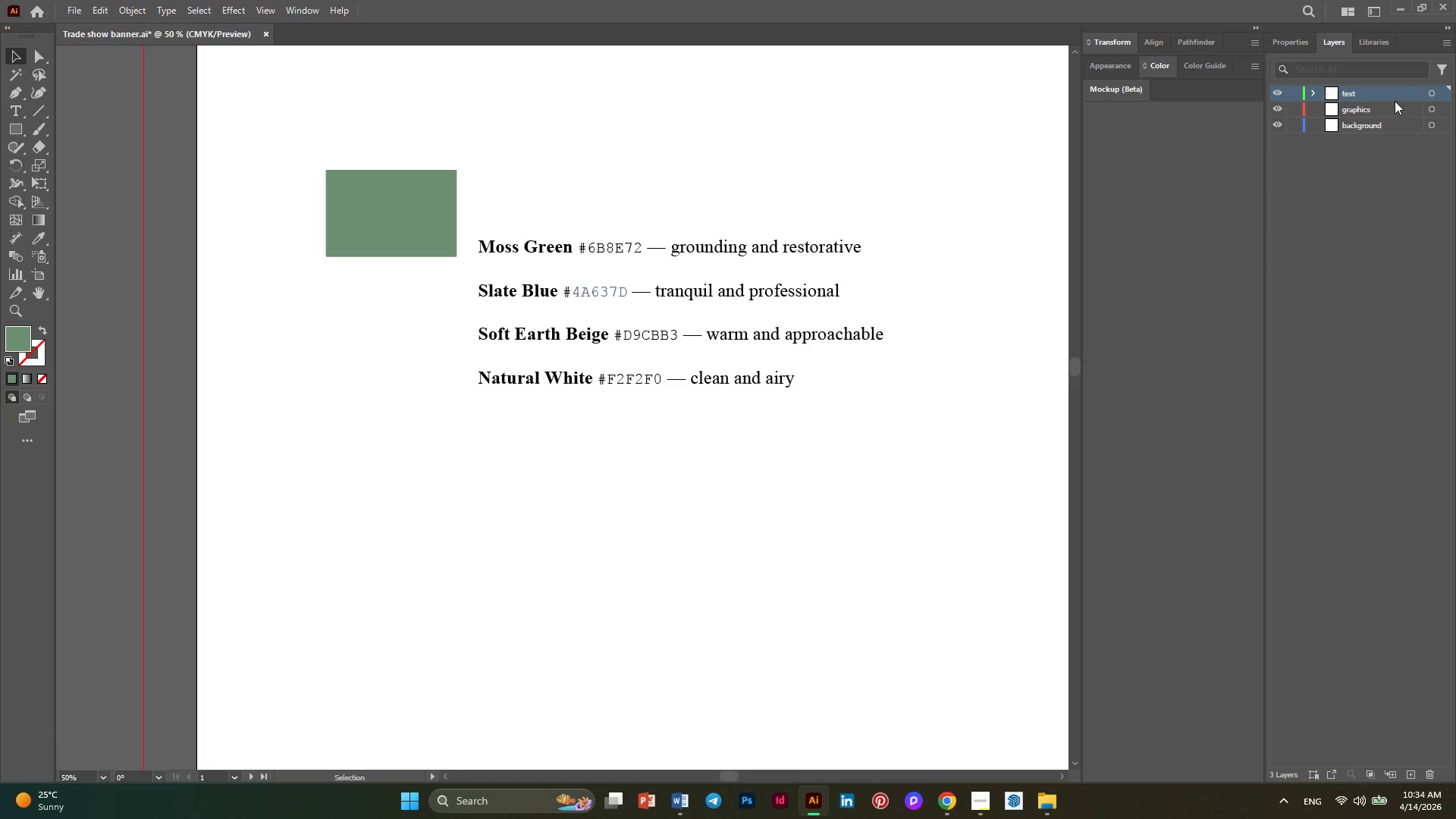 
double_click([1398, 113])
 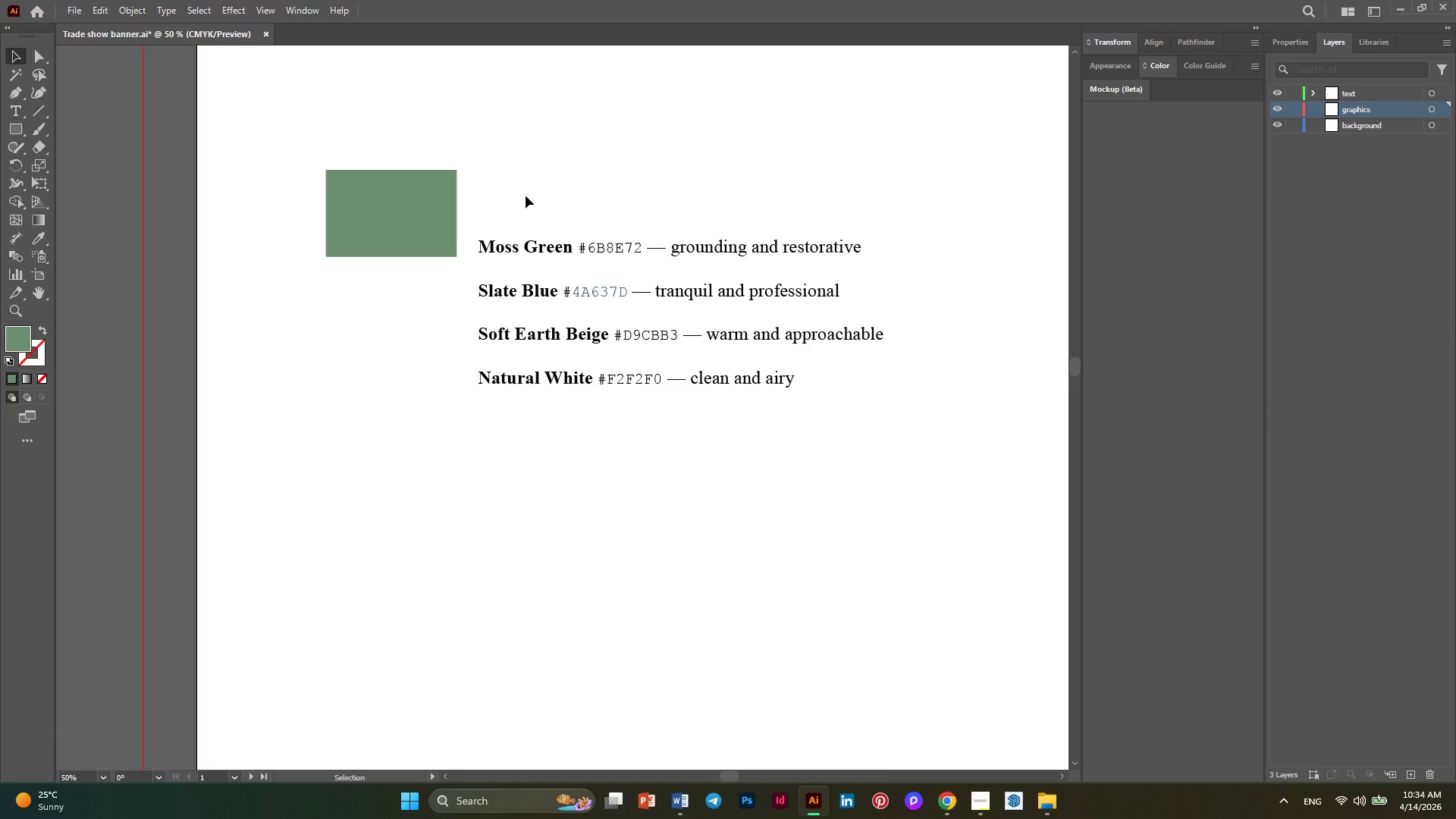 
left_click([454, 203])
 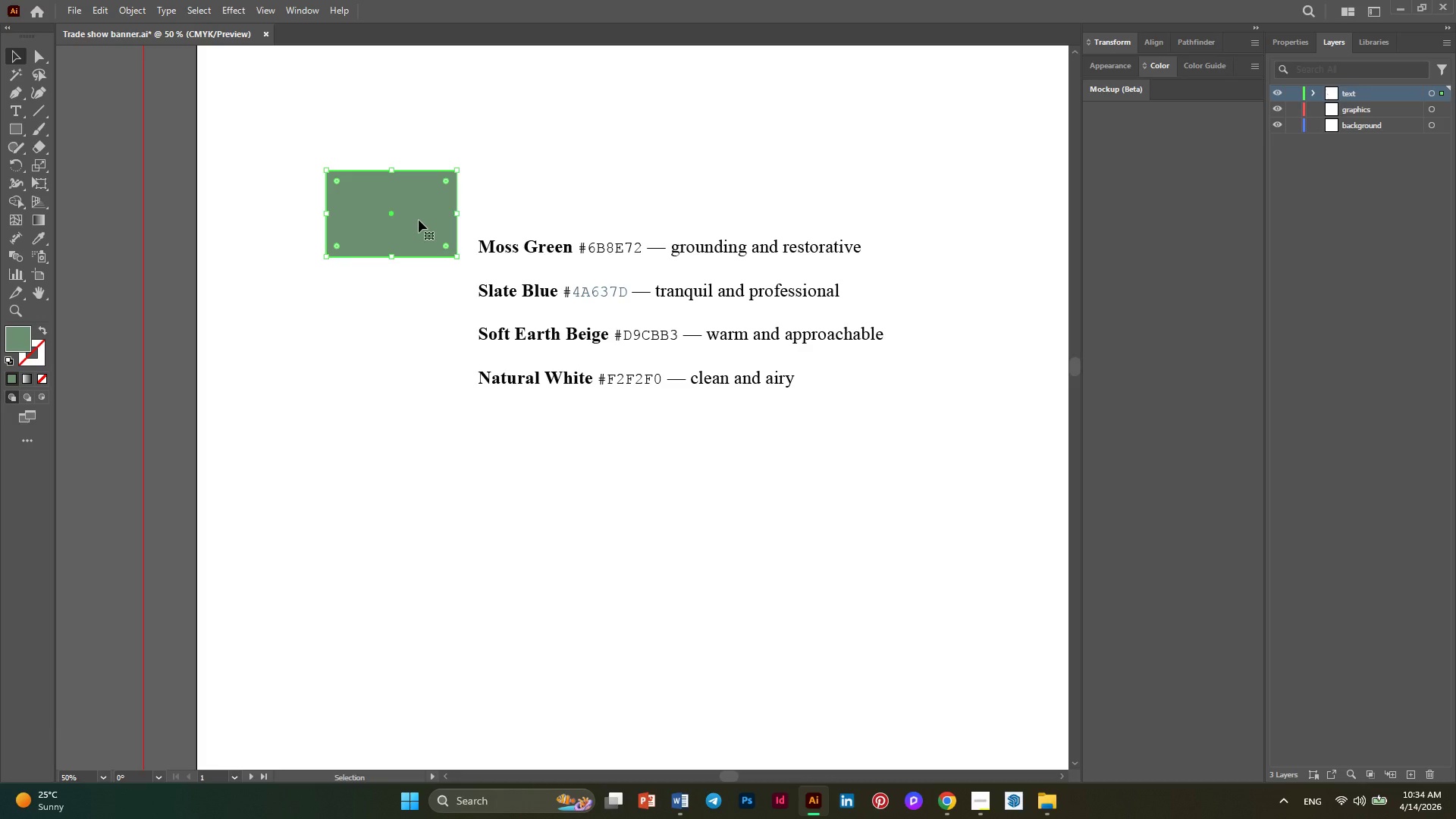 
double_click([419, 220])
 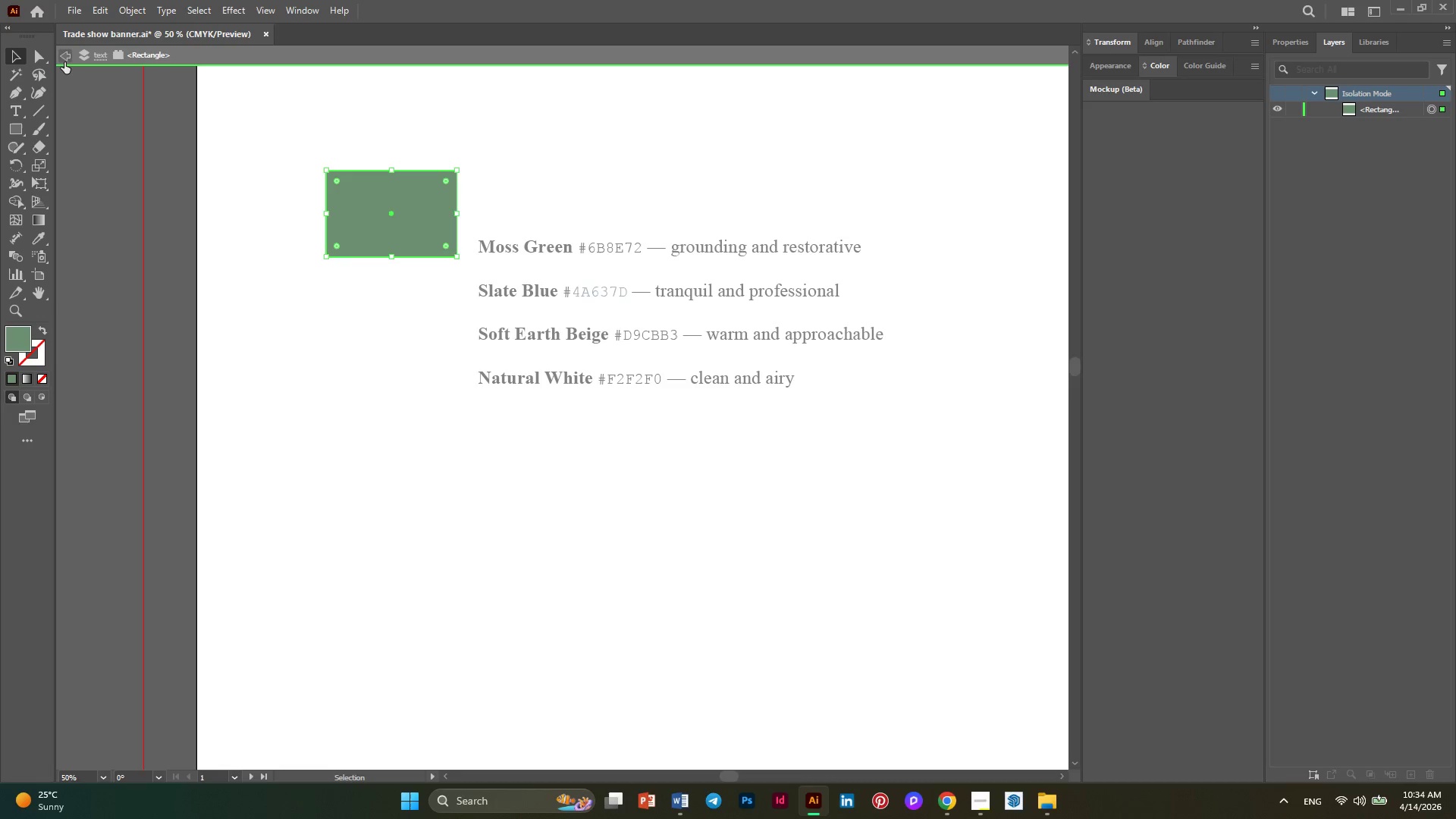 
left_click([61, 57])
 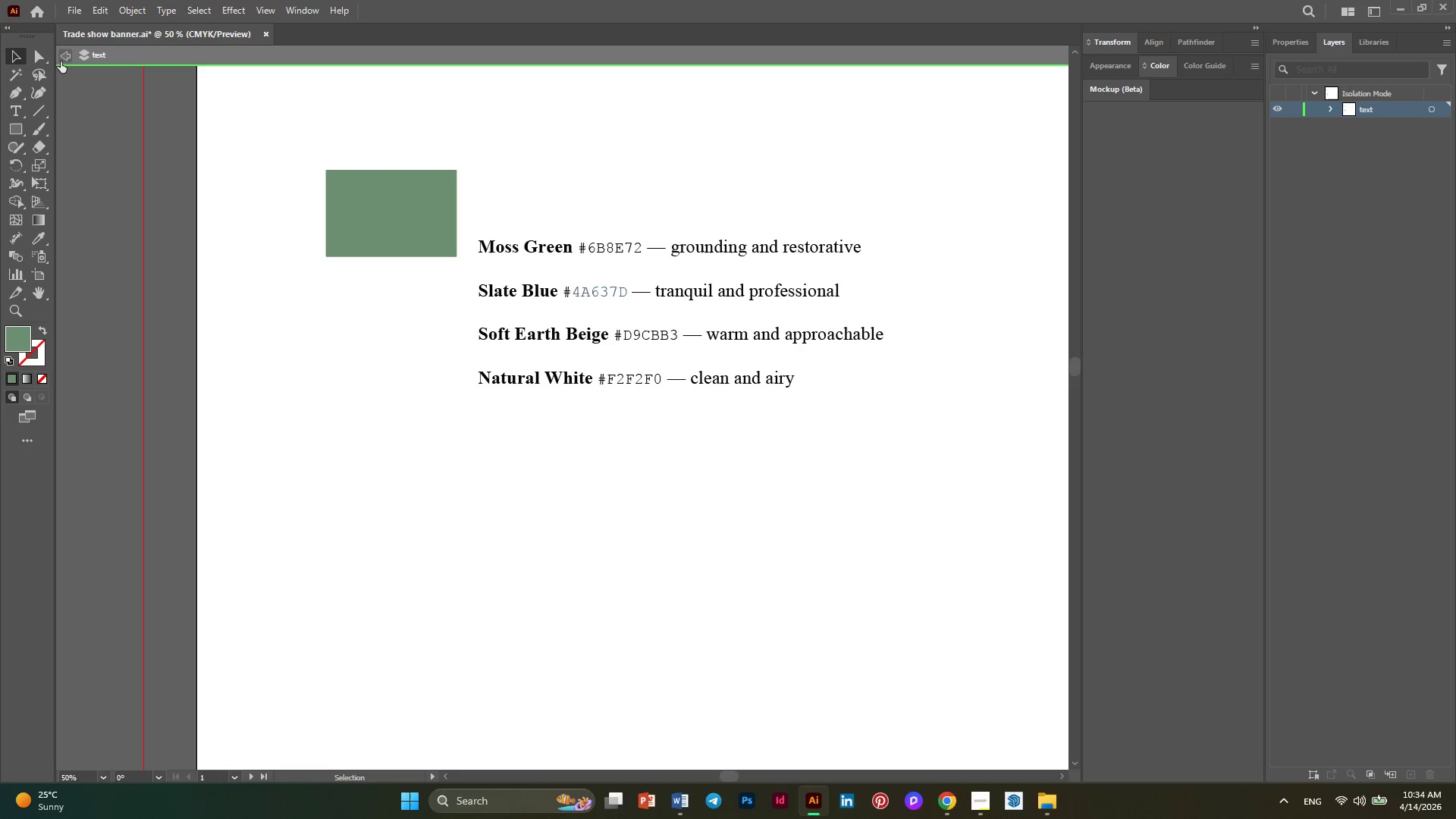 
double_click([67, 61])
 